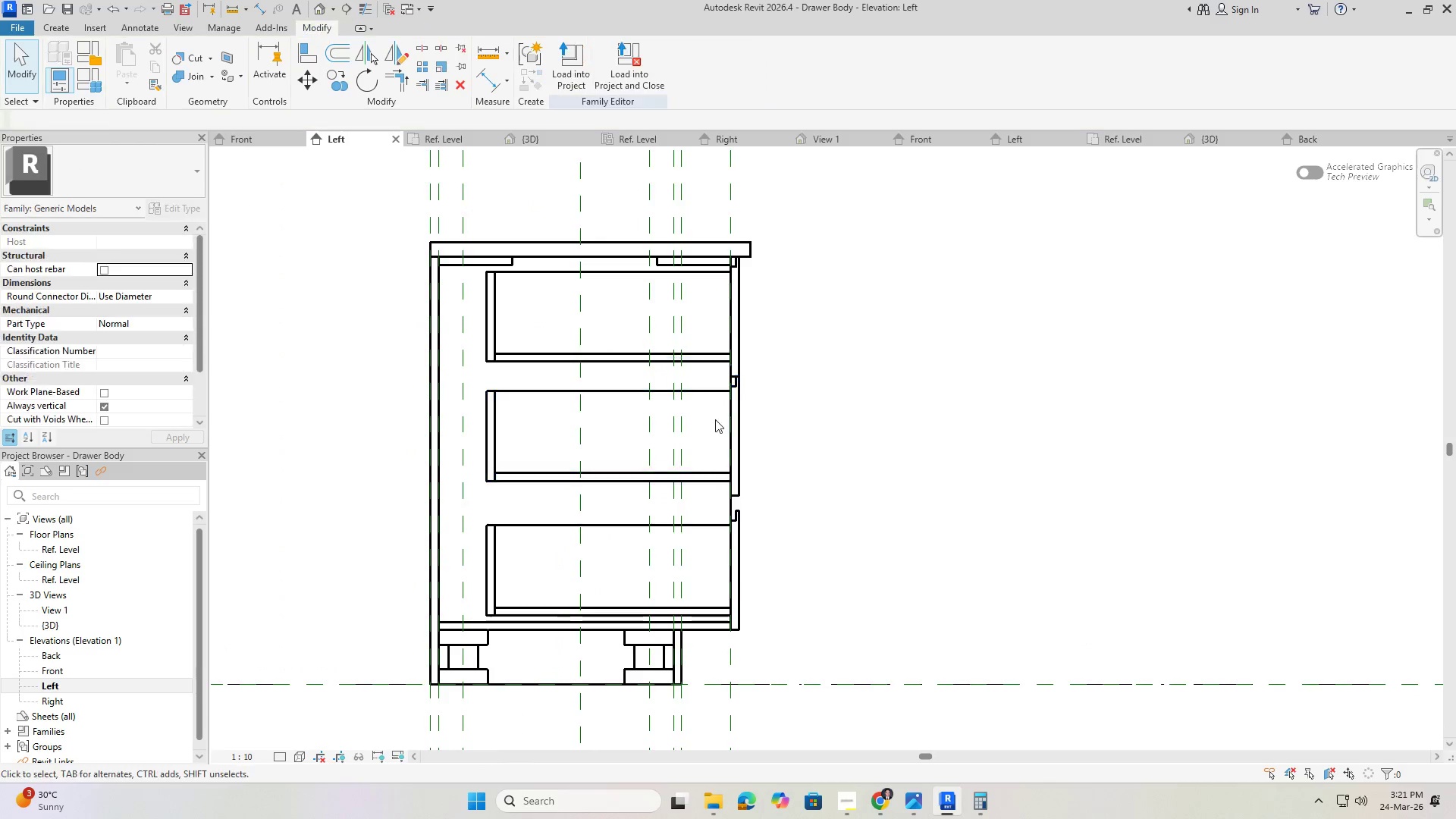 
key(Escape)
 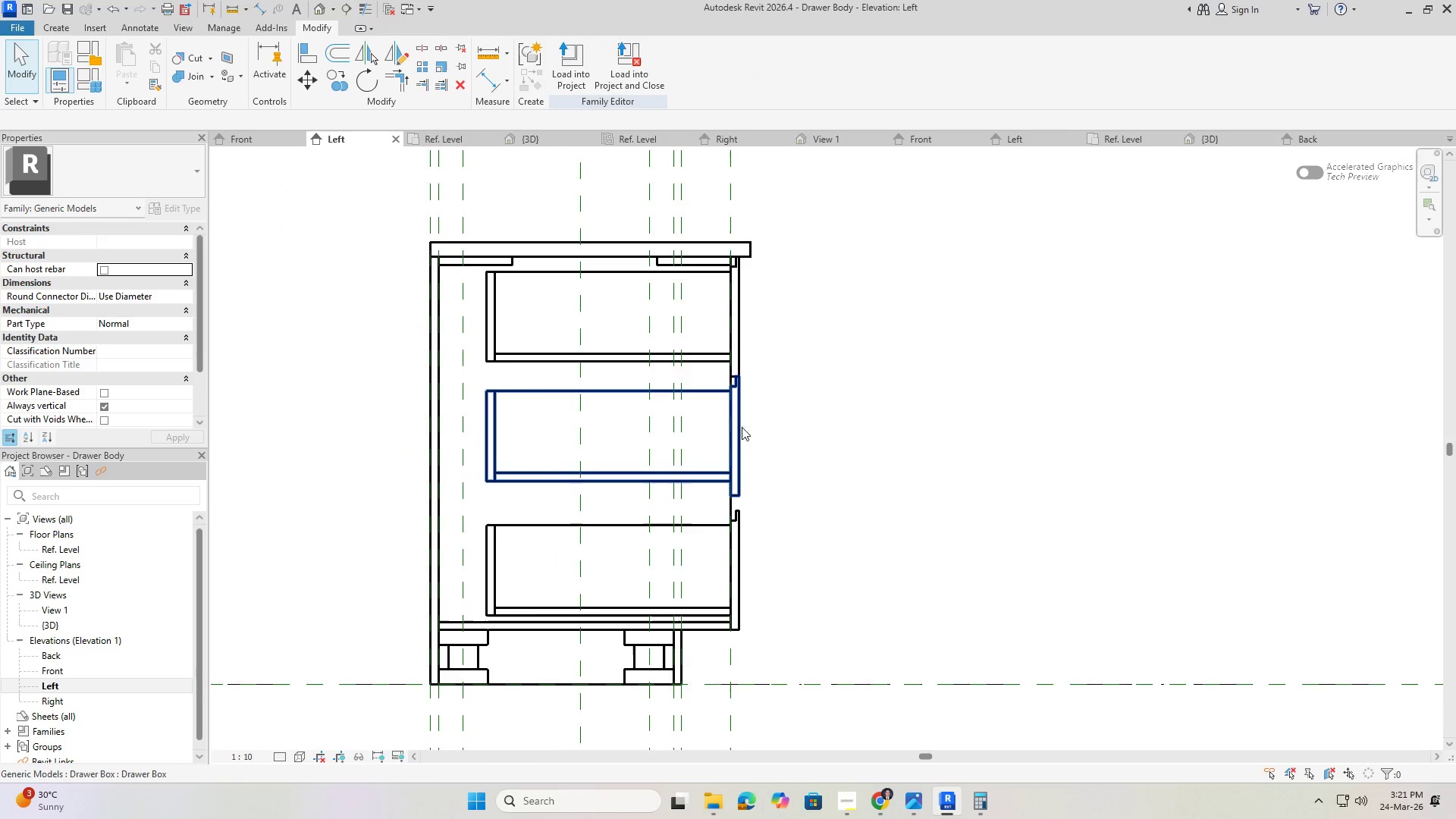 
scroll: coordinate [729, 485], scroll_direction: down, amount: 3.0
 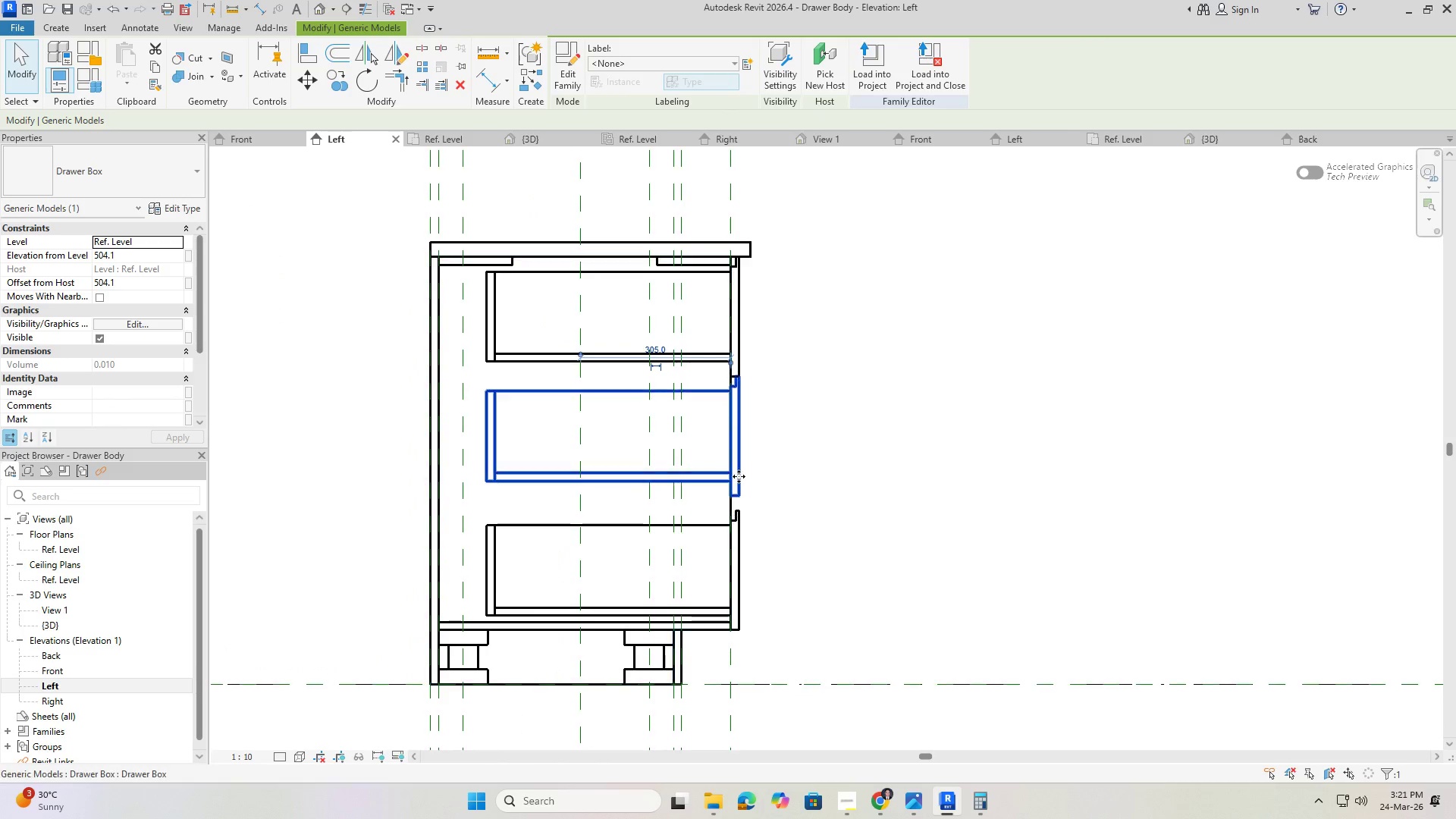 
scroll: coordinate [736, 449], scroll_direction: up, amount: 2.0
 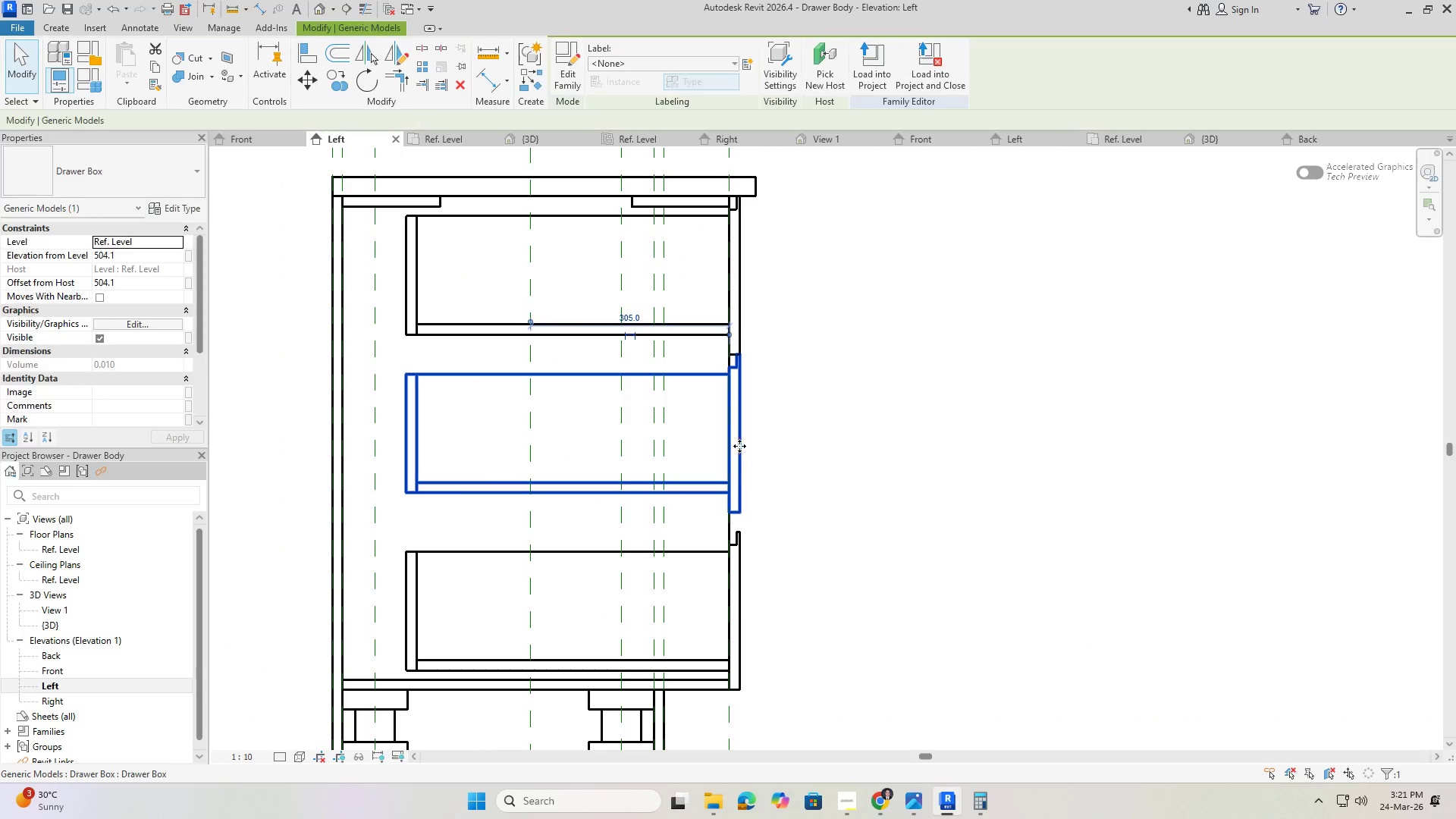 
key(Escape)
 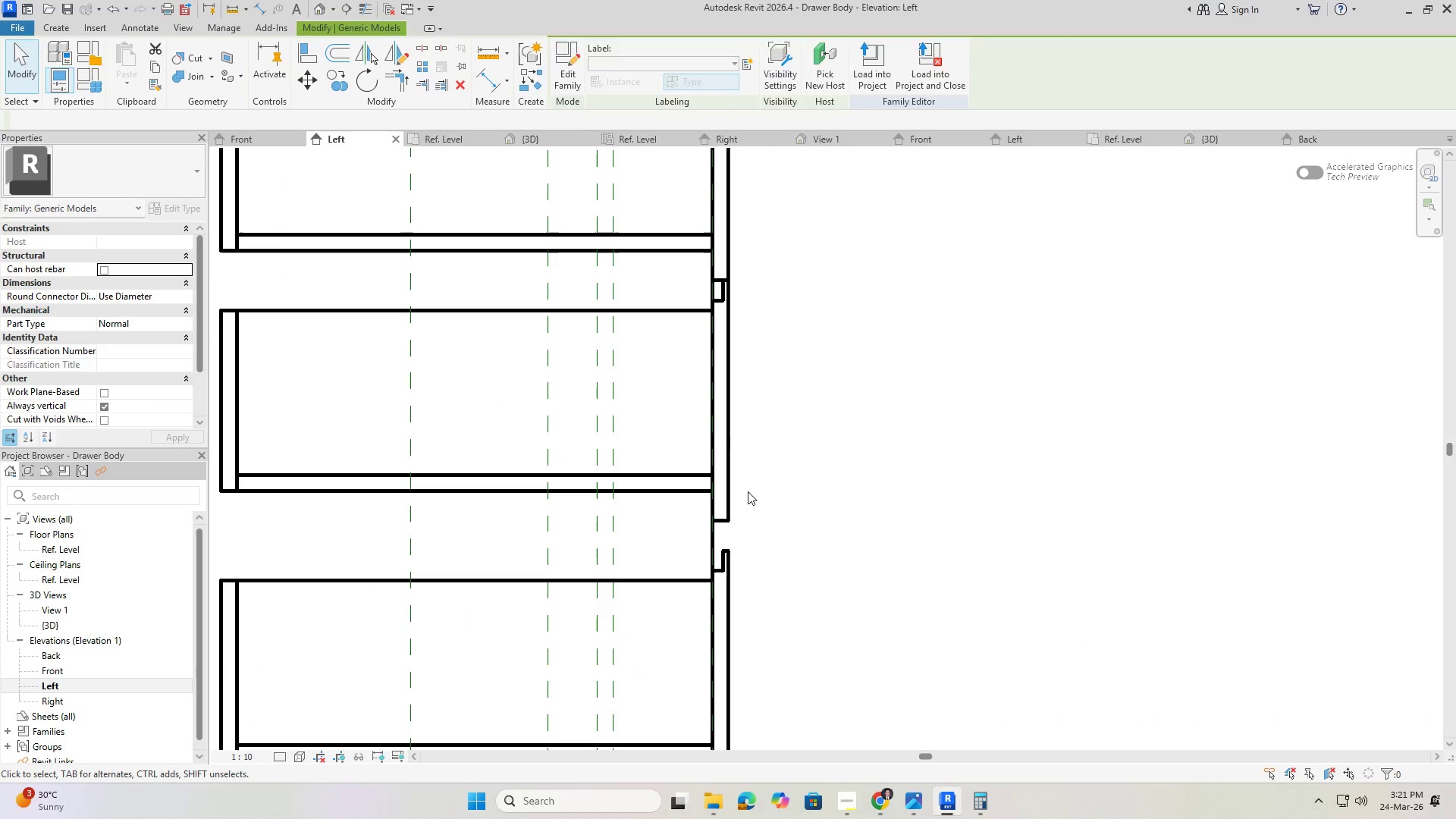 
key(Escape)
 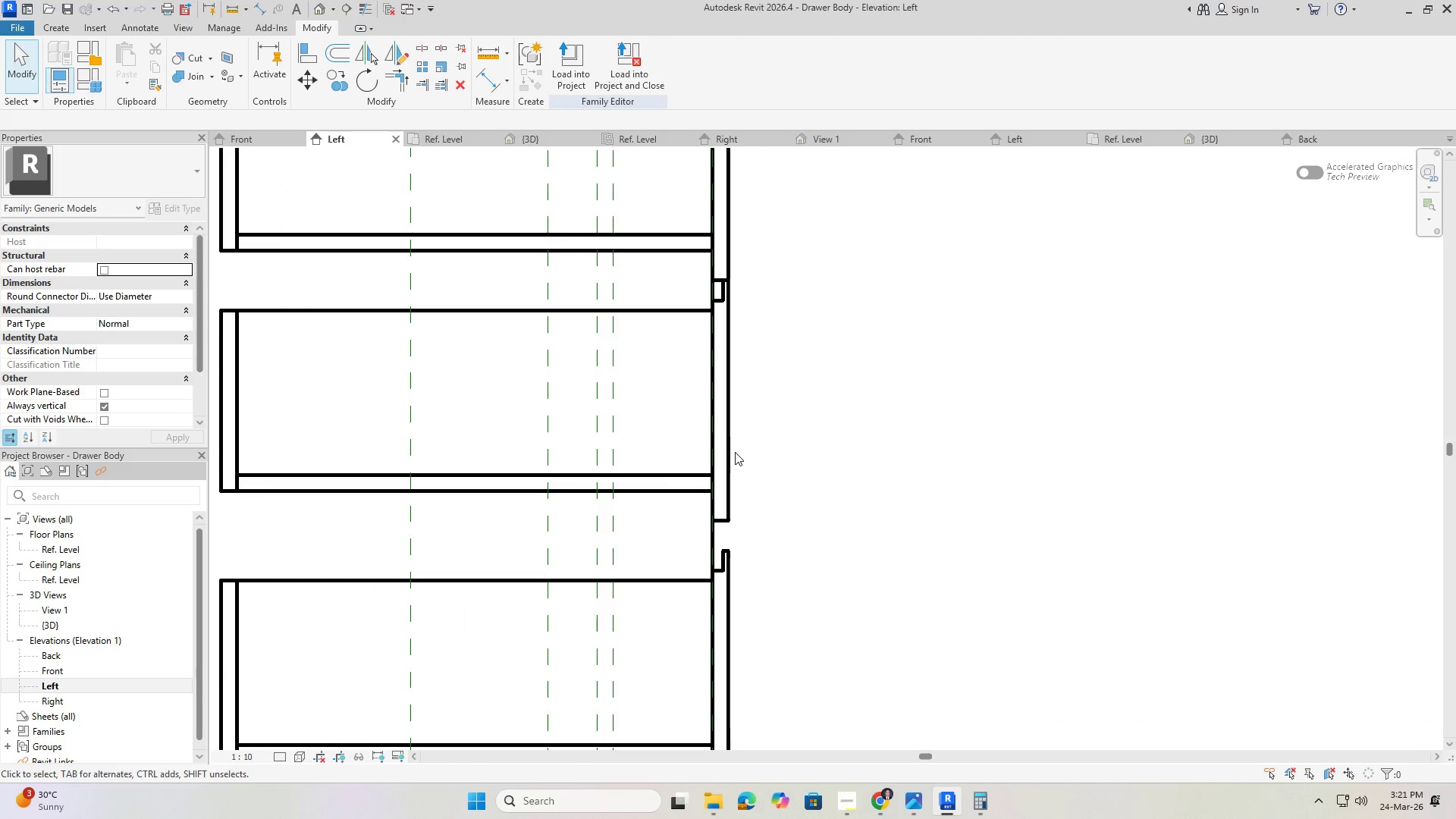 
scroll: coordinate [762, 499], scroll_direction: up, amount: 3.0
 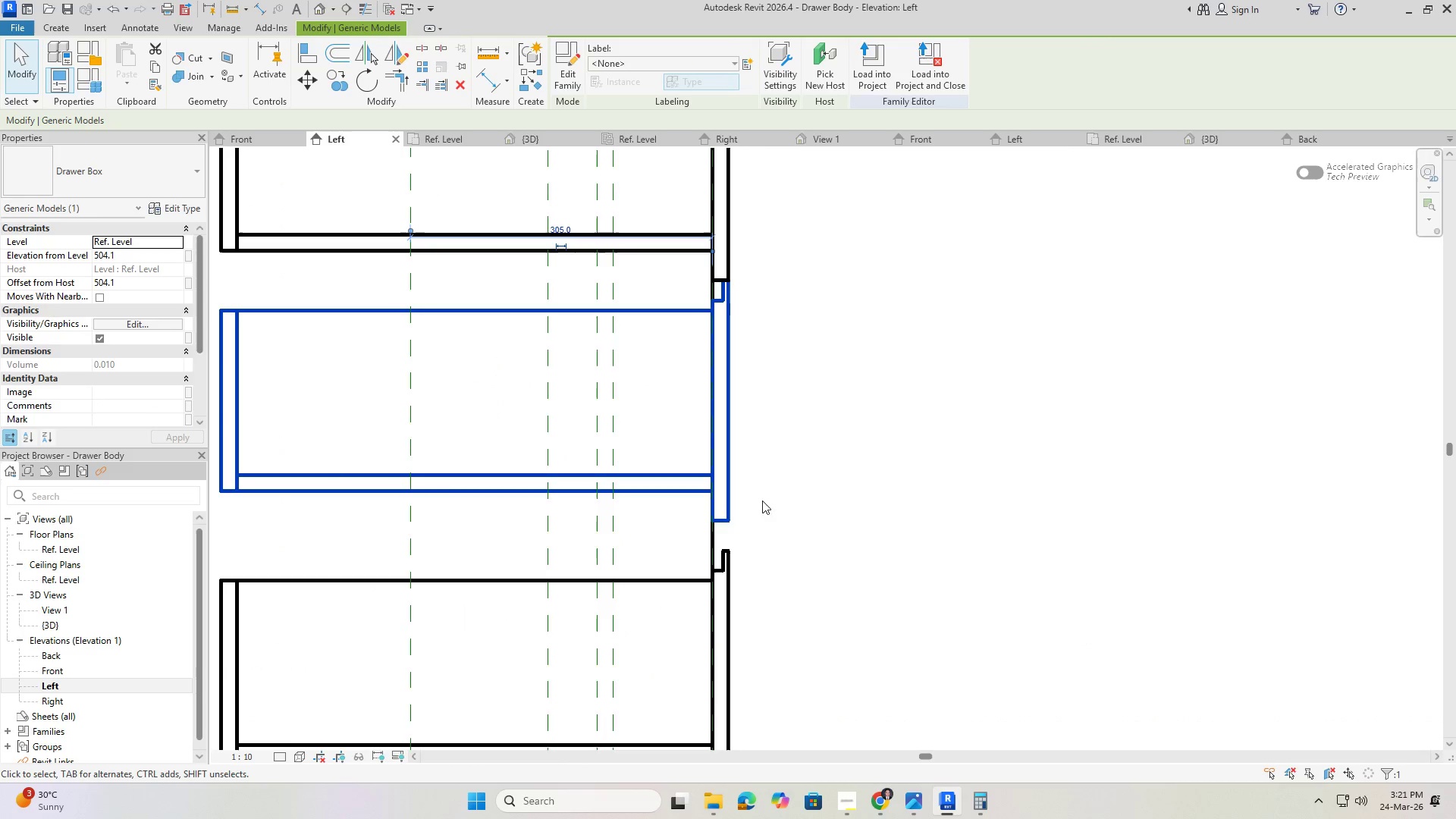 
left_click([733, 450])
 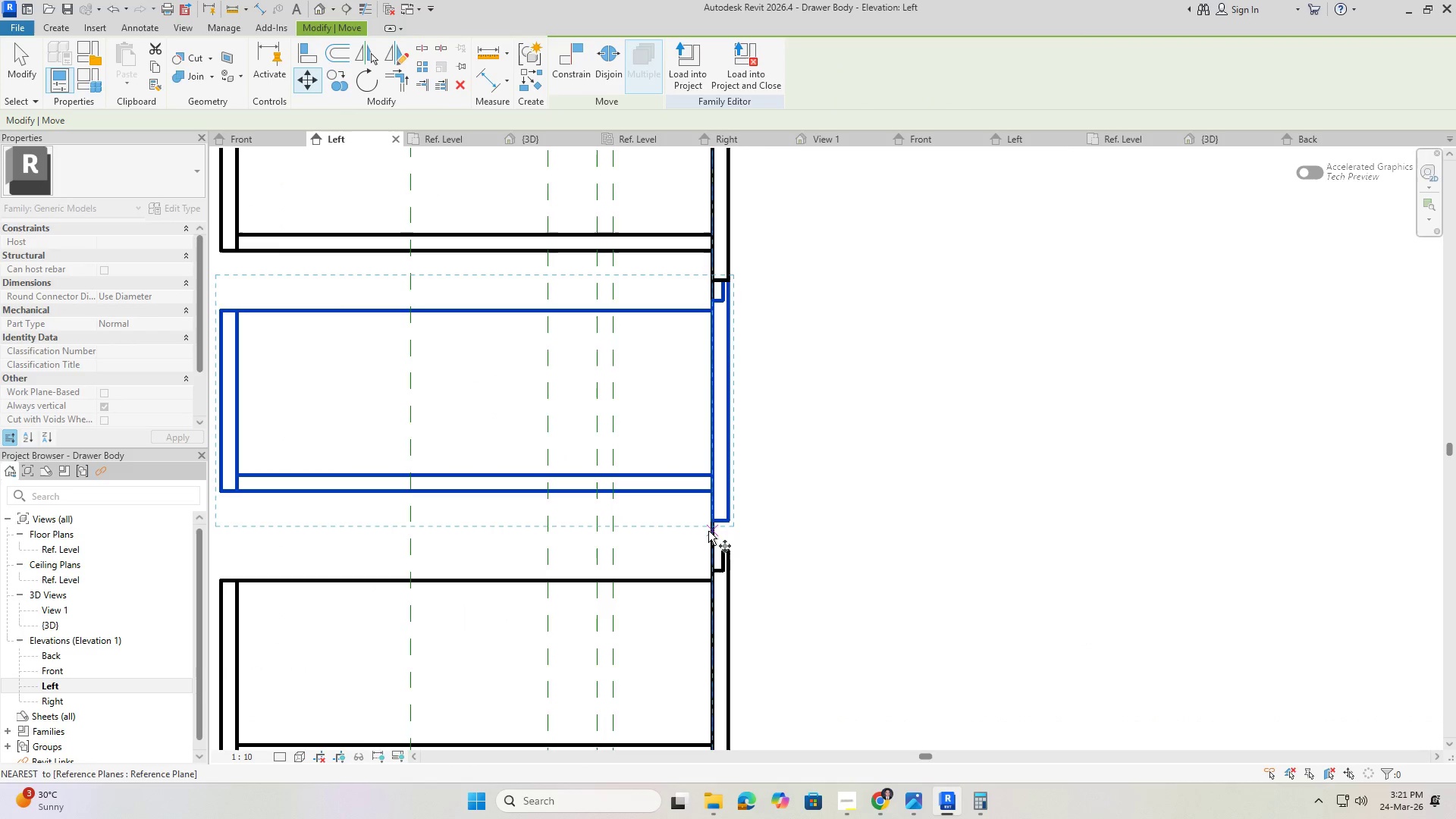 
left_click([710, 518])
 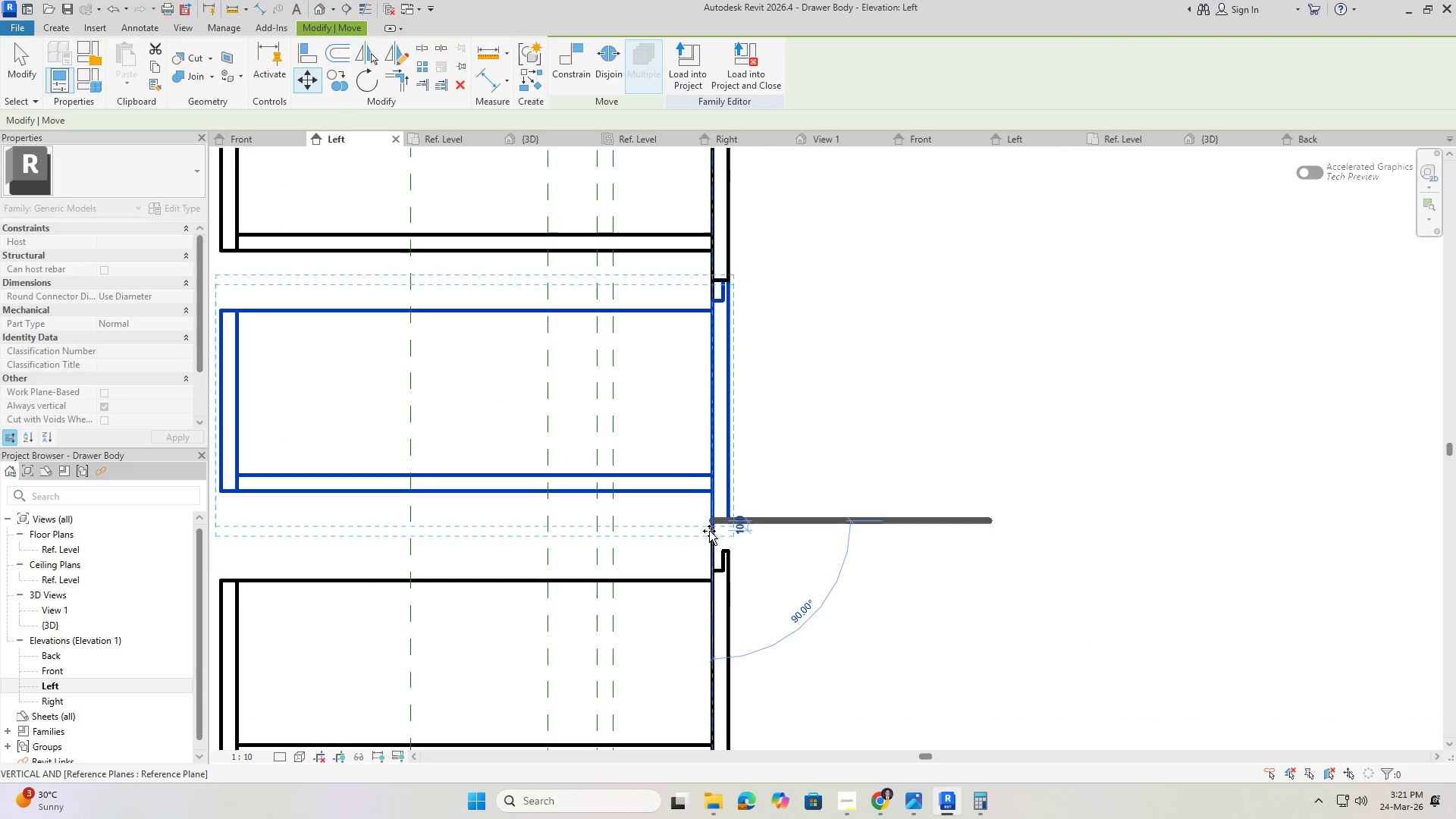 
scroll: coordinate [708, 532], scroll_direction: up, amount: 2.0
 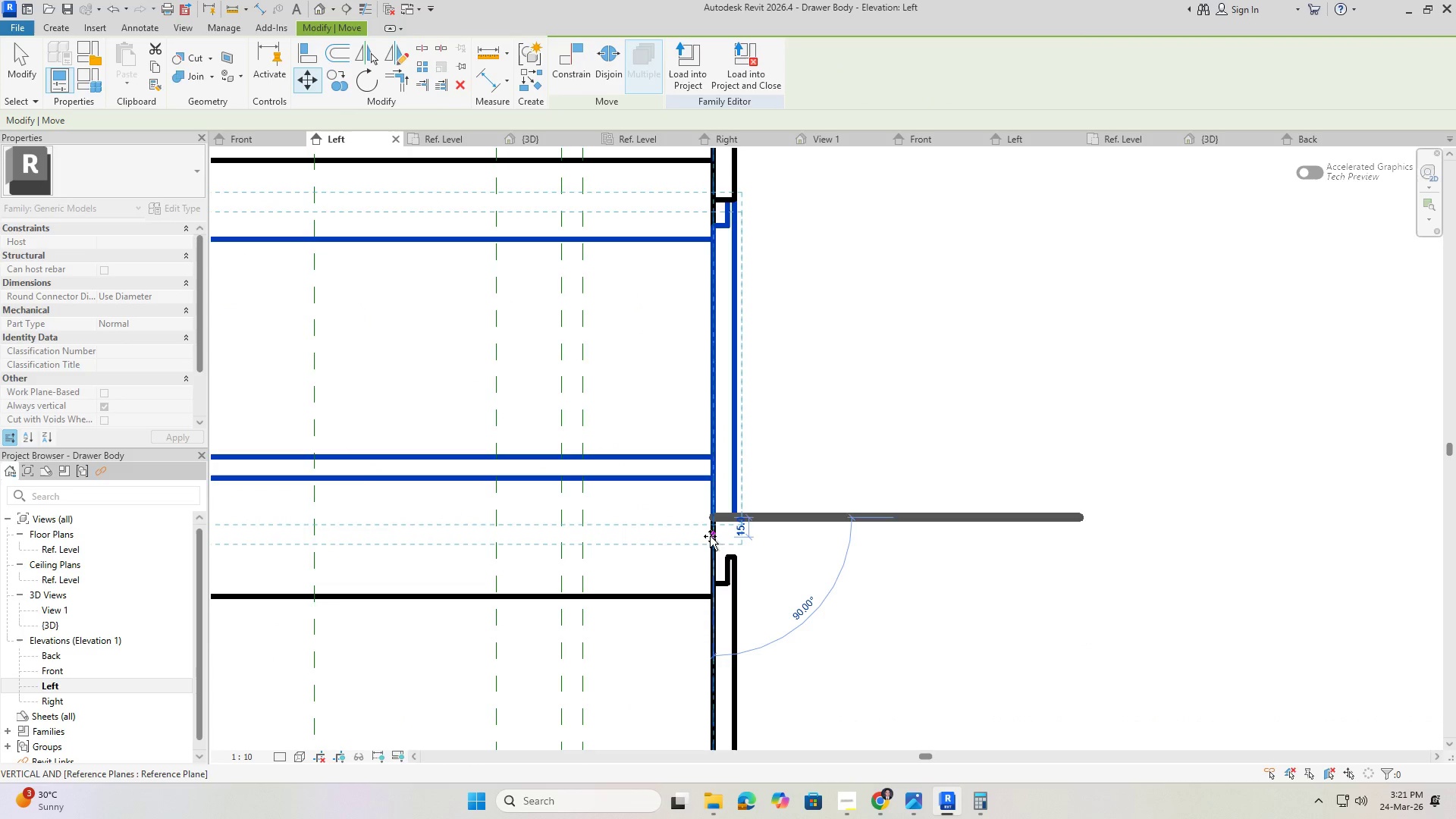 
left_click([710, 536])
 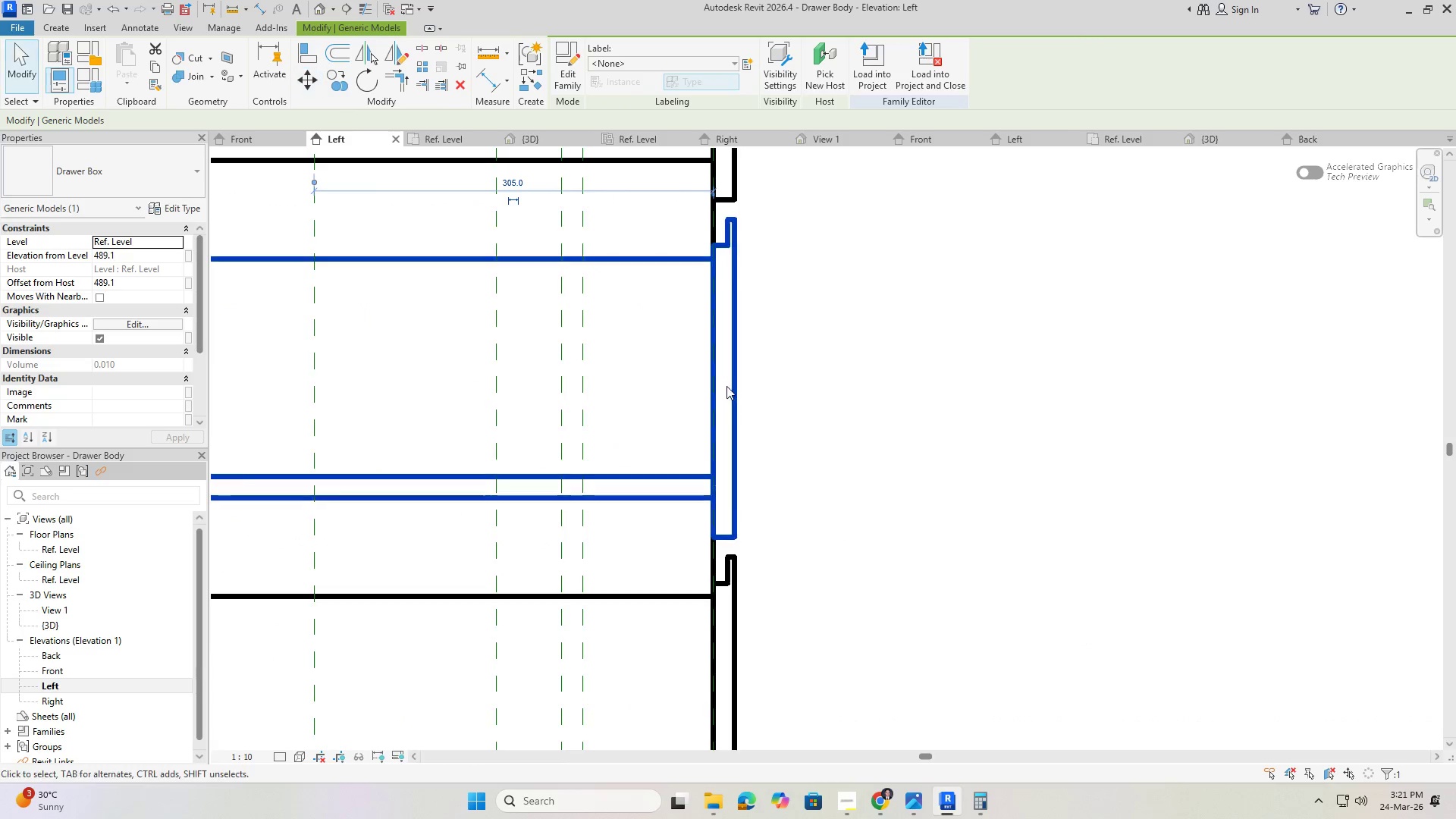 
scroll: coordinate [827, 285], scroll_direction: down, amount: 7.0
 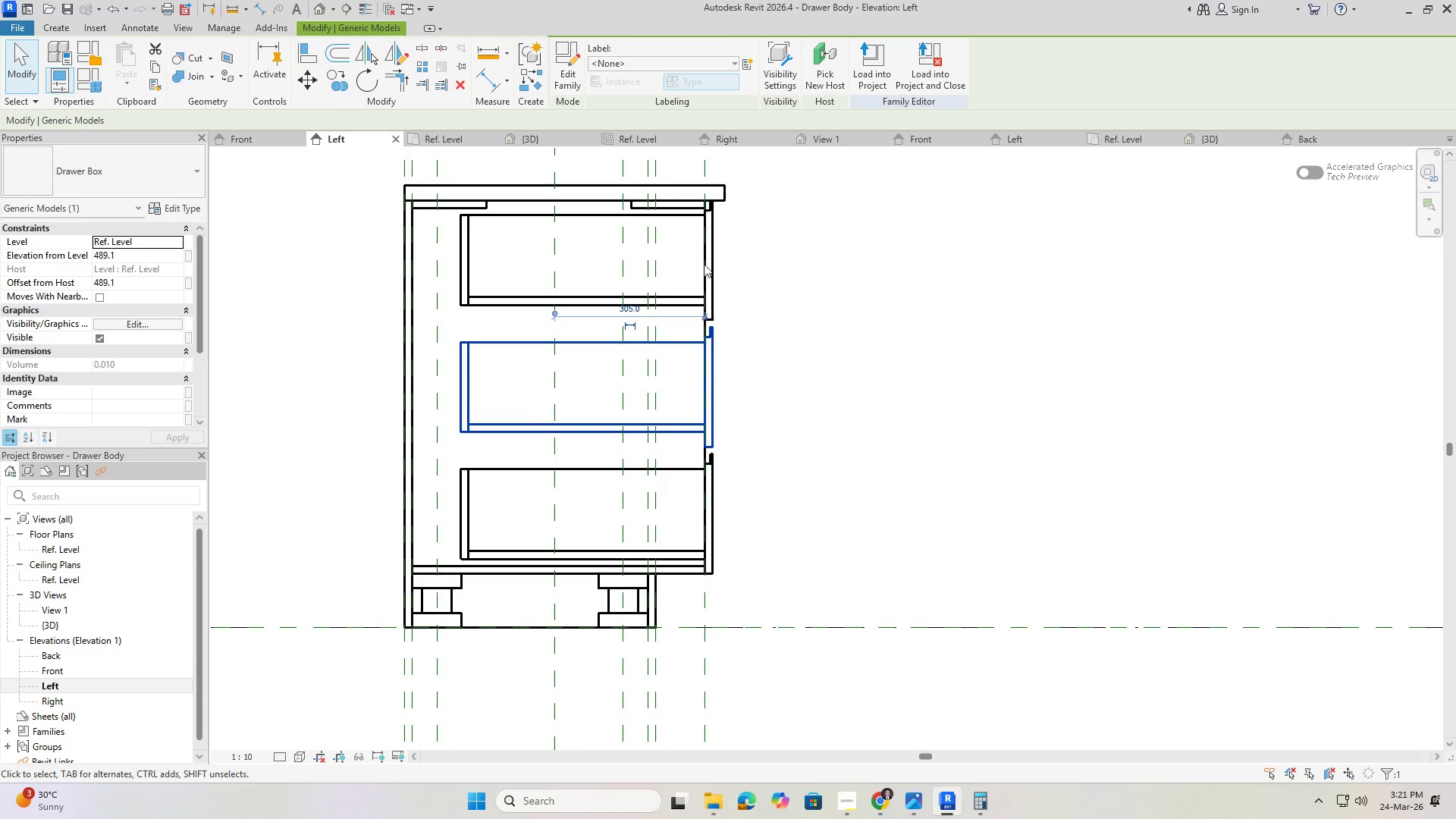 
left_click([715, 267])
 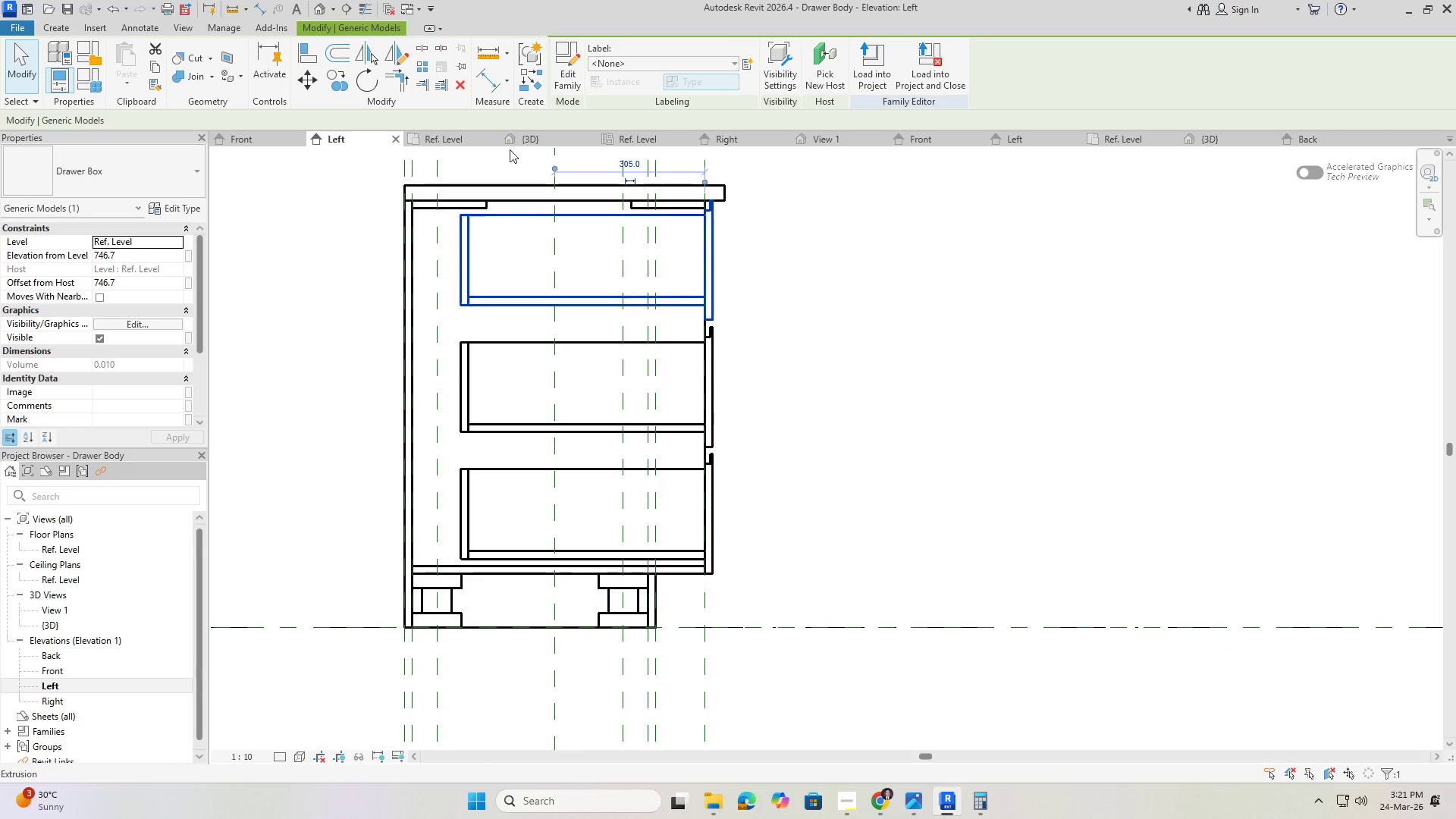 
scroll: coordinate [340, 86], scroll_direction: up, amount: 3.0
 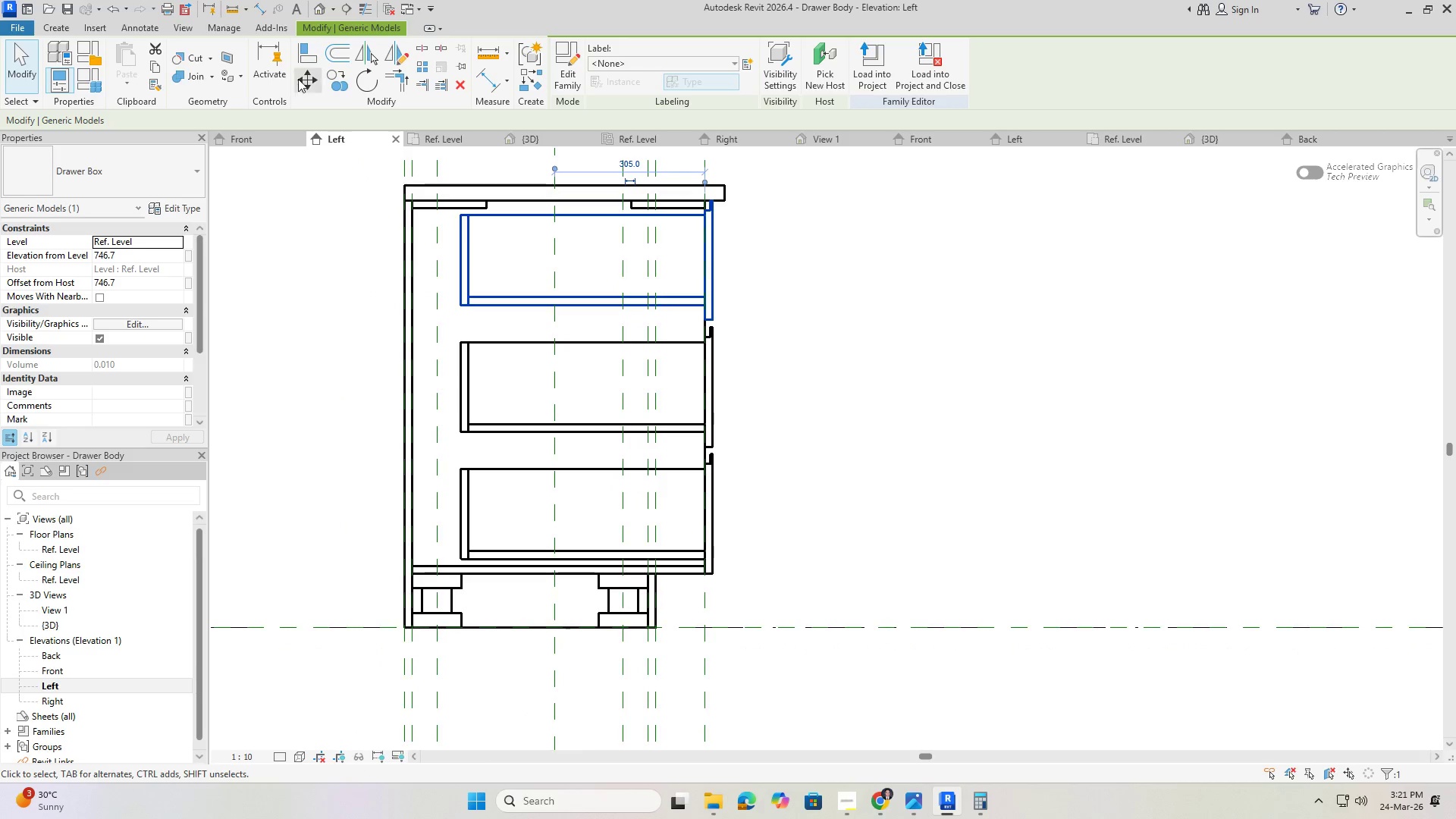 
left_click([306, 78])
 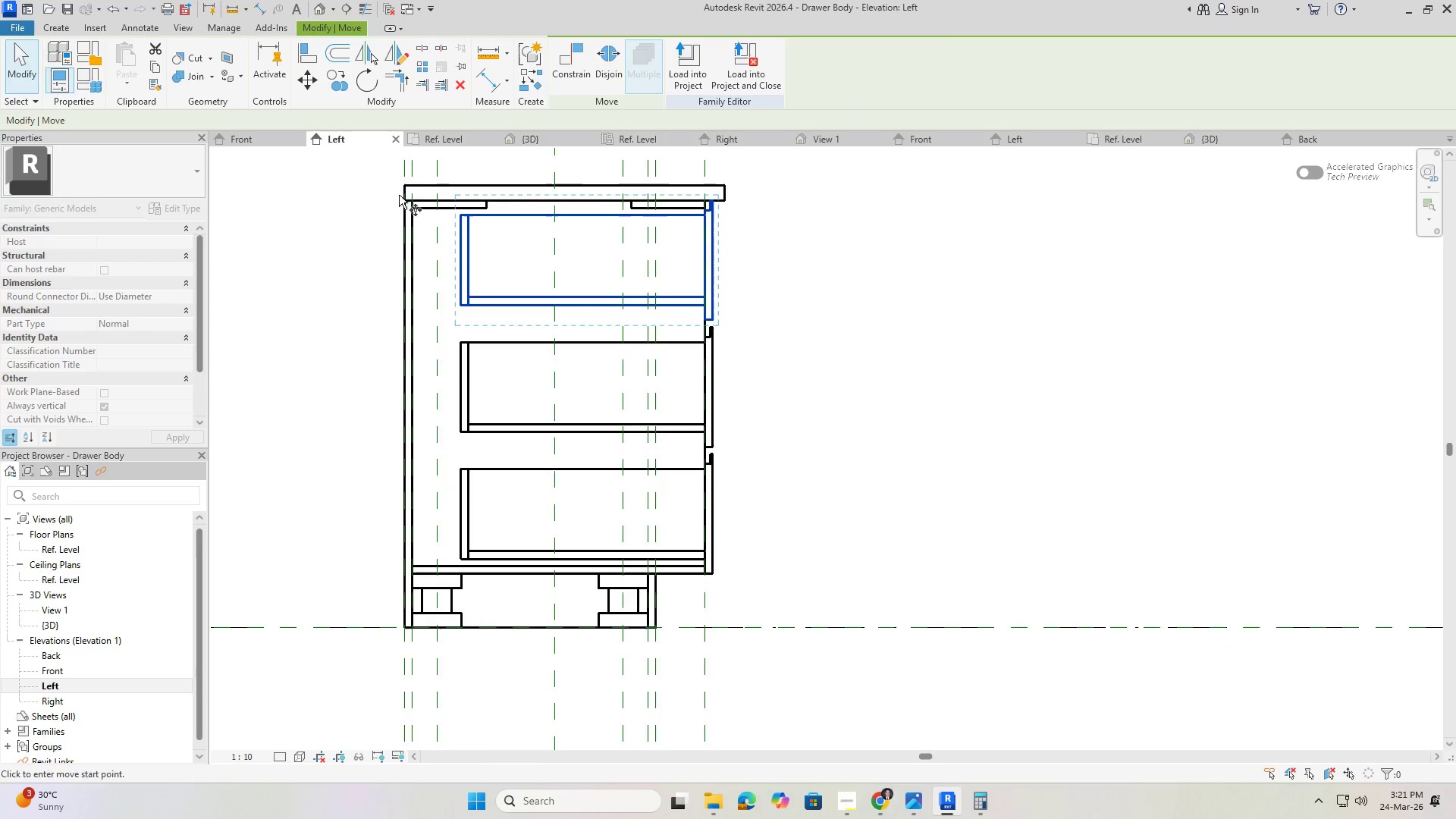 
scroll: coordinate [428, 270], scroll_direction: up, amount: 3.0
 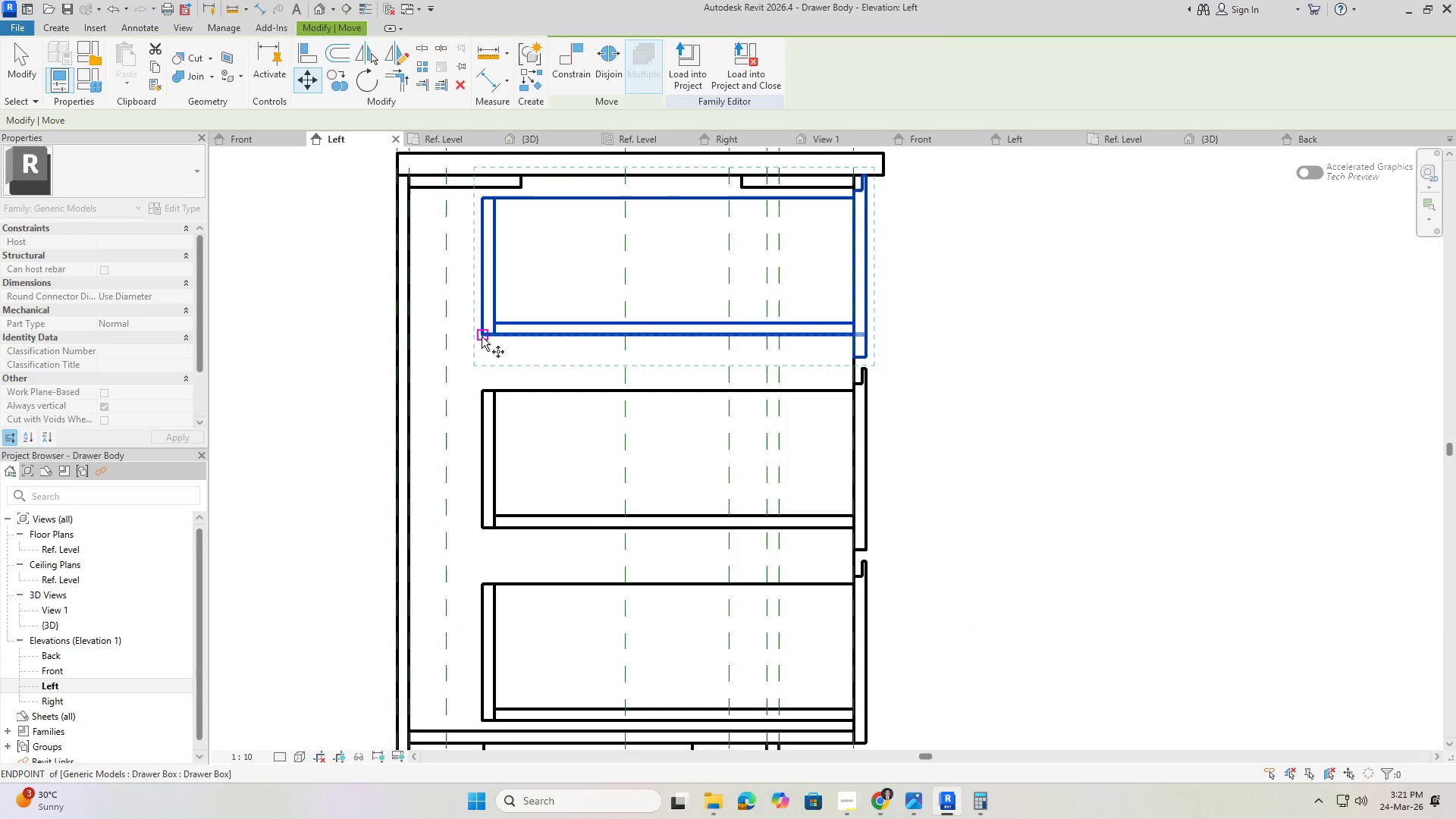 
left_click([482, 336])
 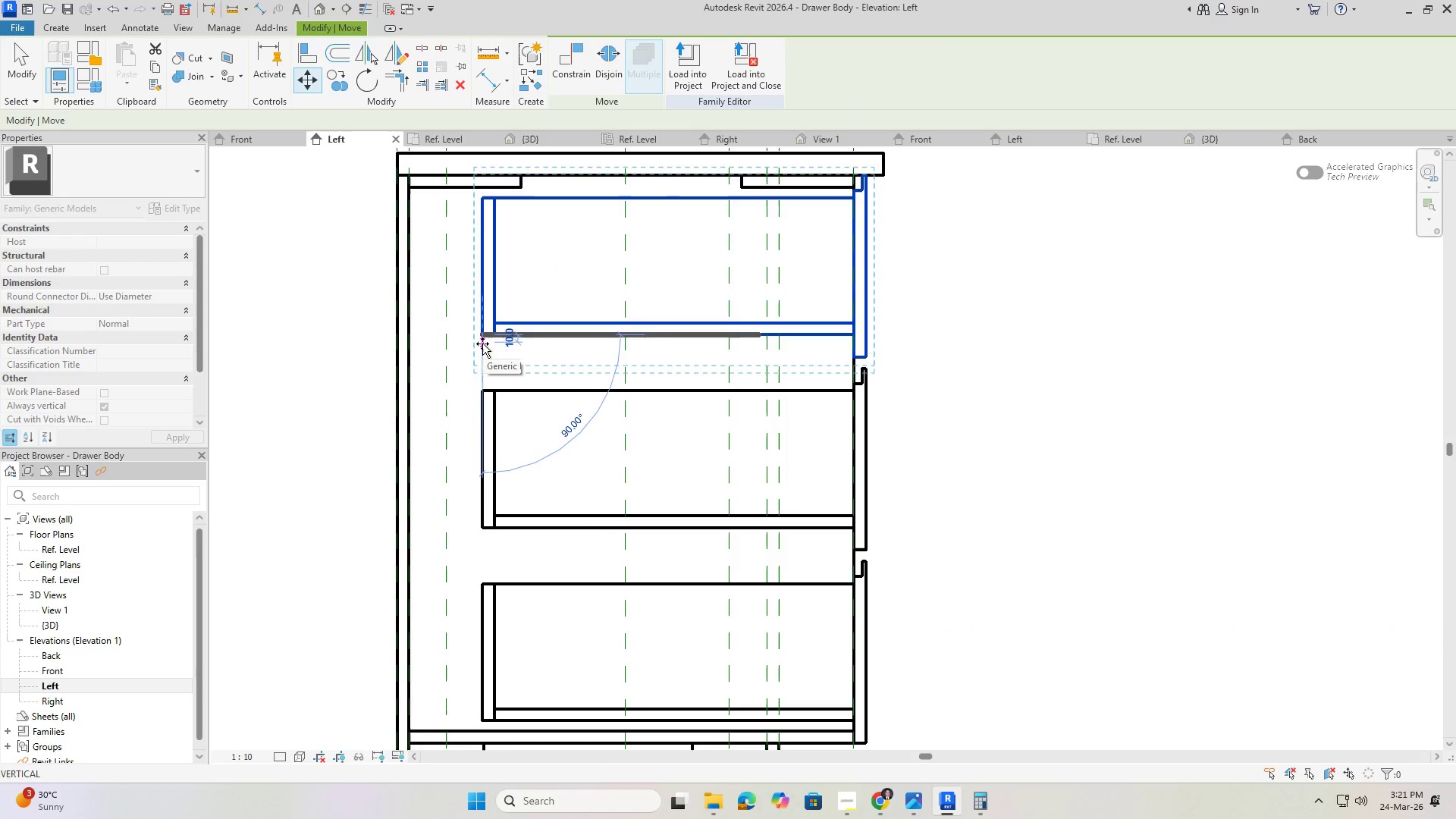 
left_click([482, 344])
 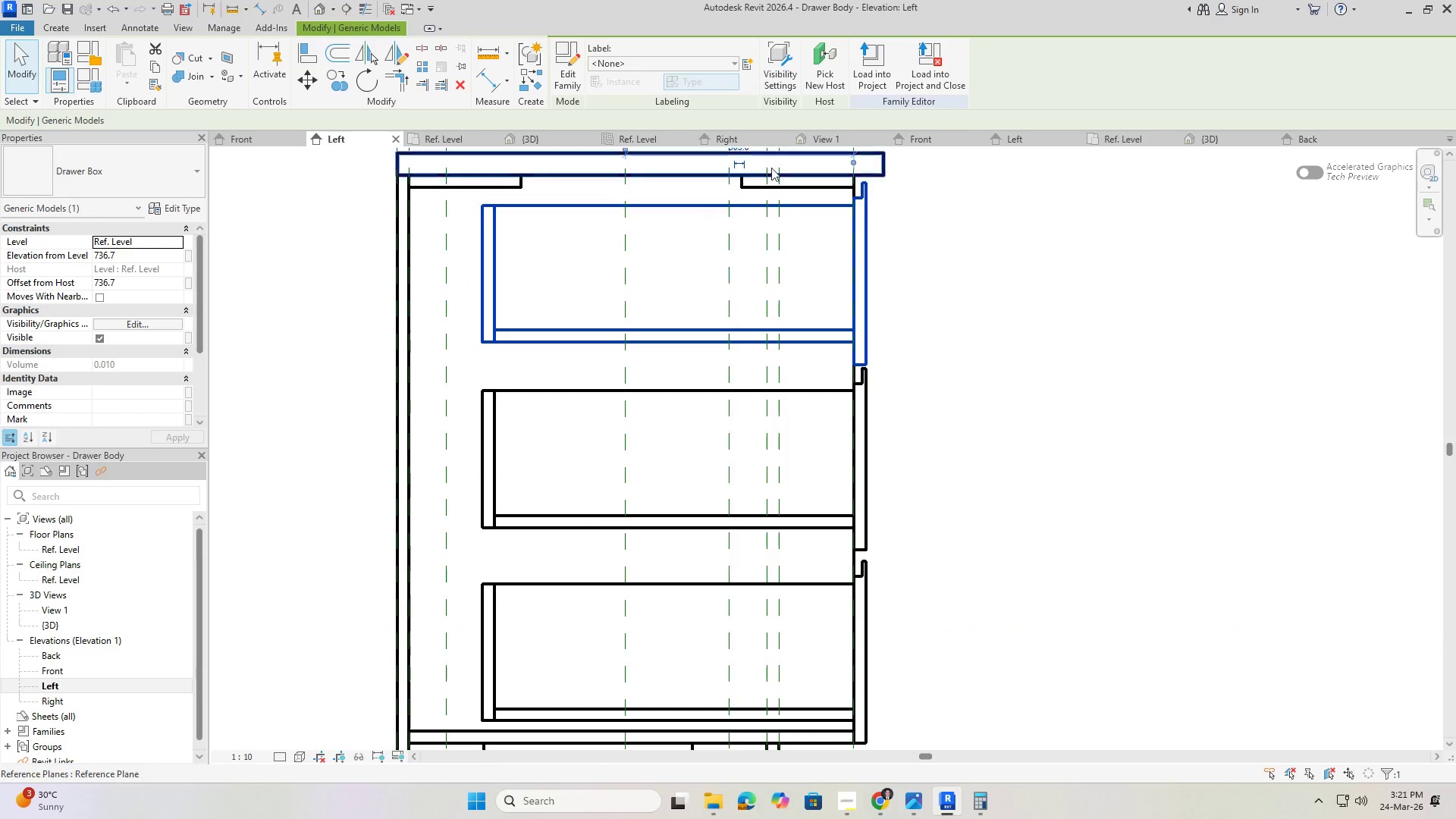 
scroll: coordinate [890, 158], scroll_direction: up, amount: 5.0
 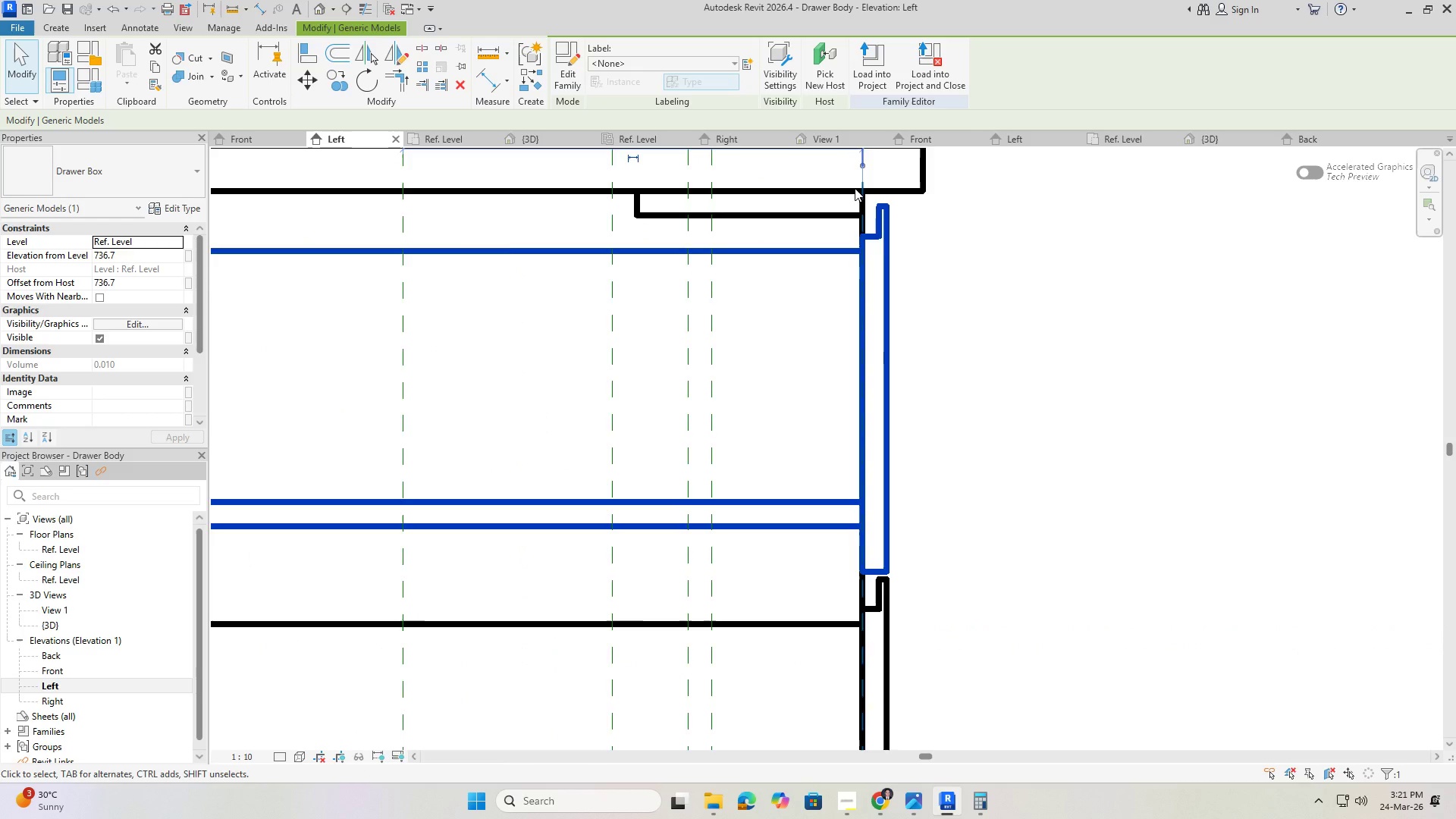 
scroll: coordinate [855, 249], scroll_direction: down, amount: 7.0
 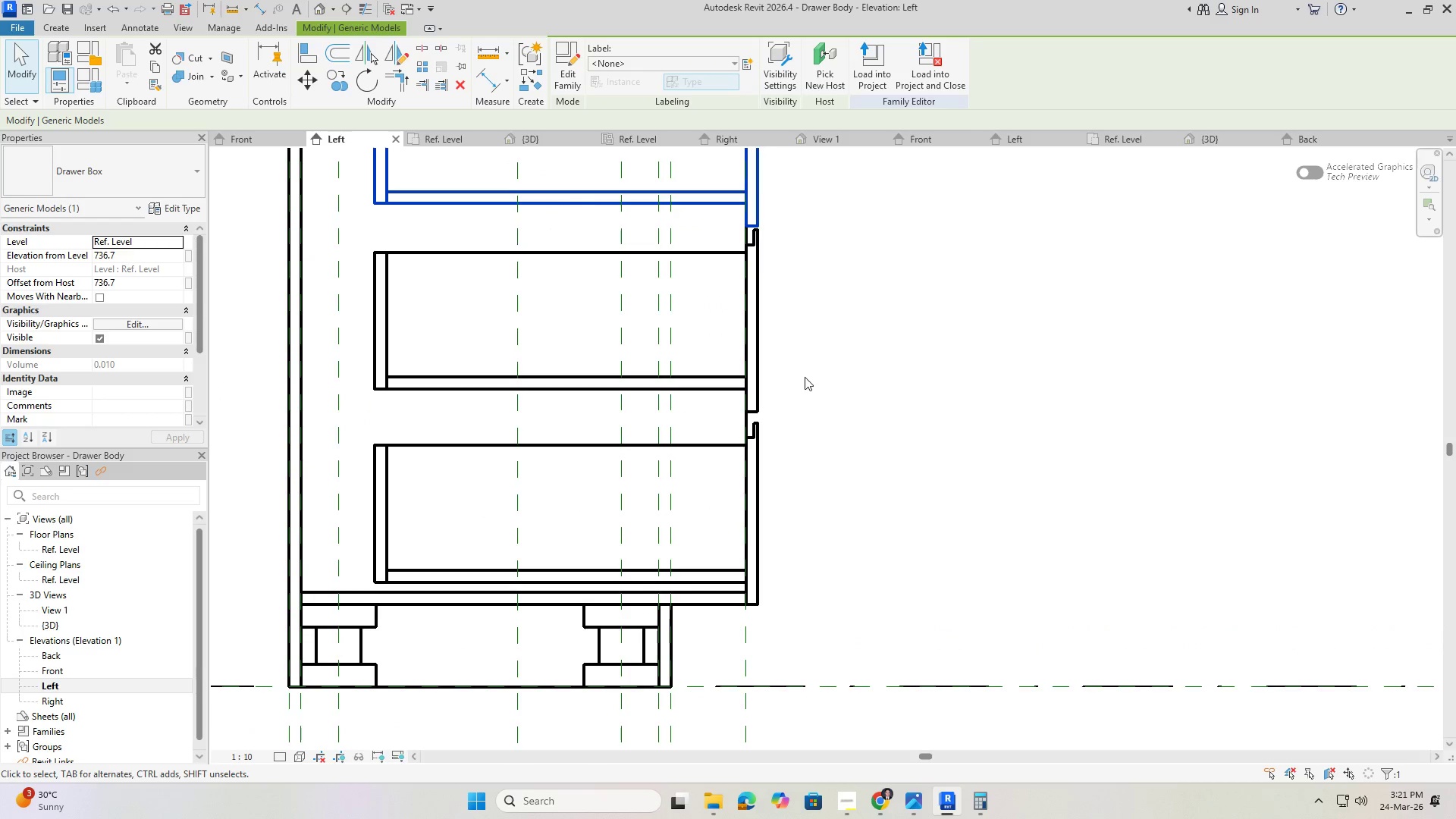 
scroll: coordinate [781, 405], scroll_direction: up, amount: 3.0
 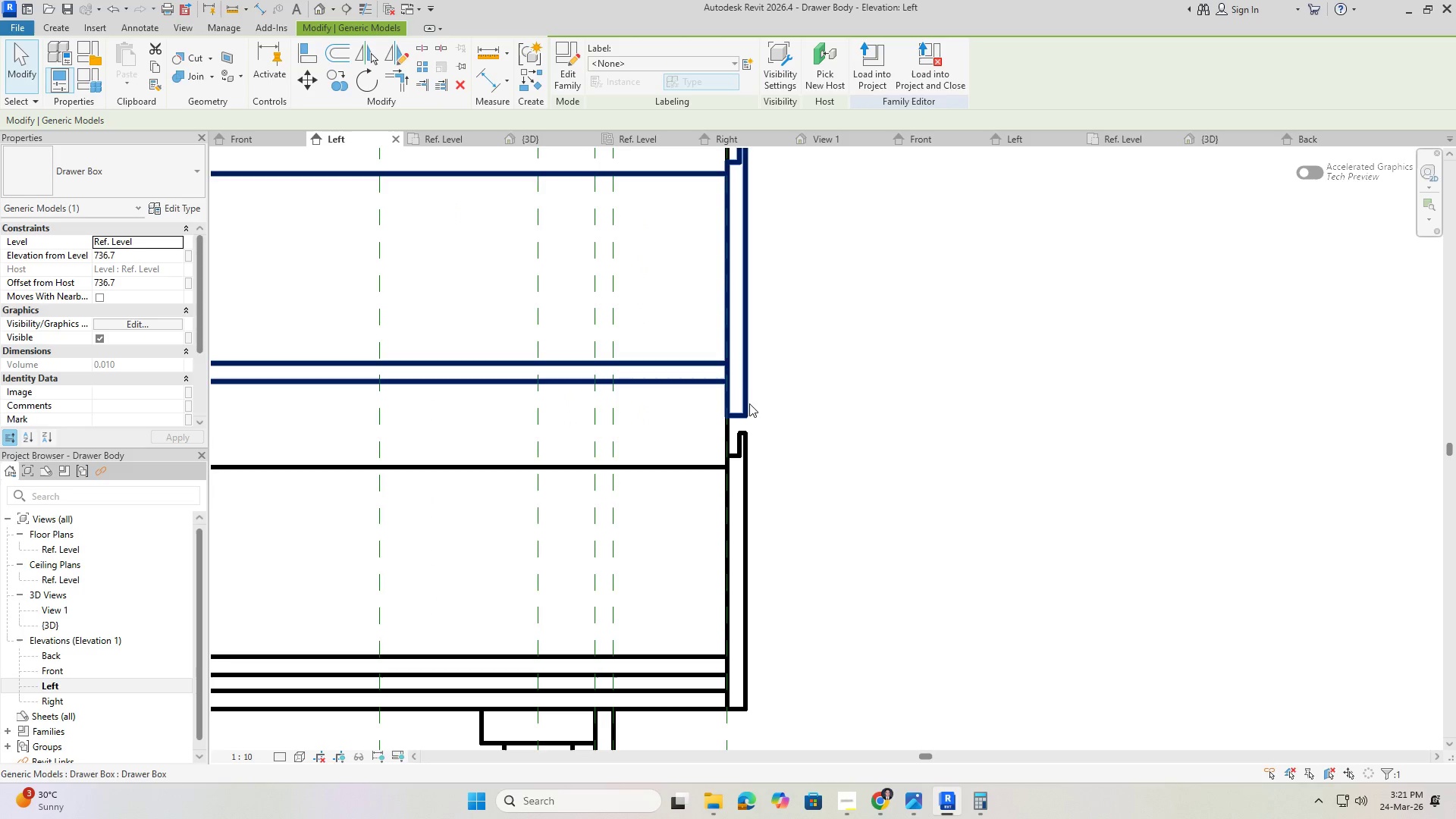 
left_click([747, 405])
 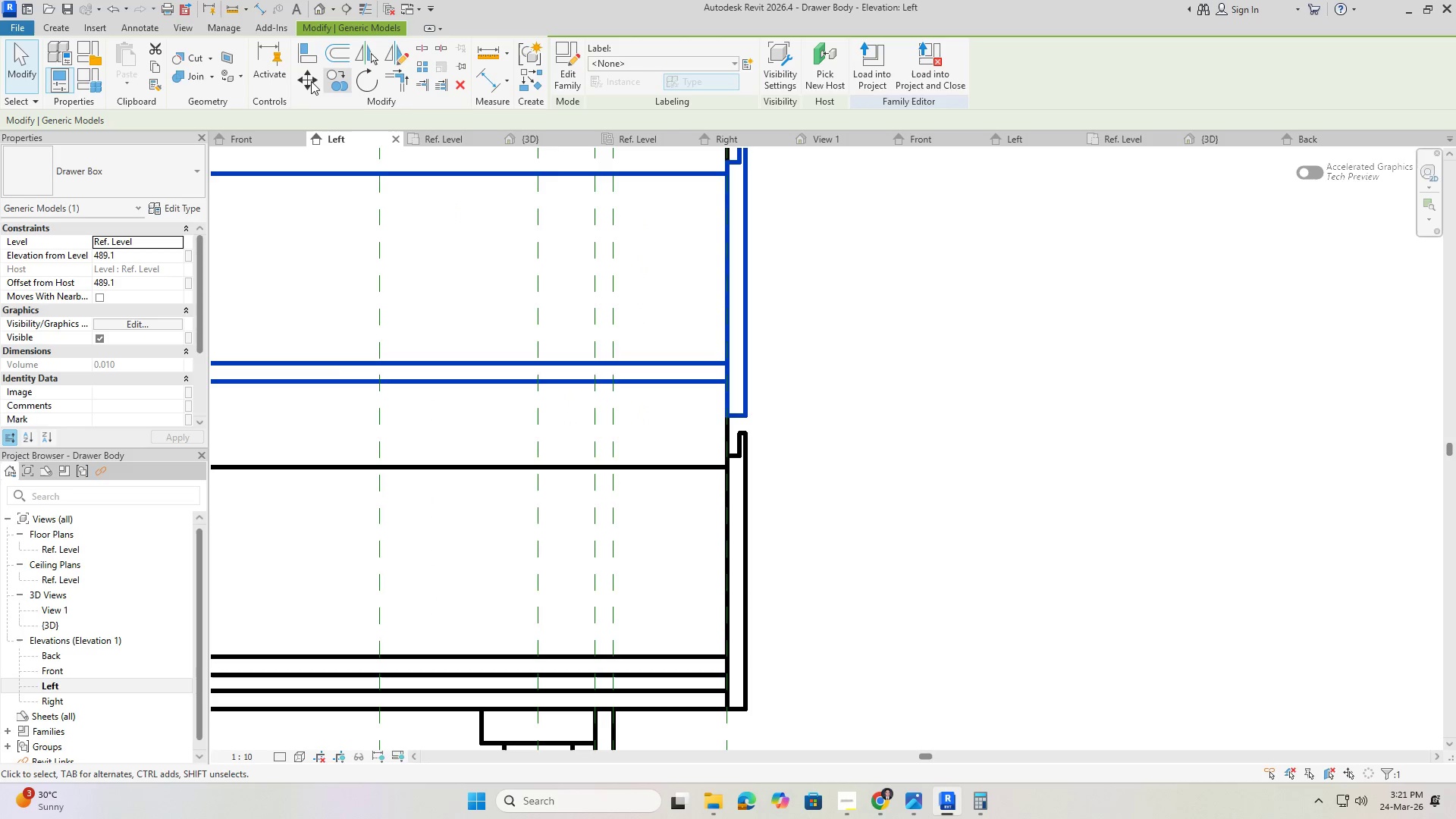 
left_click([309, 80])
 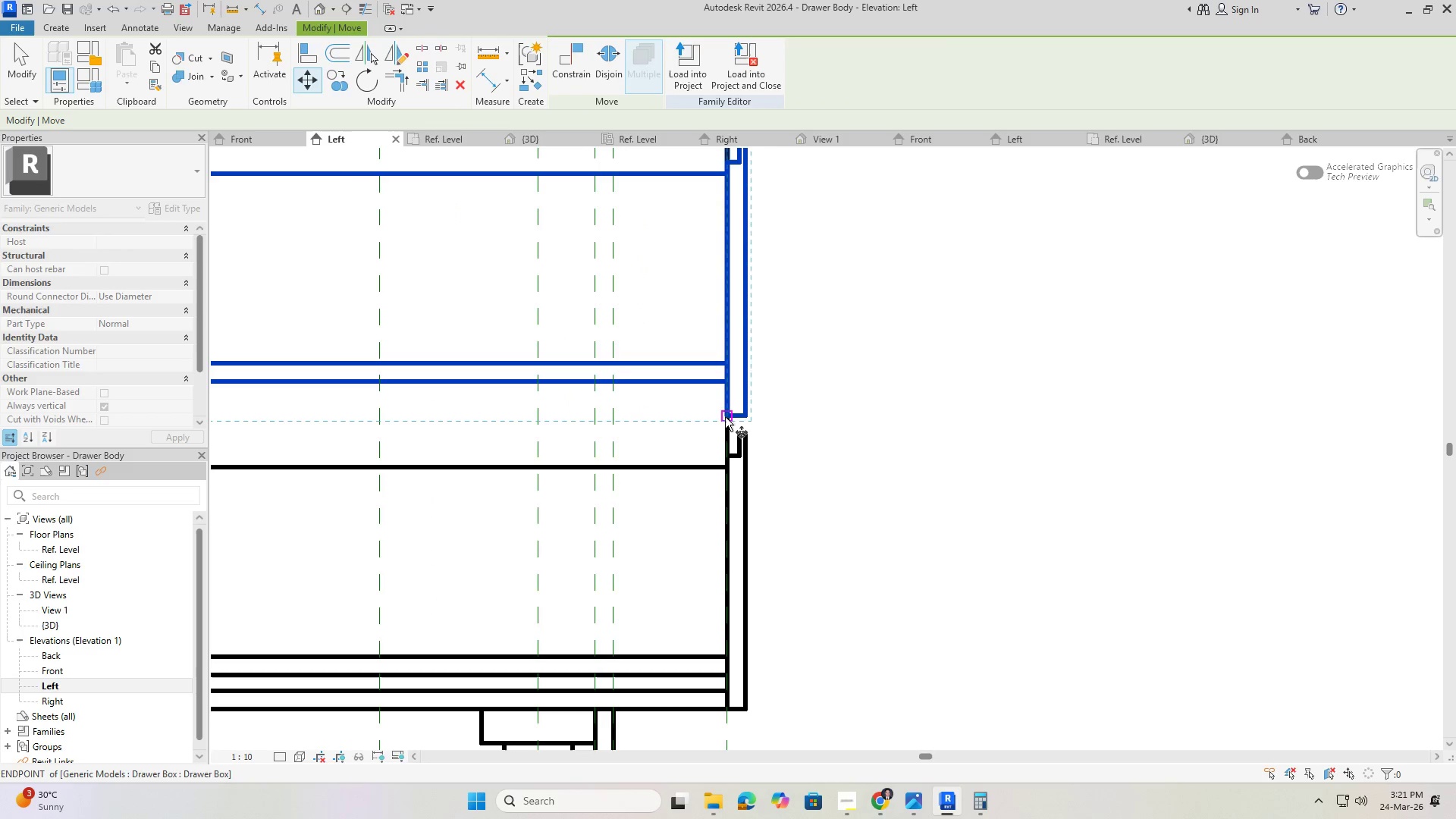 
left_click([723, 417])
 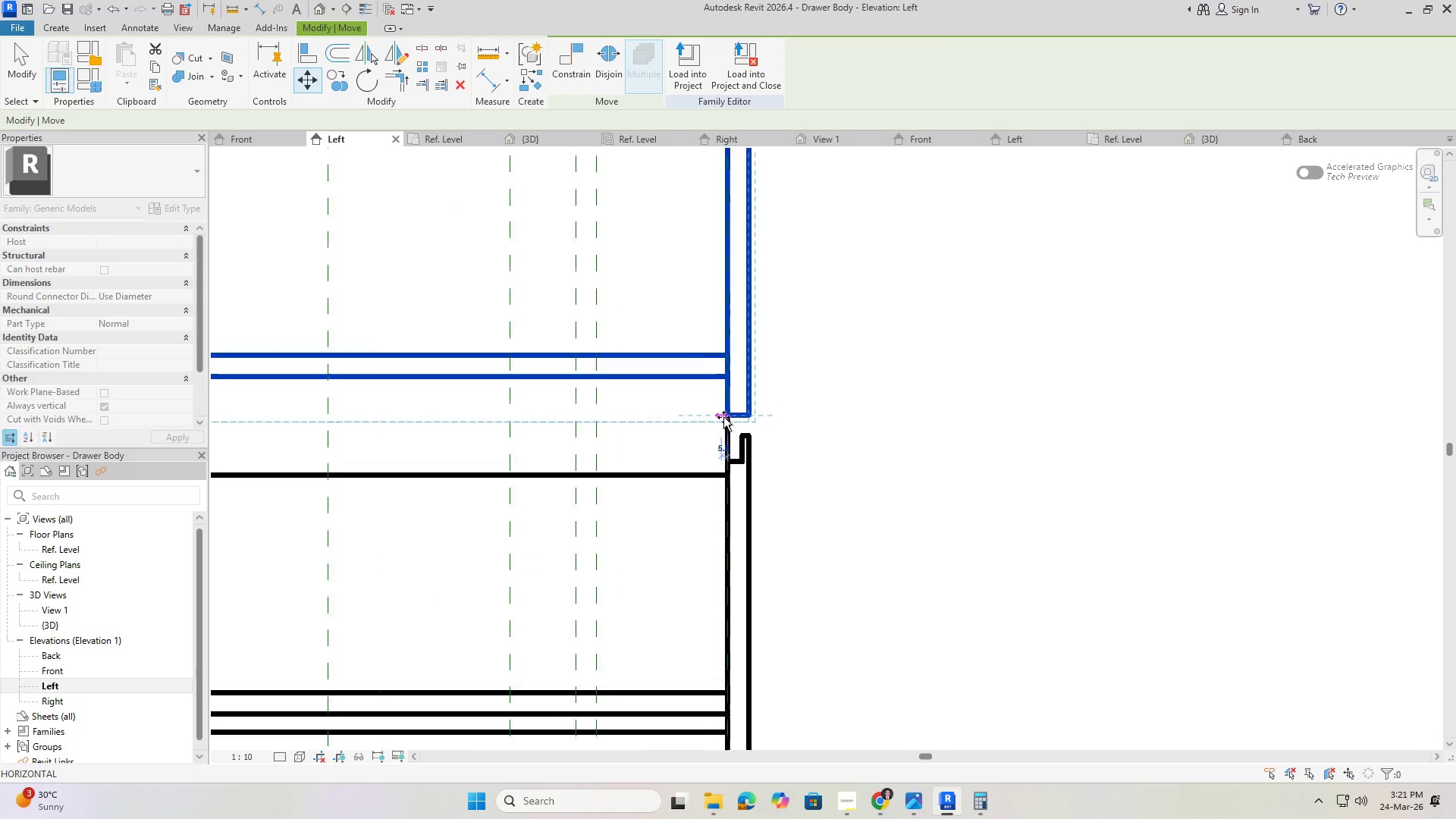 
scroll: coordinate [723, 419], scroll_direction: up, amount: 4.0
 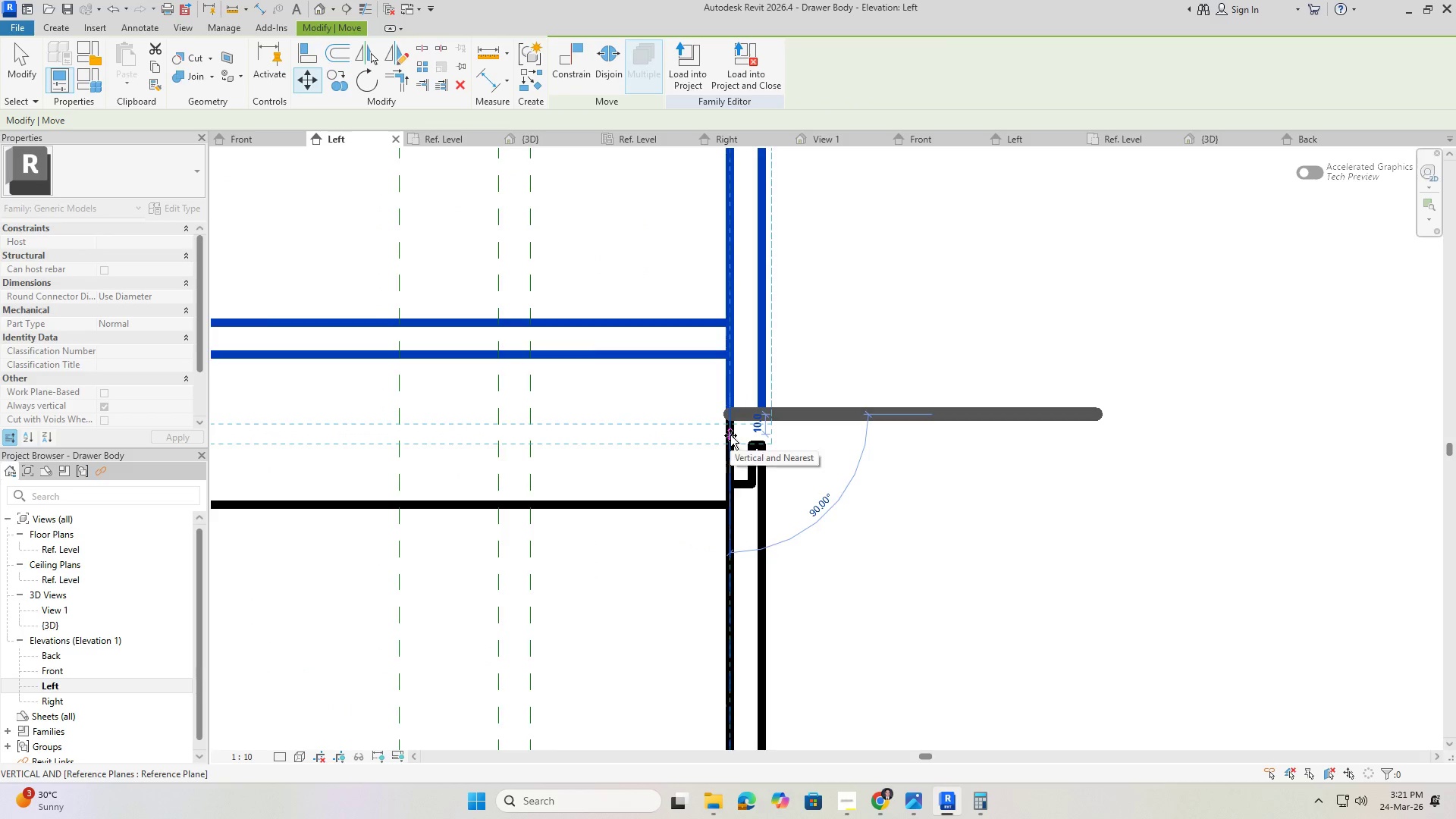 
left_click([731, 435])
 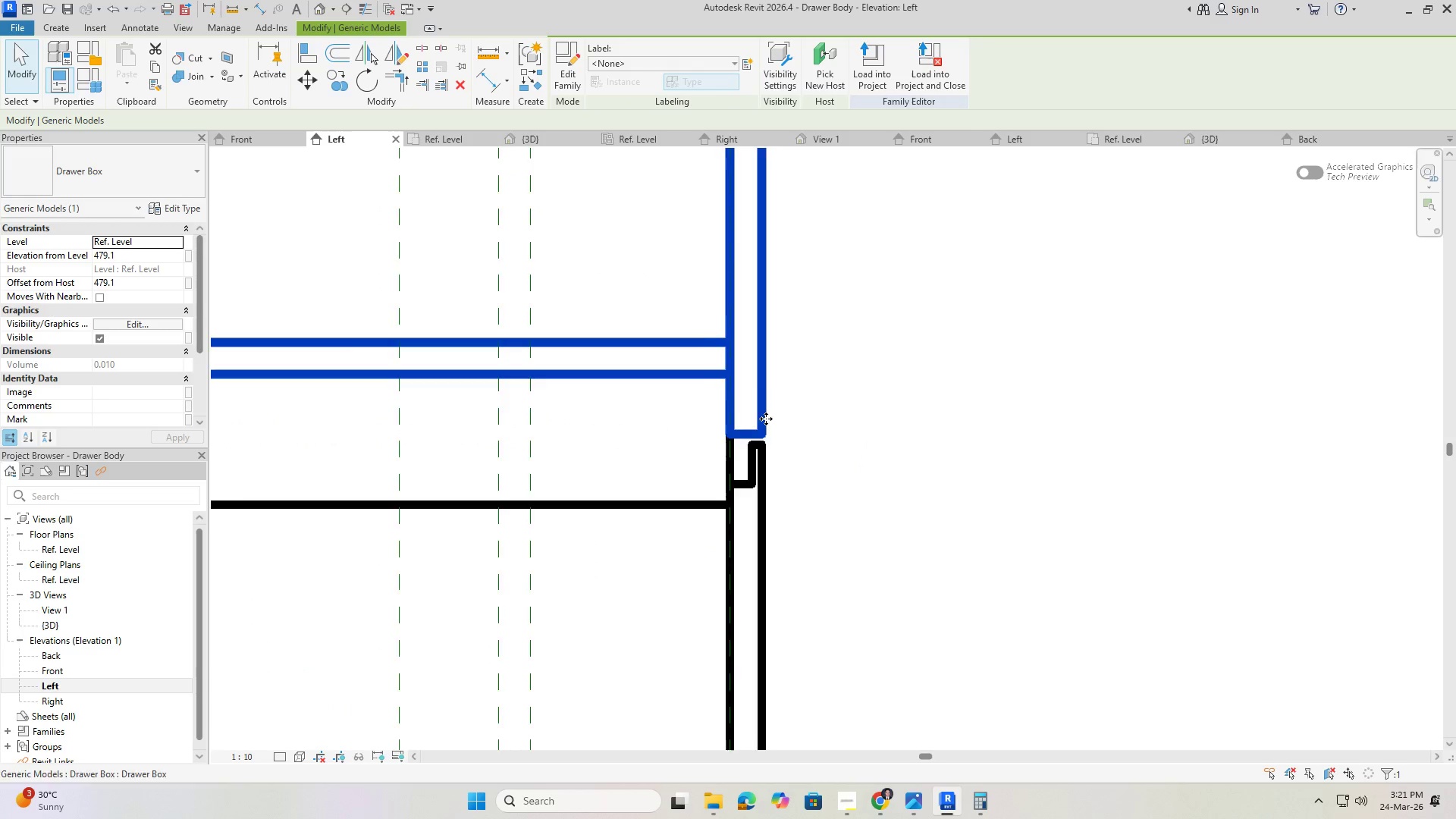 
scroll: coordinate [742, 360], scroll_direction: down, amount: 6.0
 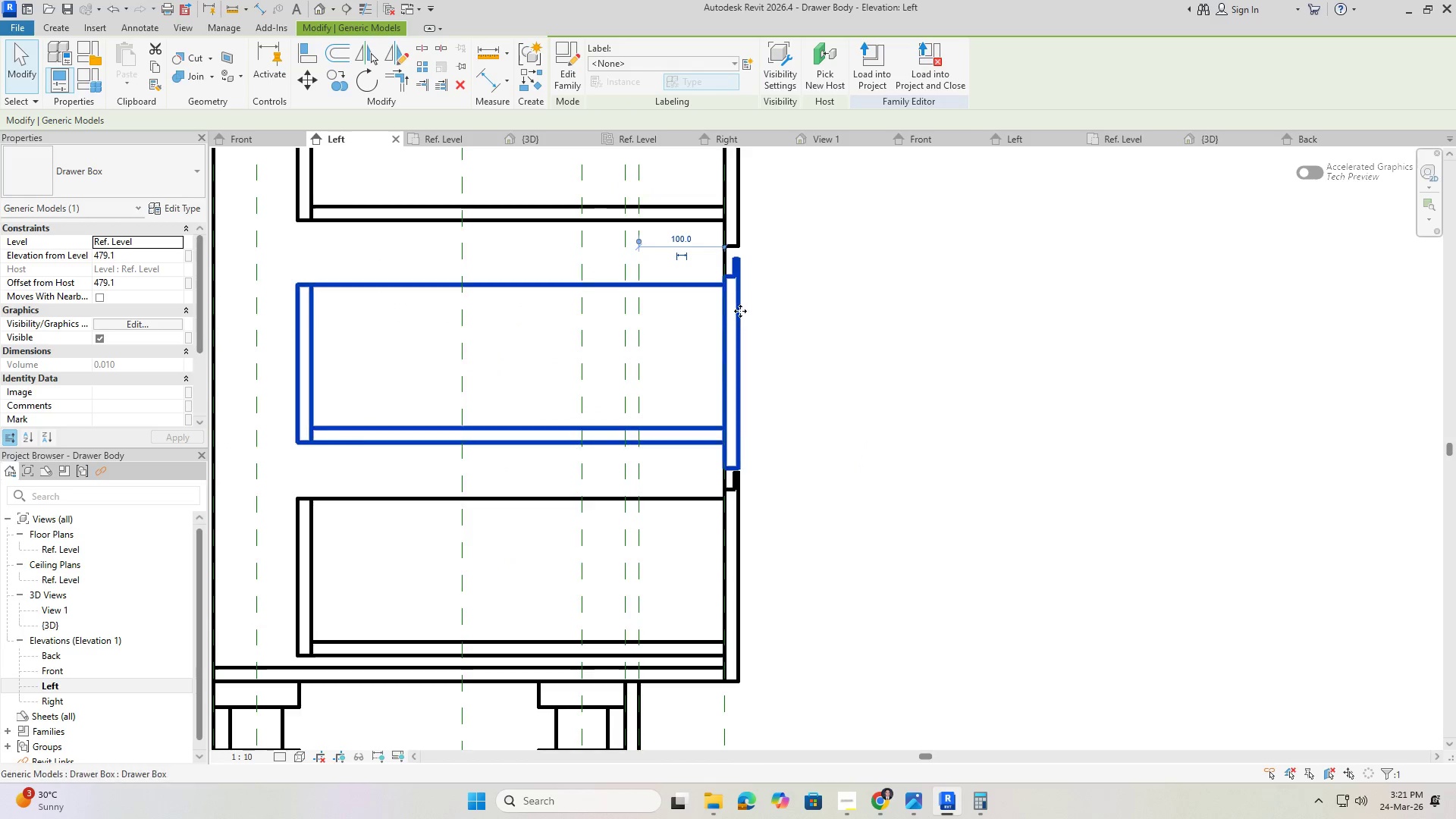 
left_click([737, 309])
 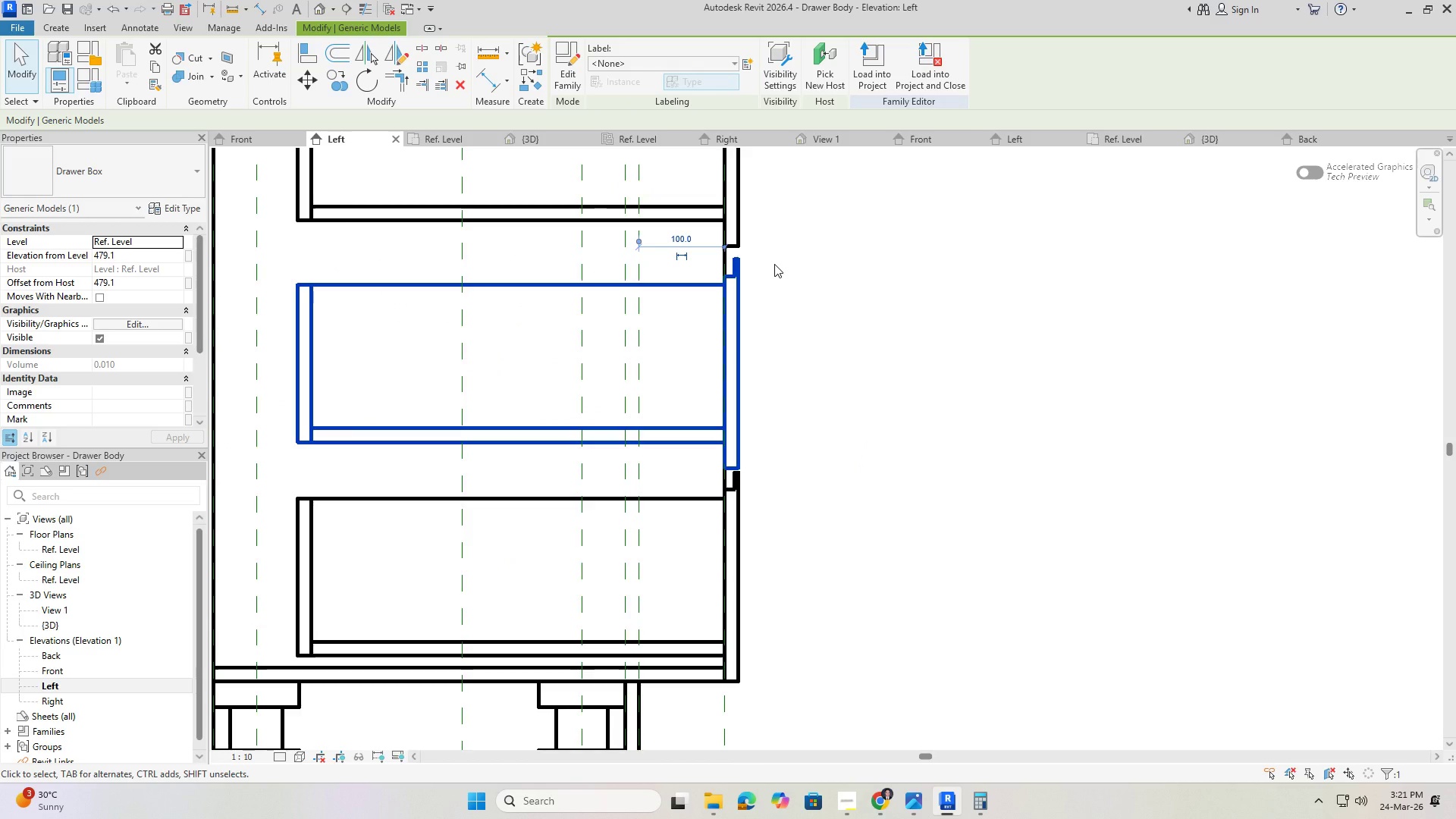 
key(ArrowUp)
 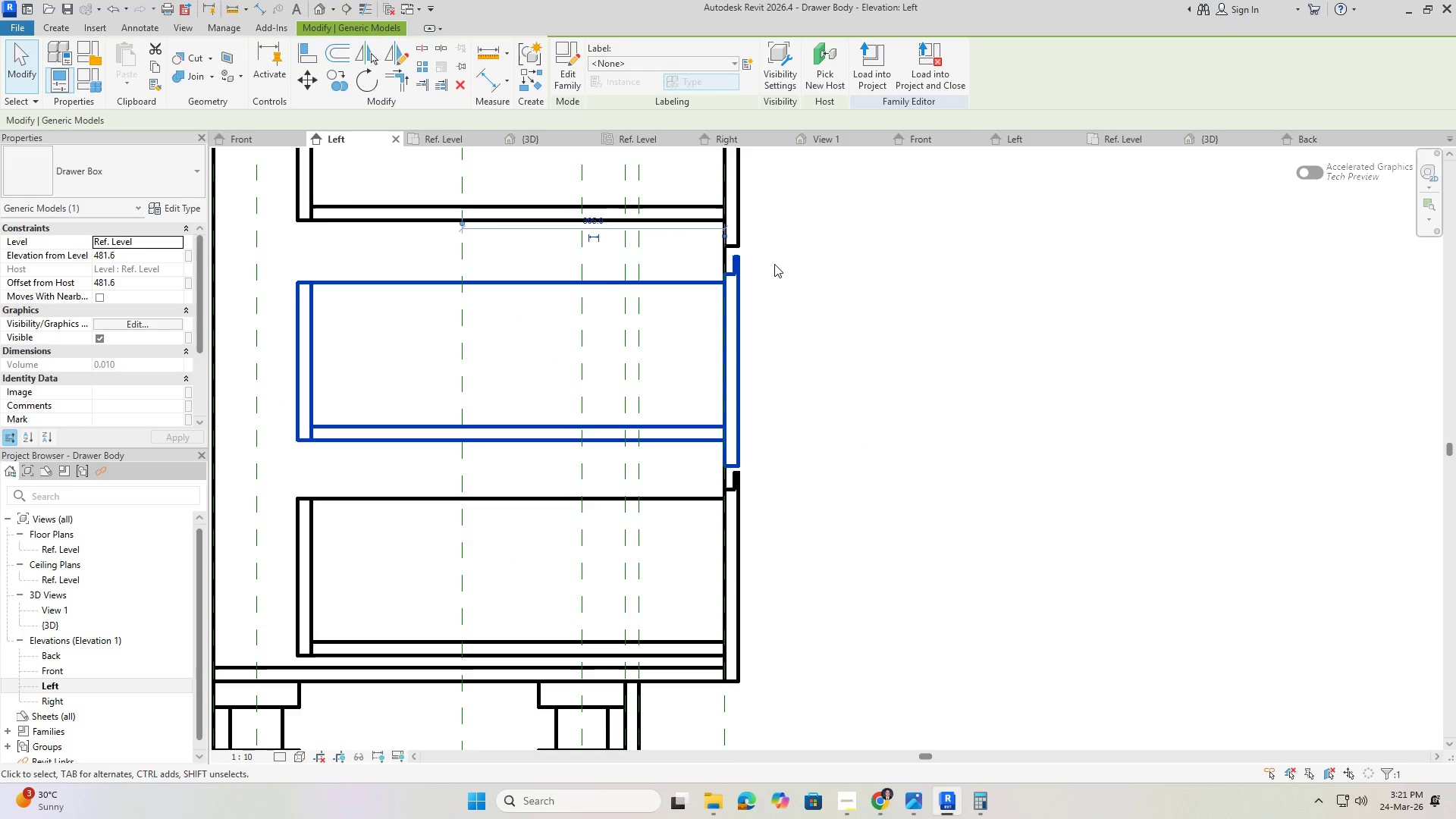 
key(ArrowUp)
 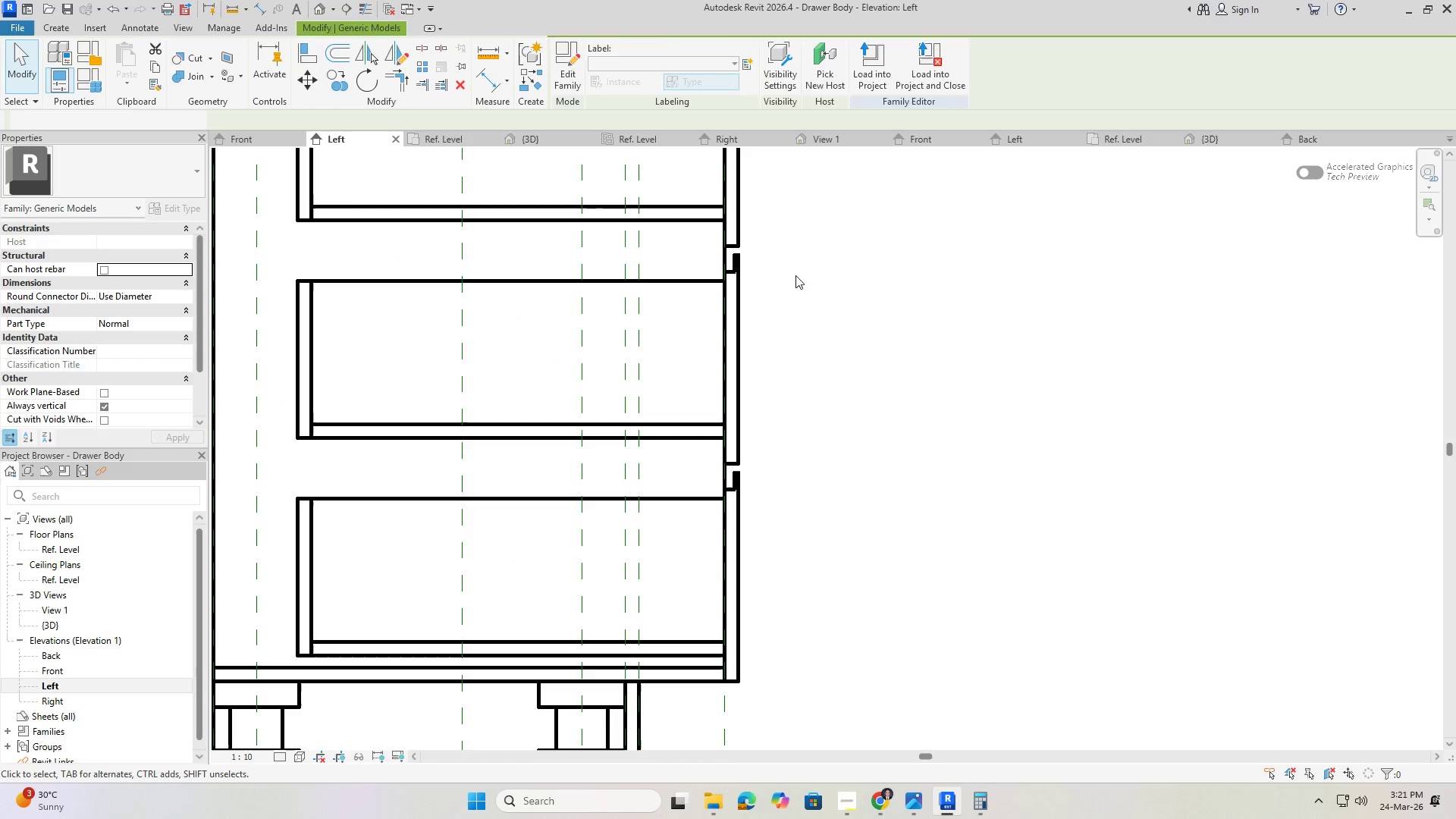 
key(Escape)
 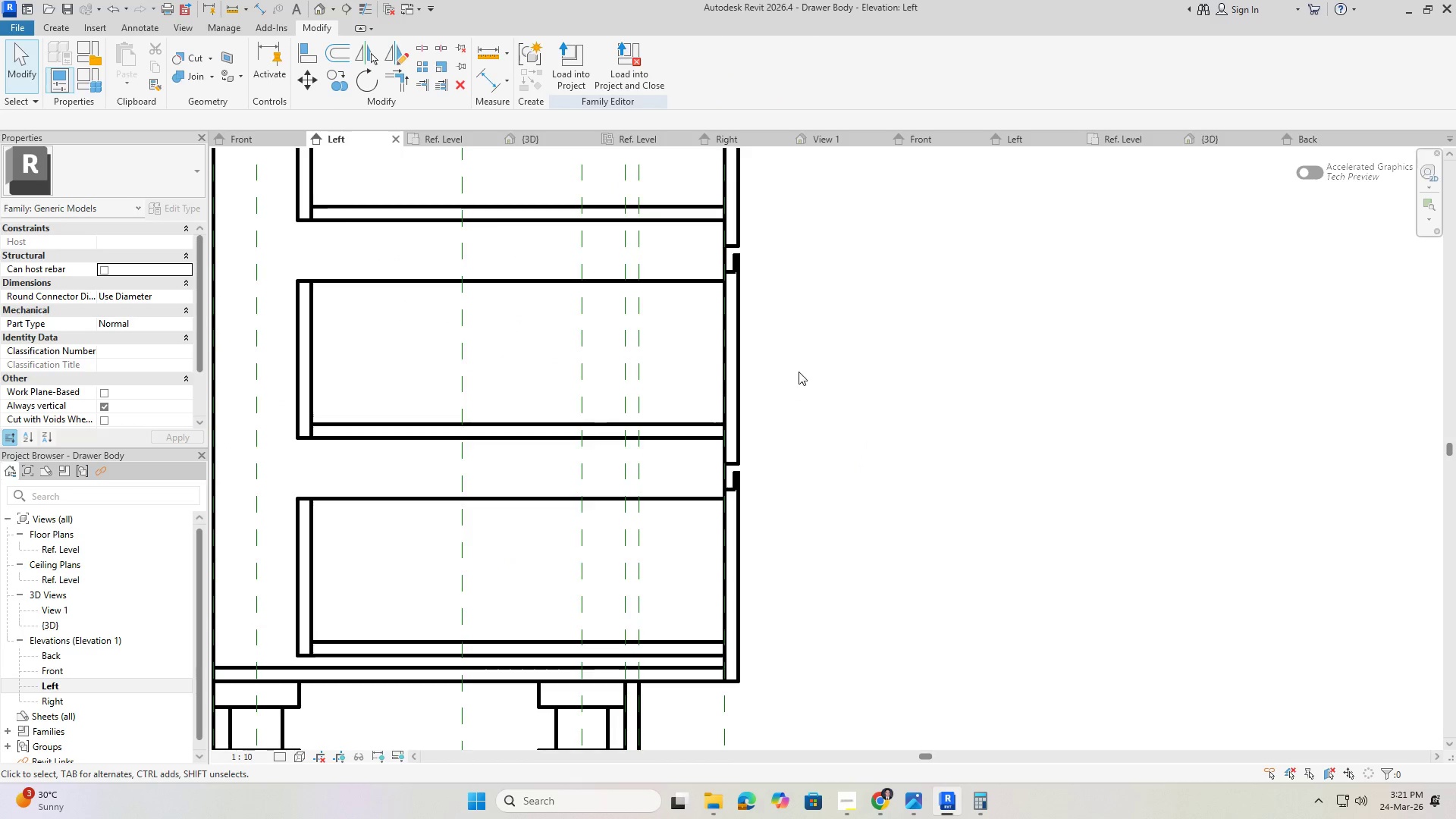 
key(Escape)
 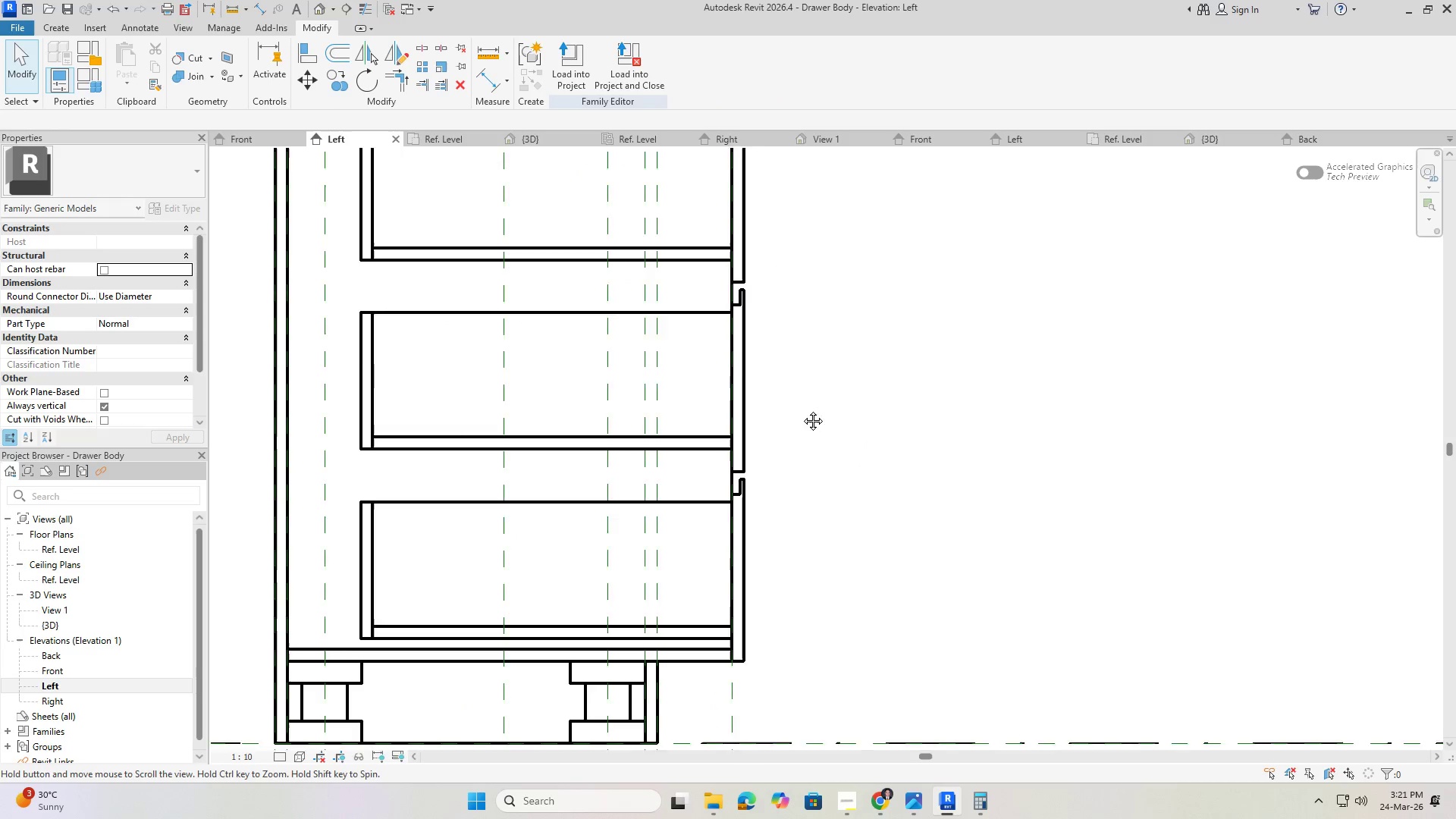 
scroll: coordinate [800, 461], scroll_direction: down, amount: 2.0
 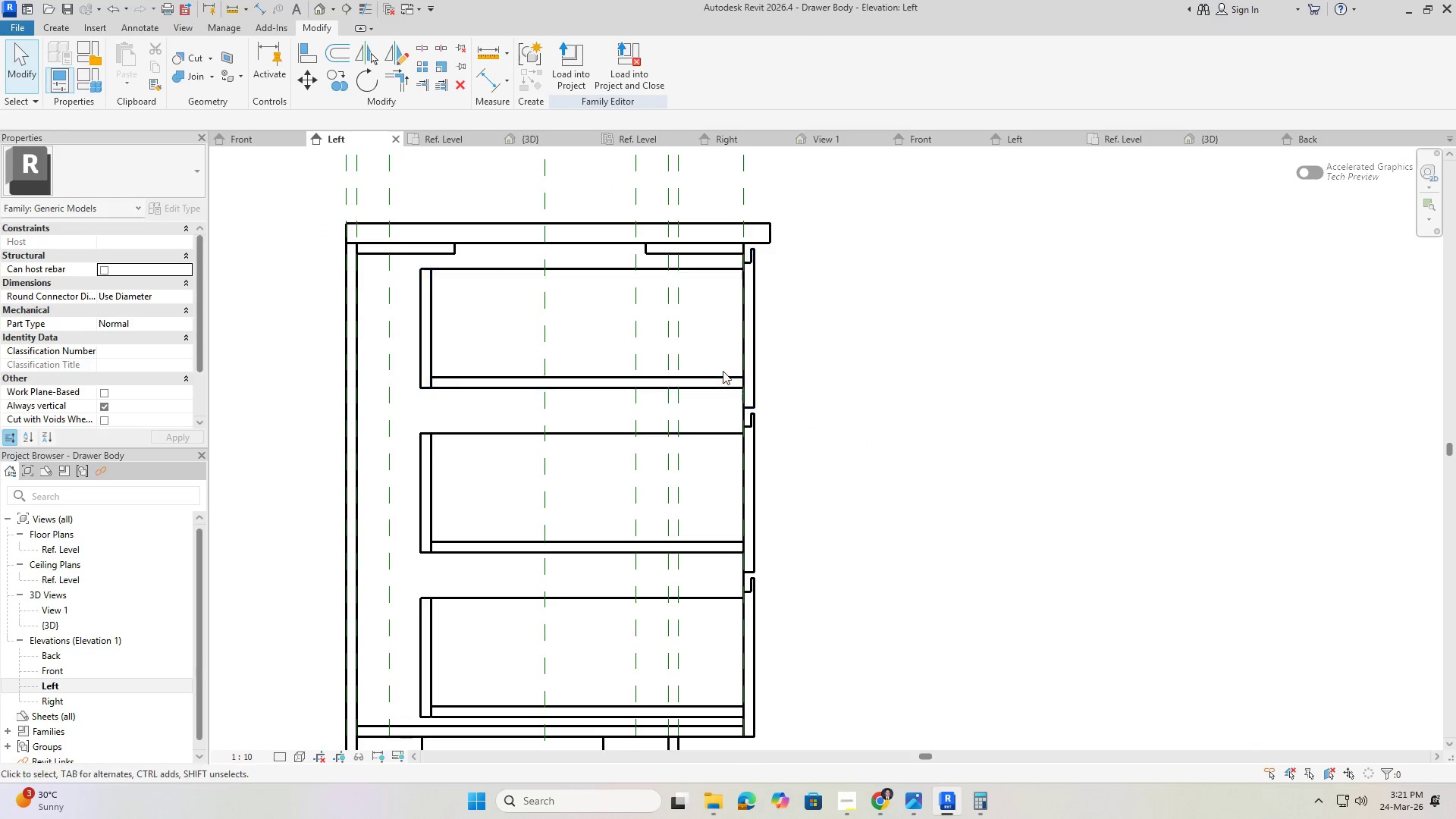 
scroll: coordinate [769, 312], scroll_direction: up, amount: 5.0
 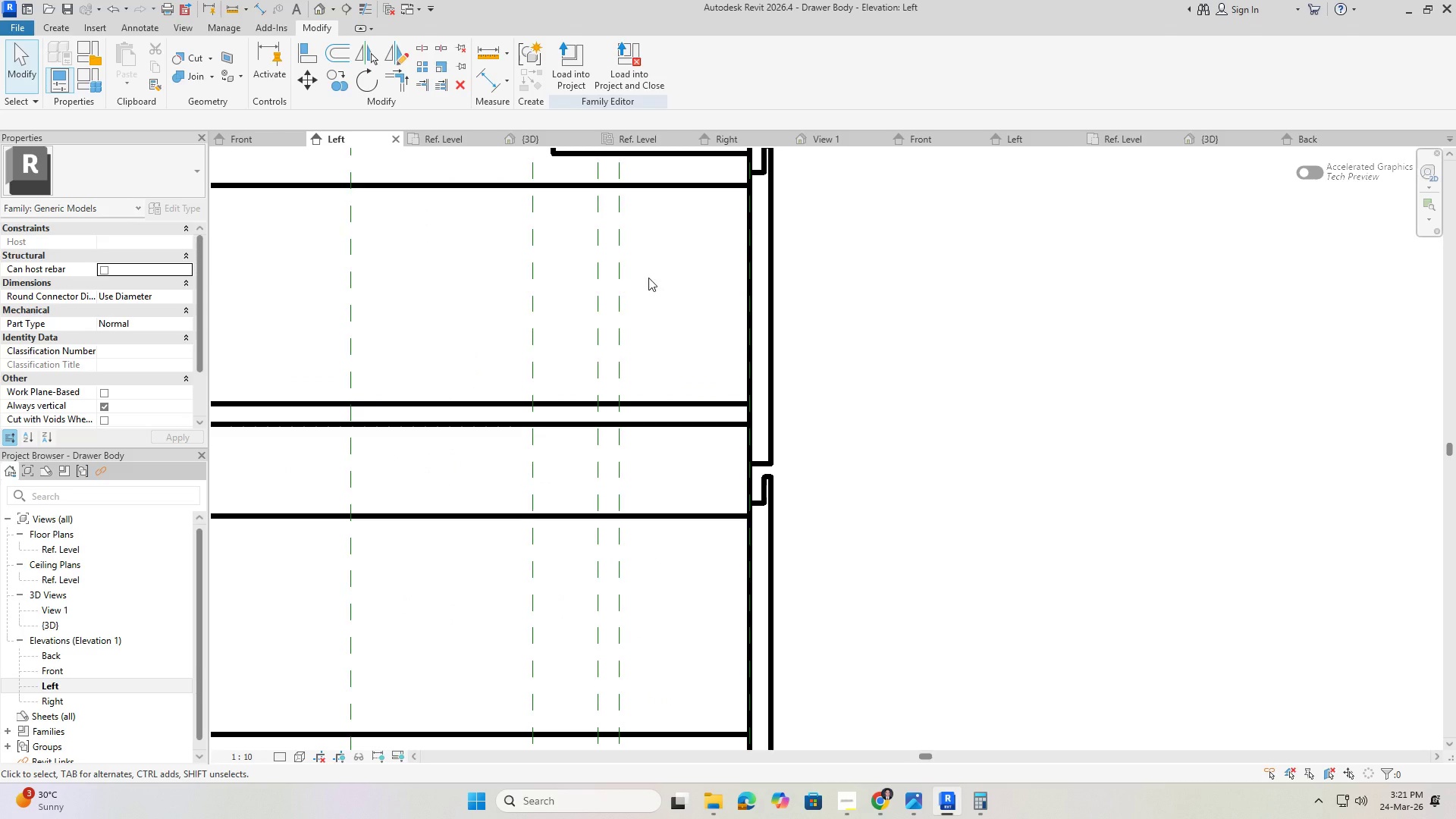 
scroll: coordinate [740, 366], scroll_direction: down, amount: 8.0
 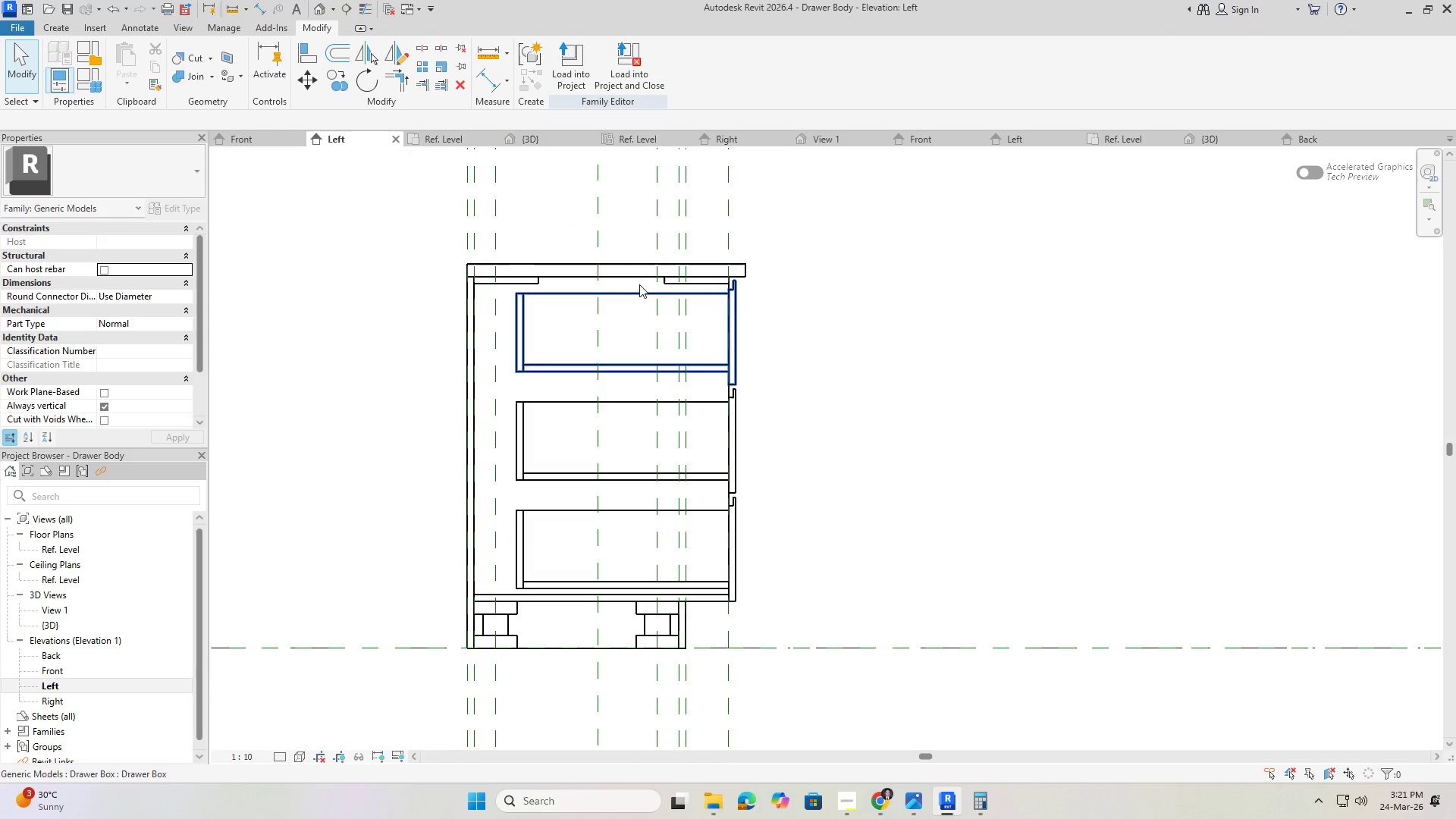 
scroll: coordinate [647, 287], scroll_direction: up, amount: 2.0
 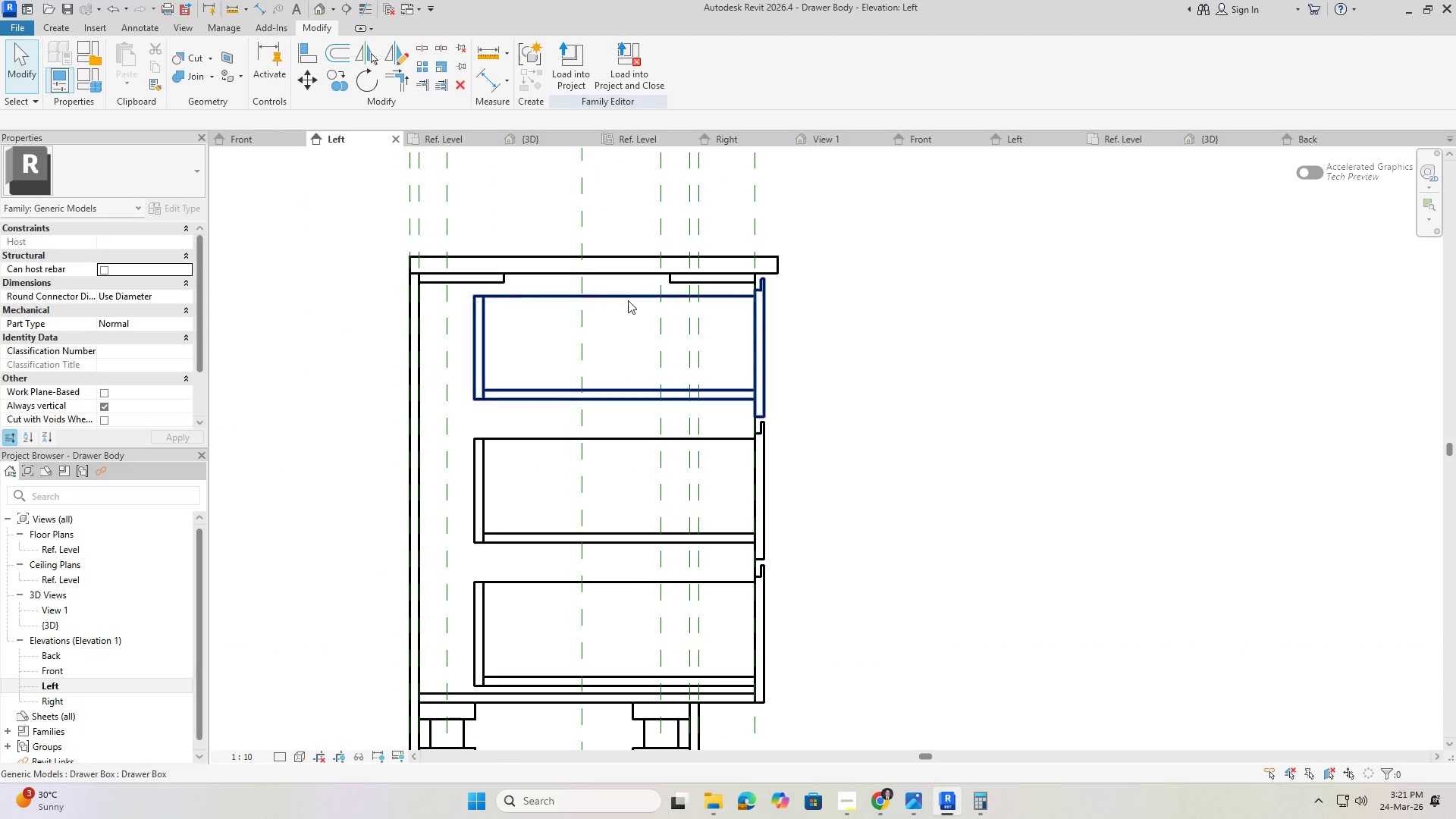 
hold_key(key=ShiftLeft, duration=0.45)
 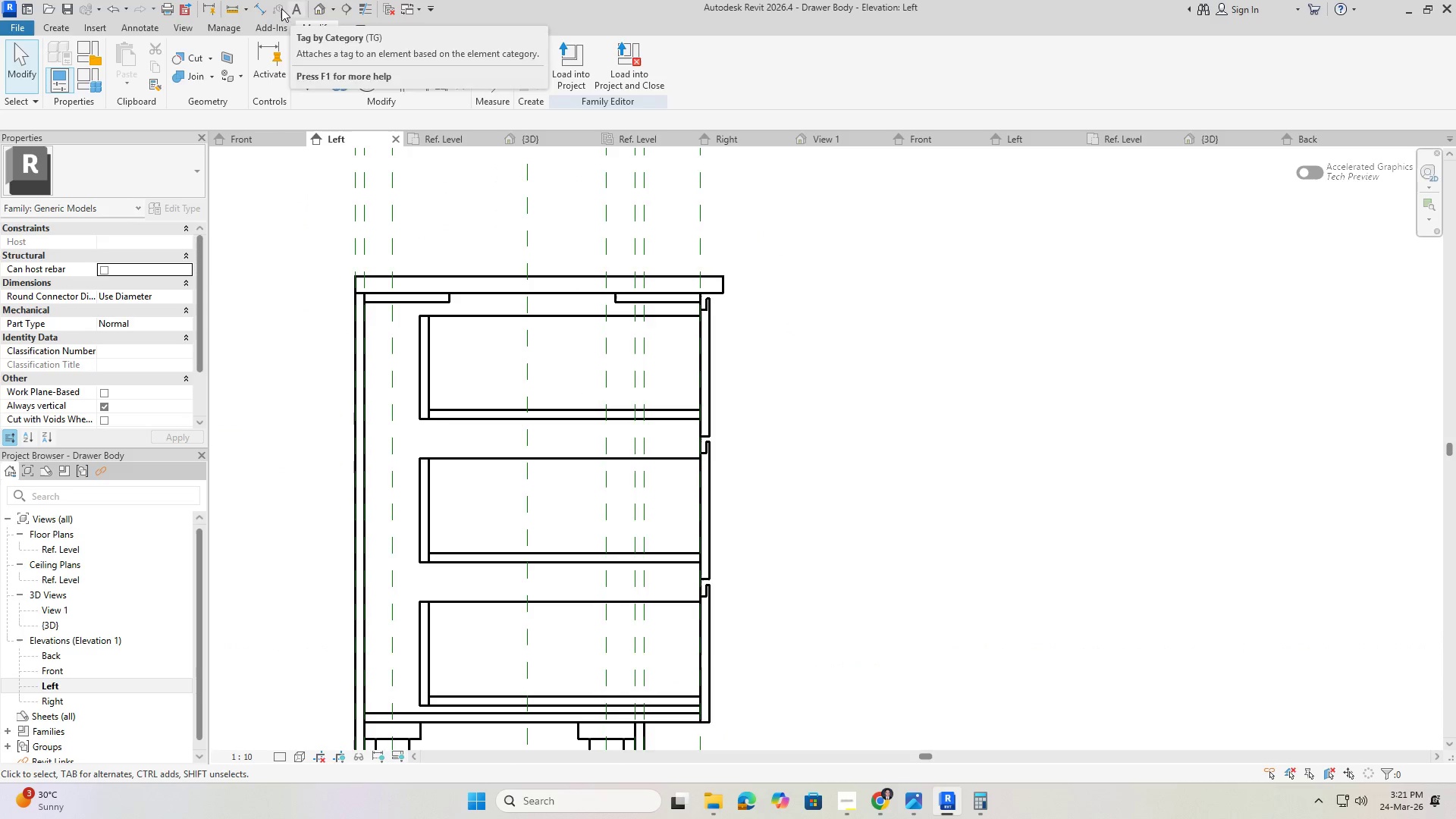 
left_click([317, 10])
 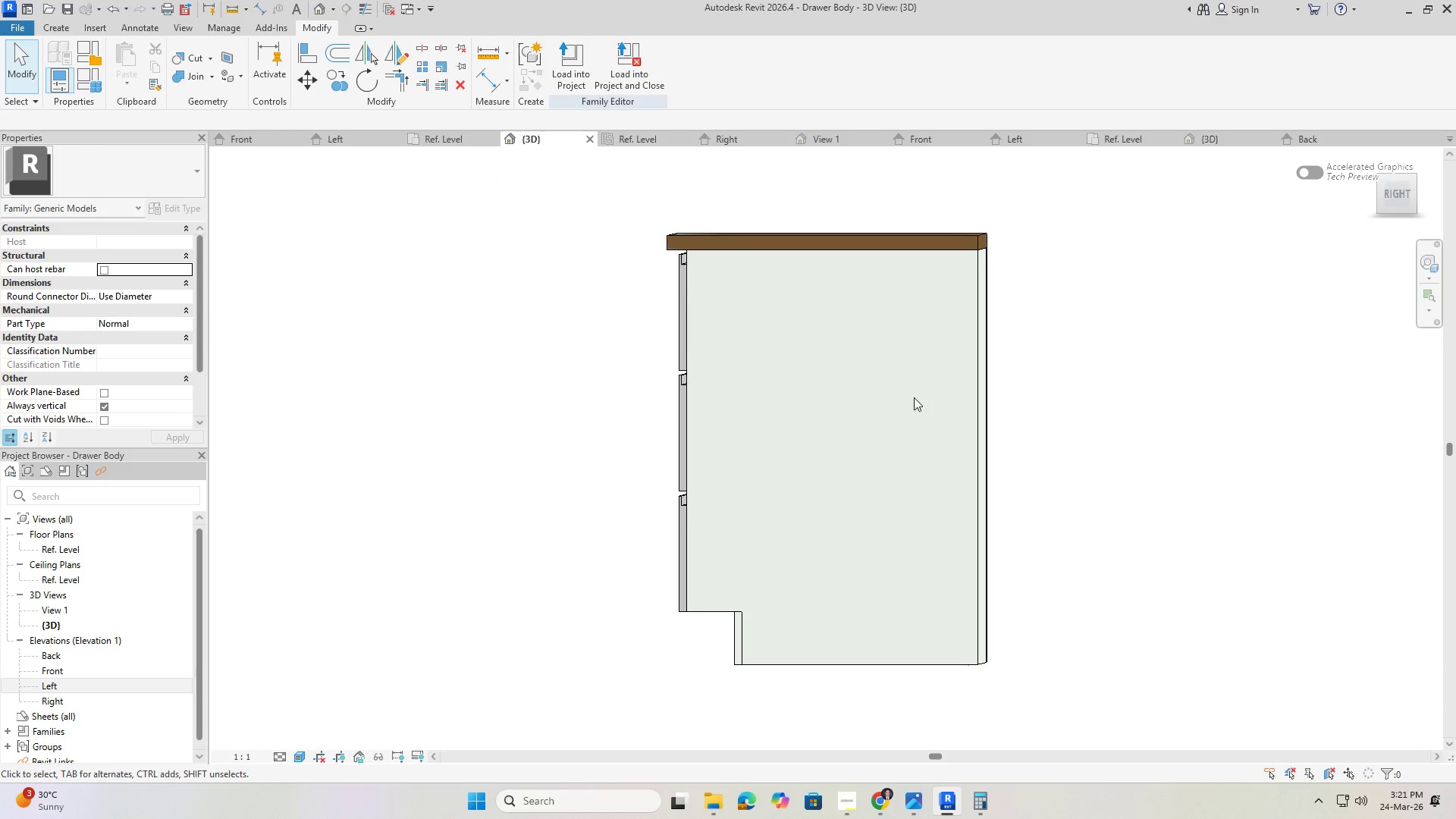 
hold_key(key=ShiftLeft, duration=1.53)
 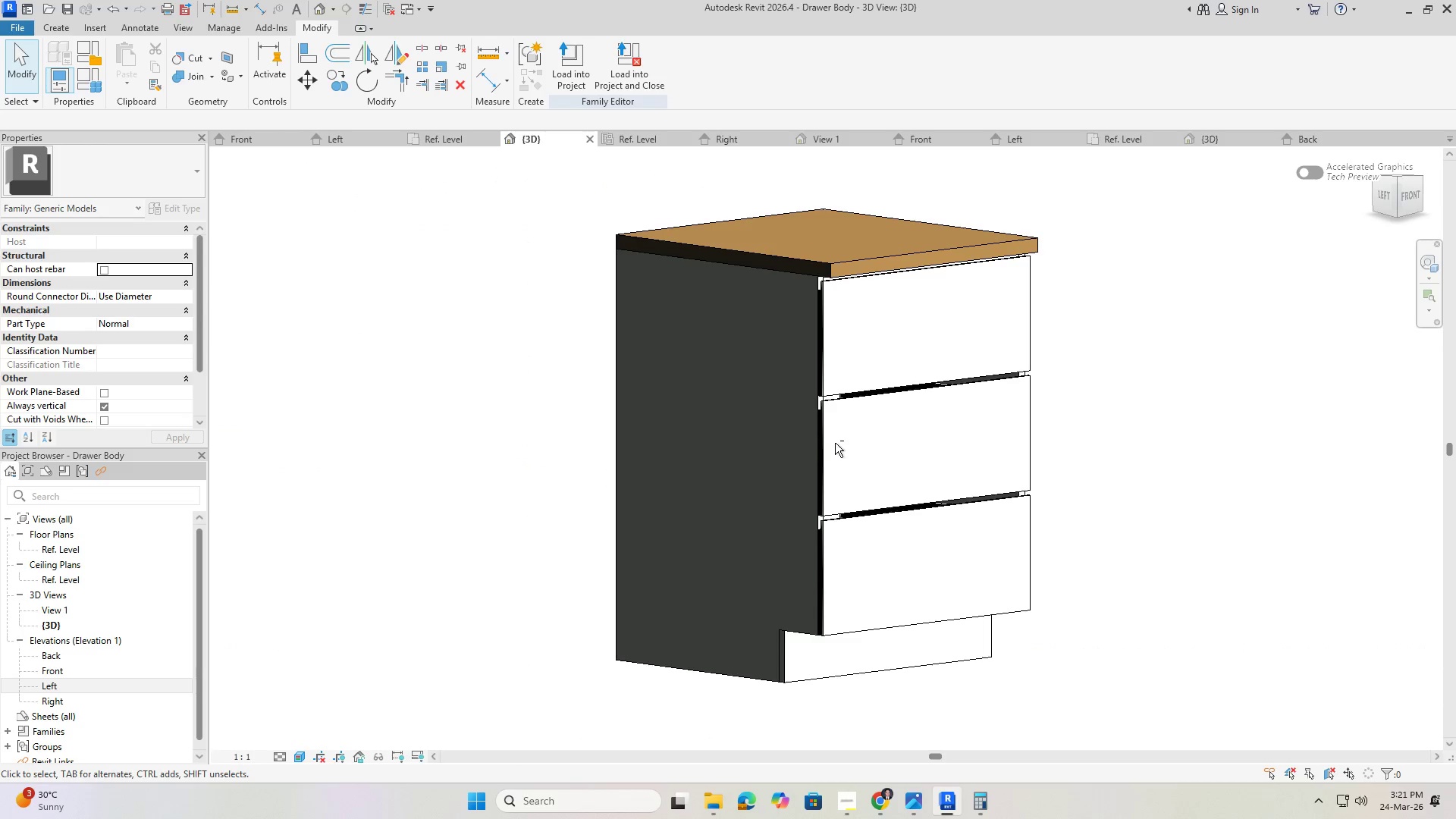 
key(Shift+ShiftLeft)
 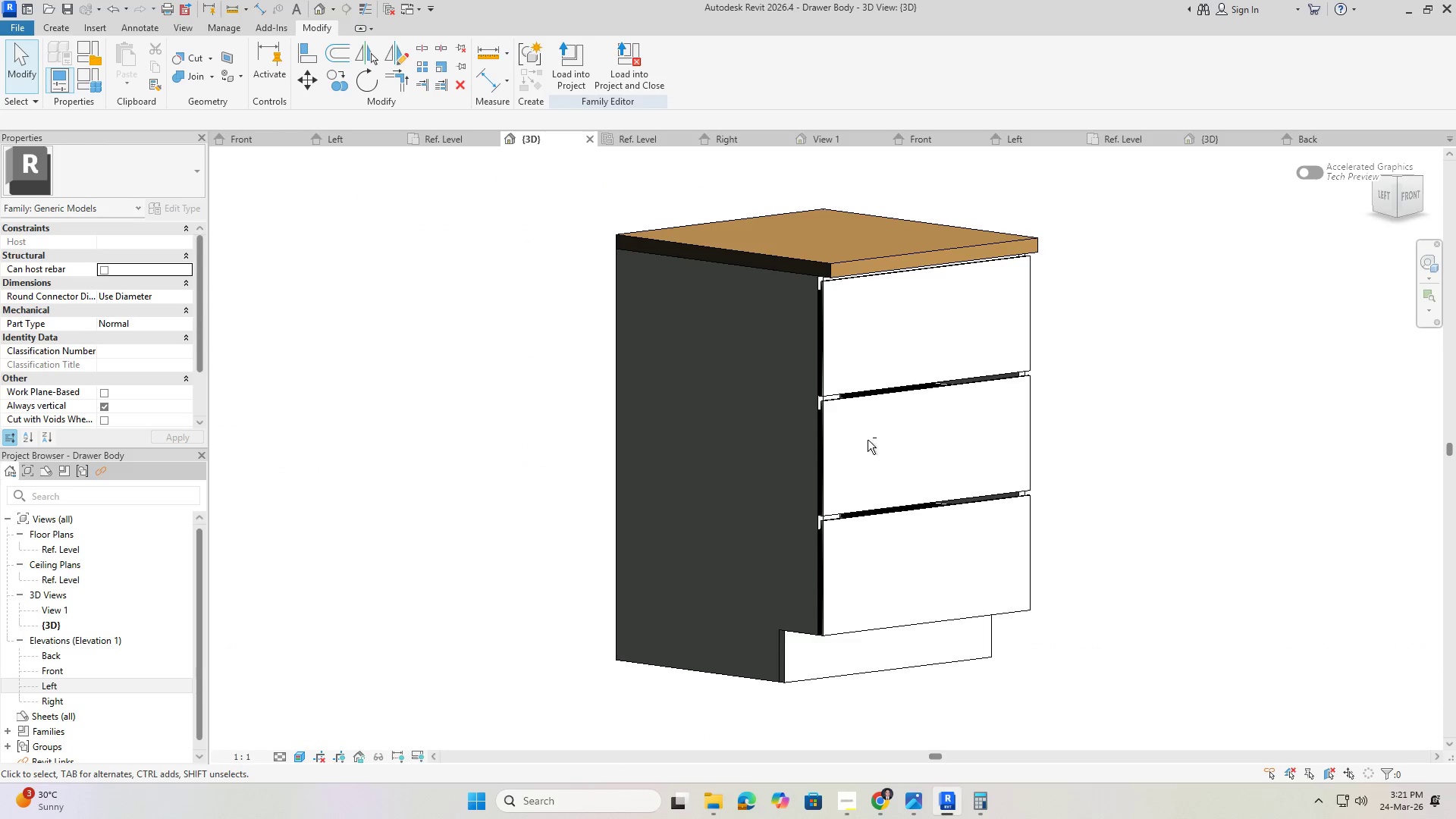 
key(Shift+ShiftLeft)
 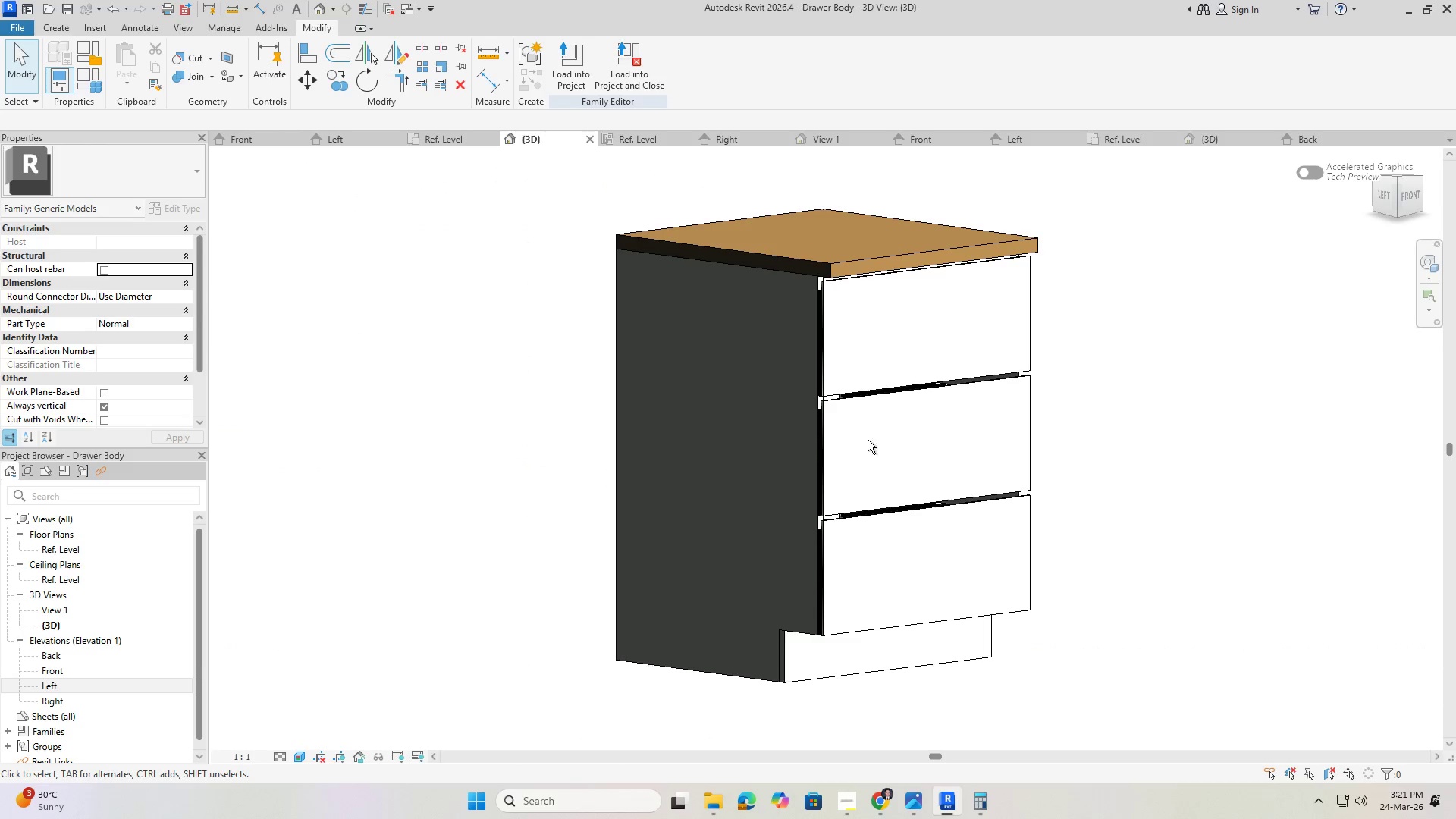 
key(Shift+ShiftLeft)
 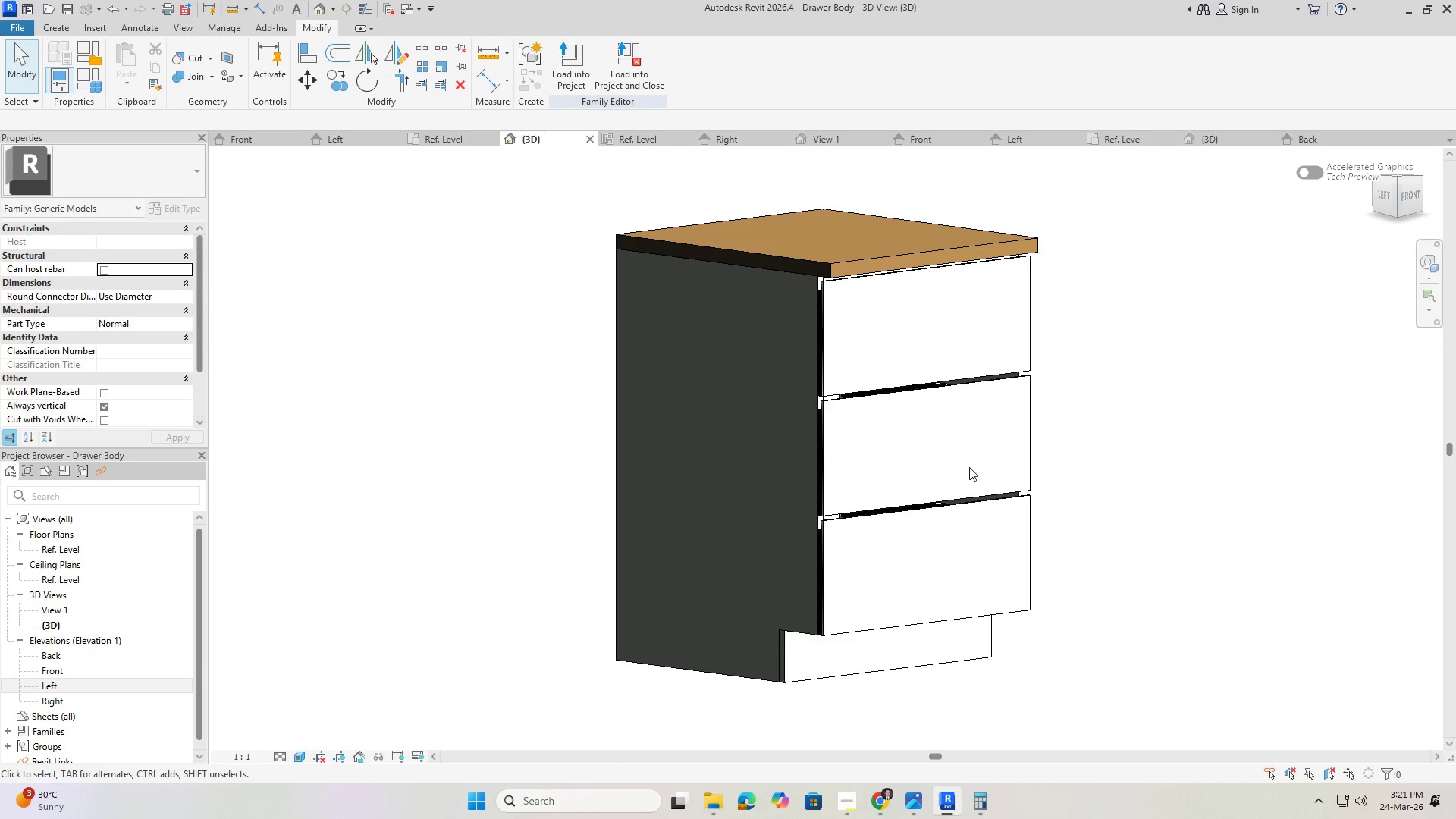 
hold_key(key=ShiftLeft, duration=0.55)
 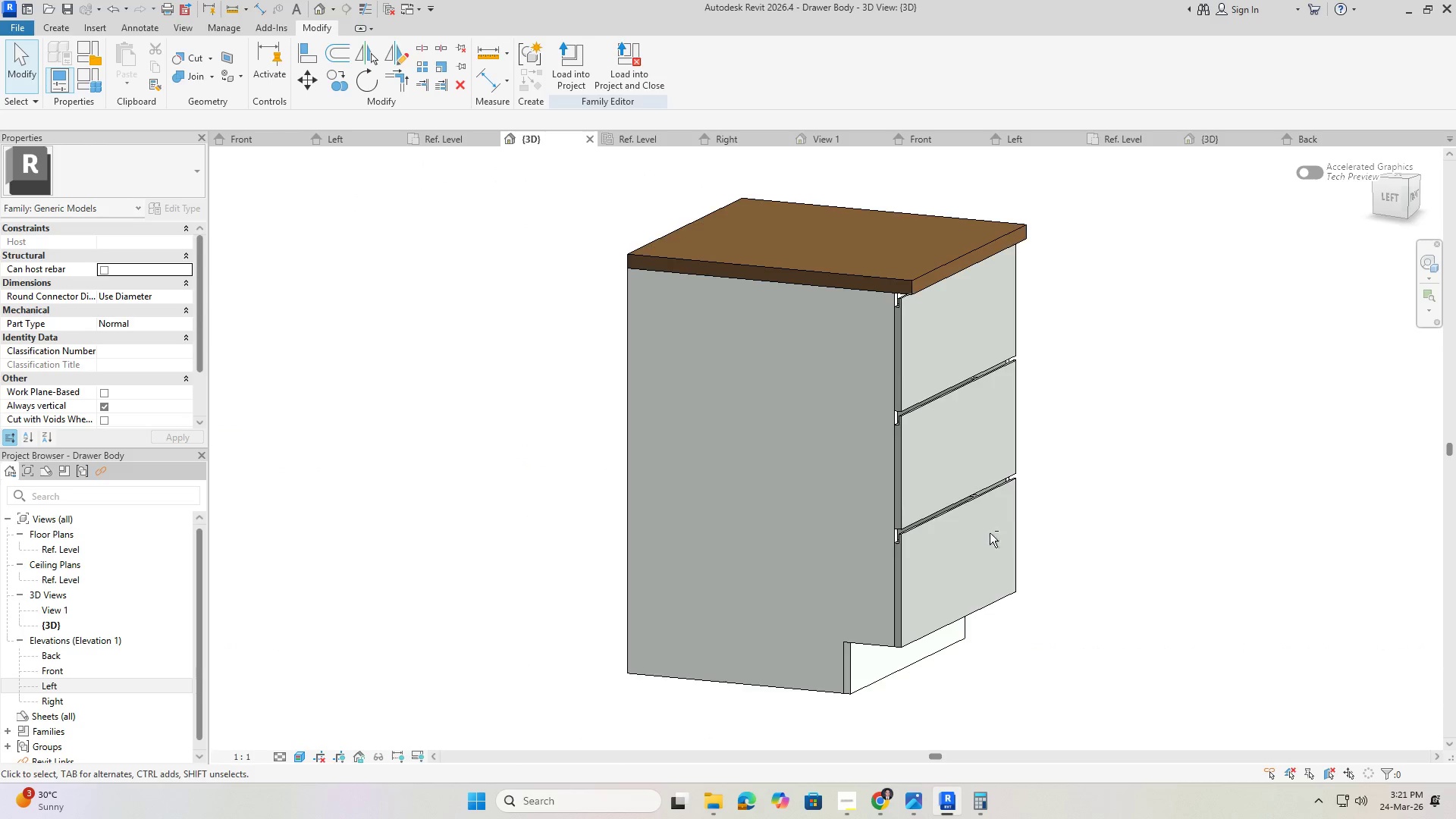 
hold_key(key=ShiftLeft, duration=1.51)
 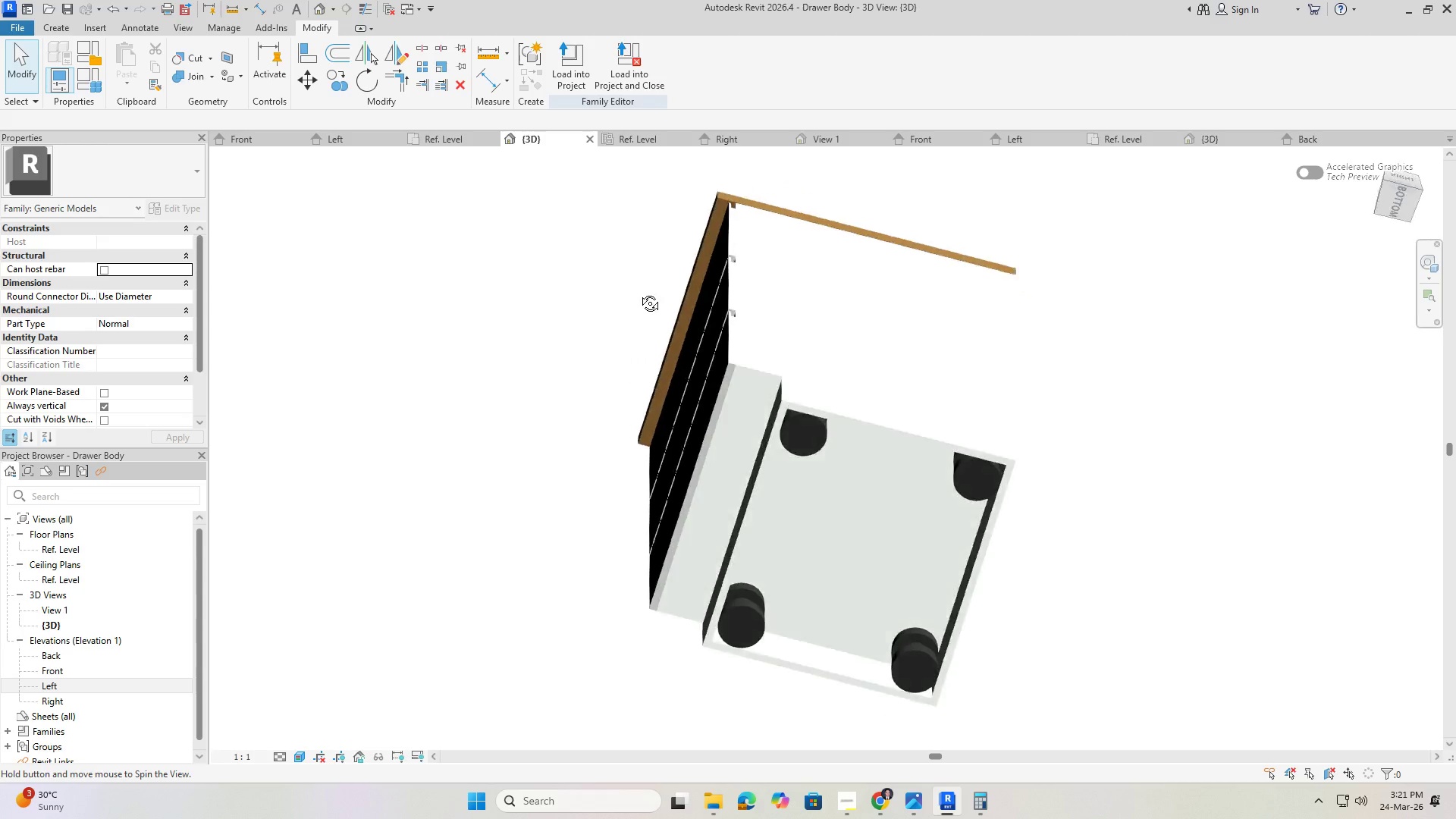 
hold_key(key=ShiftLeft, duration=1.28)
 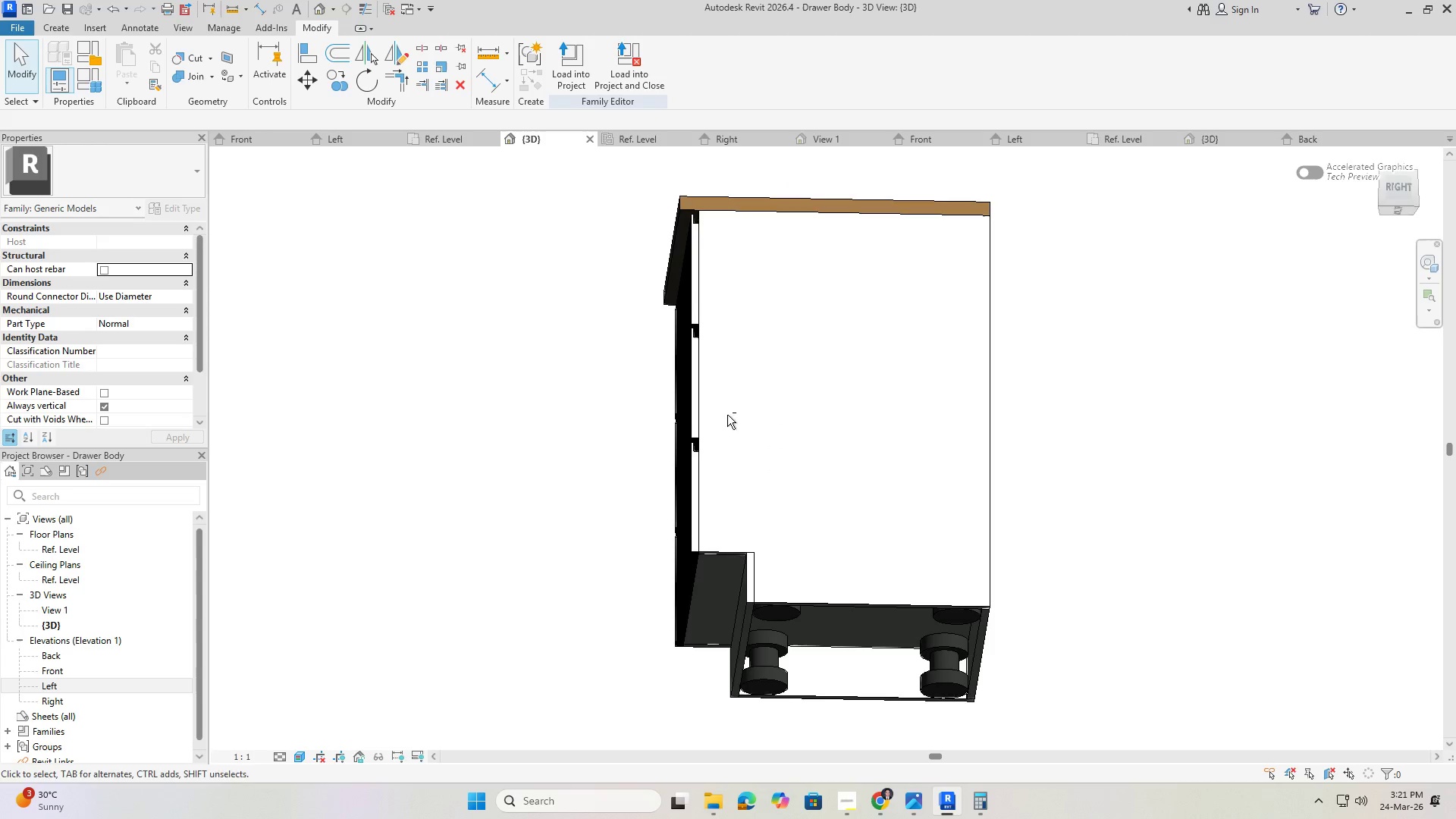 
hold_key(key=ShiftLeft, duration=0.58)
 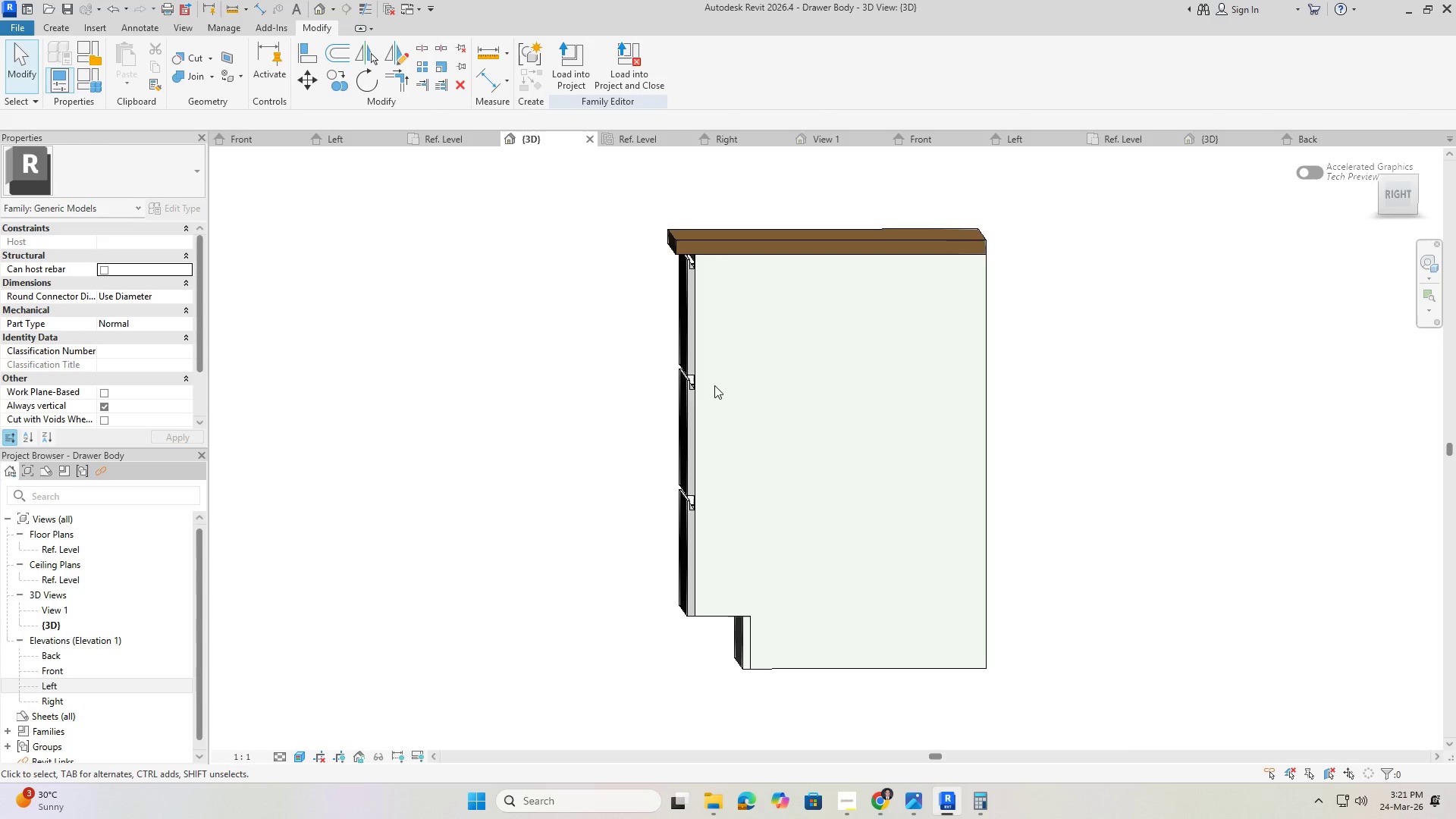 
hold_key(key=ShiftLeft, duration=1.5)
 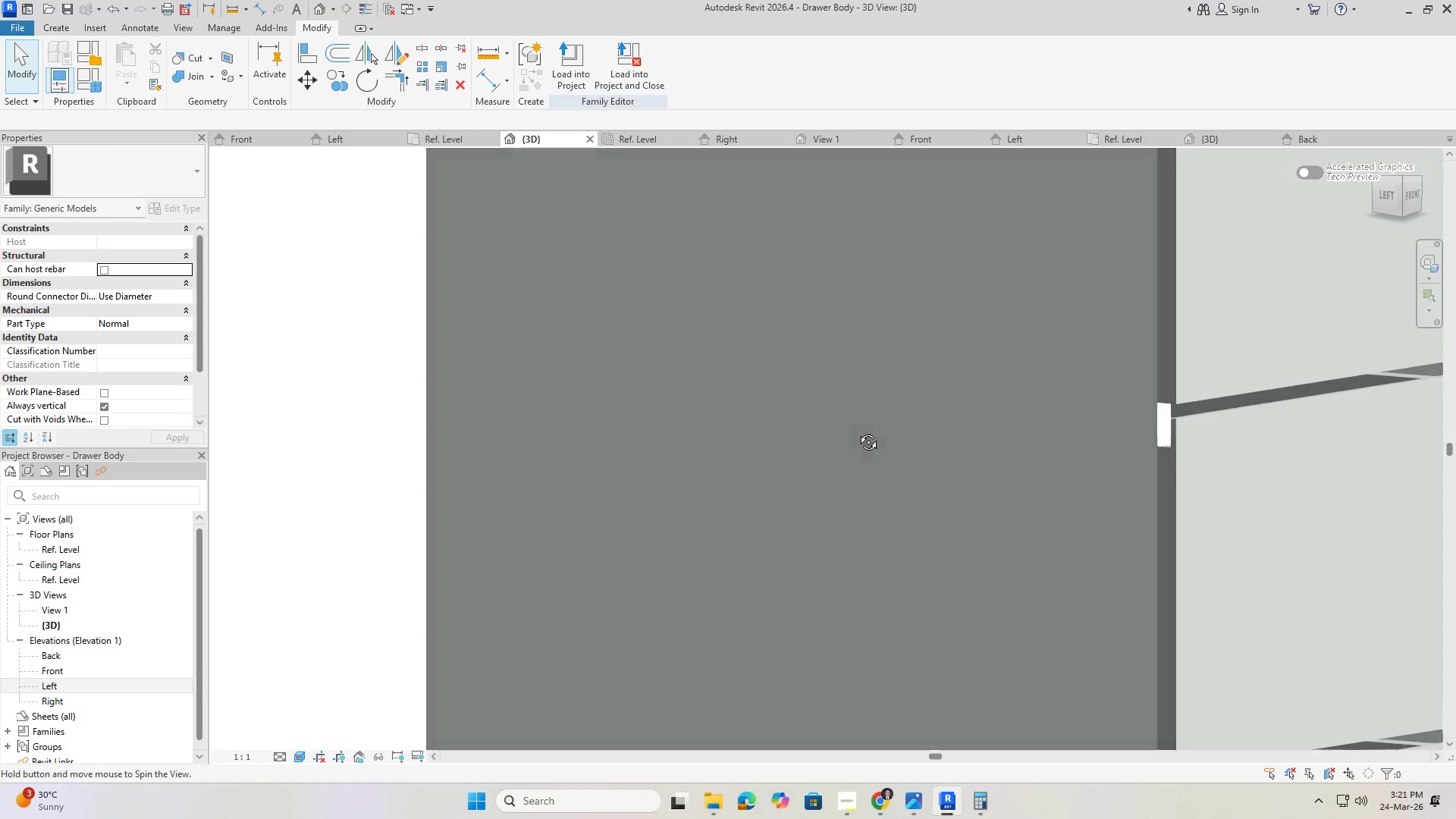 
scroll: coordinate [681, 405], scroll_direction: up, amount: 8.0
 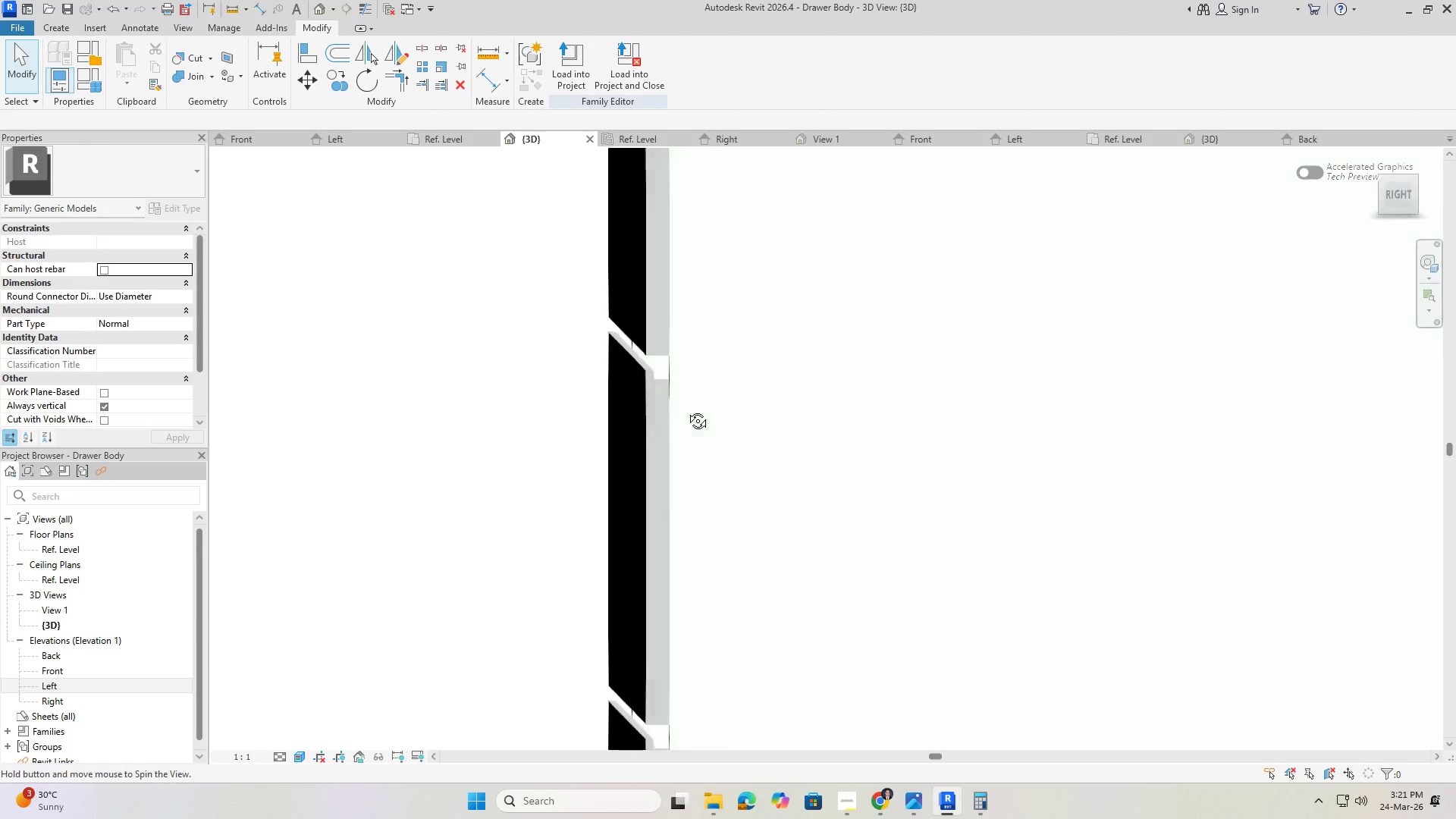 
hold_key(key=ShiftLeft, duration=1.12)
 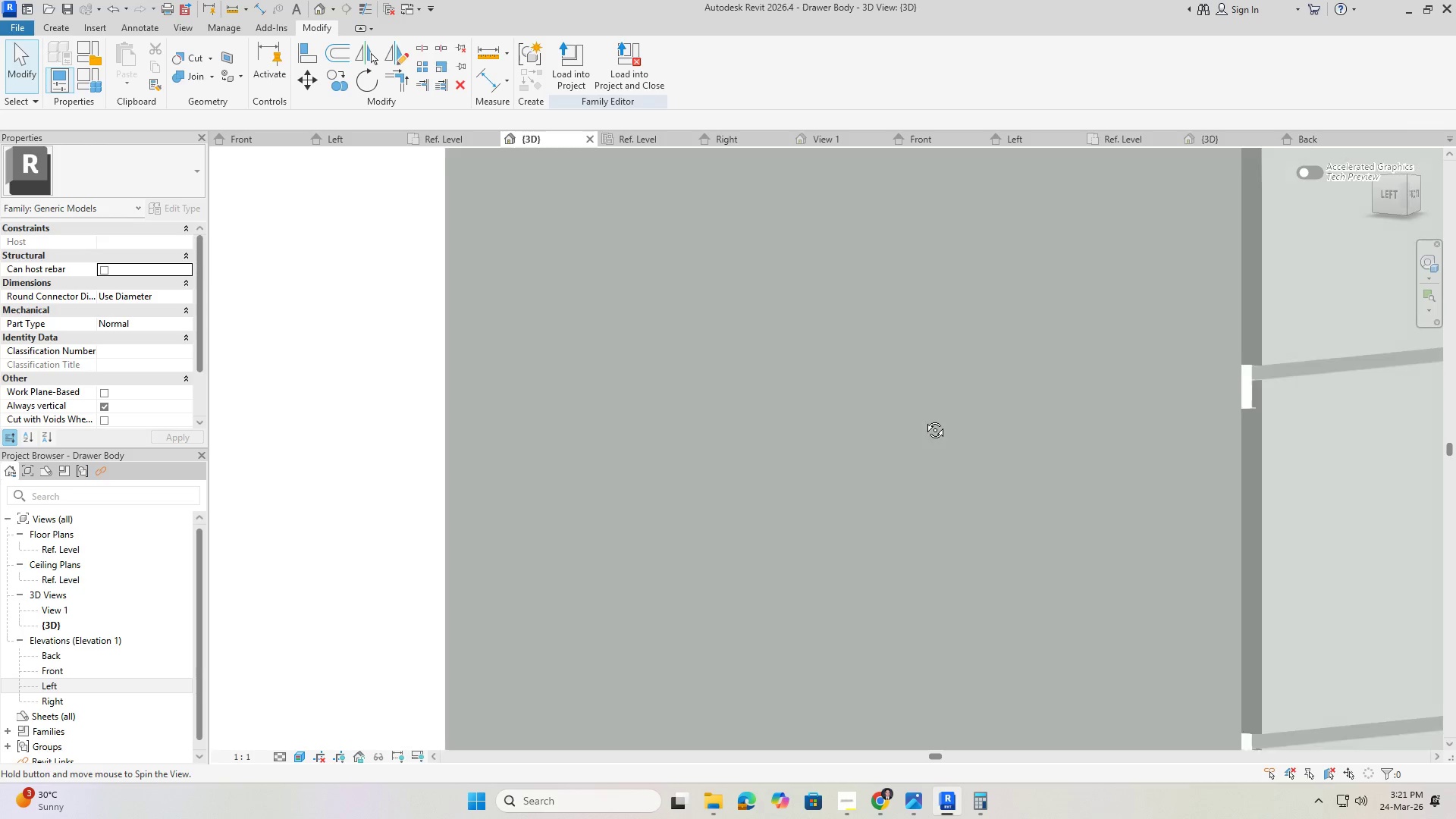 
hold_key(key=ShiftLeft, duration=1.12)
 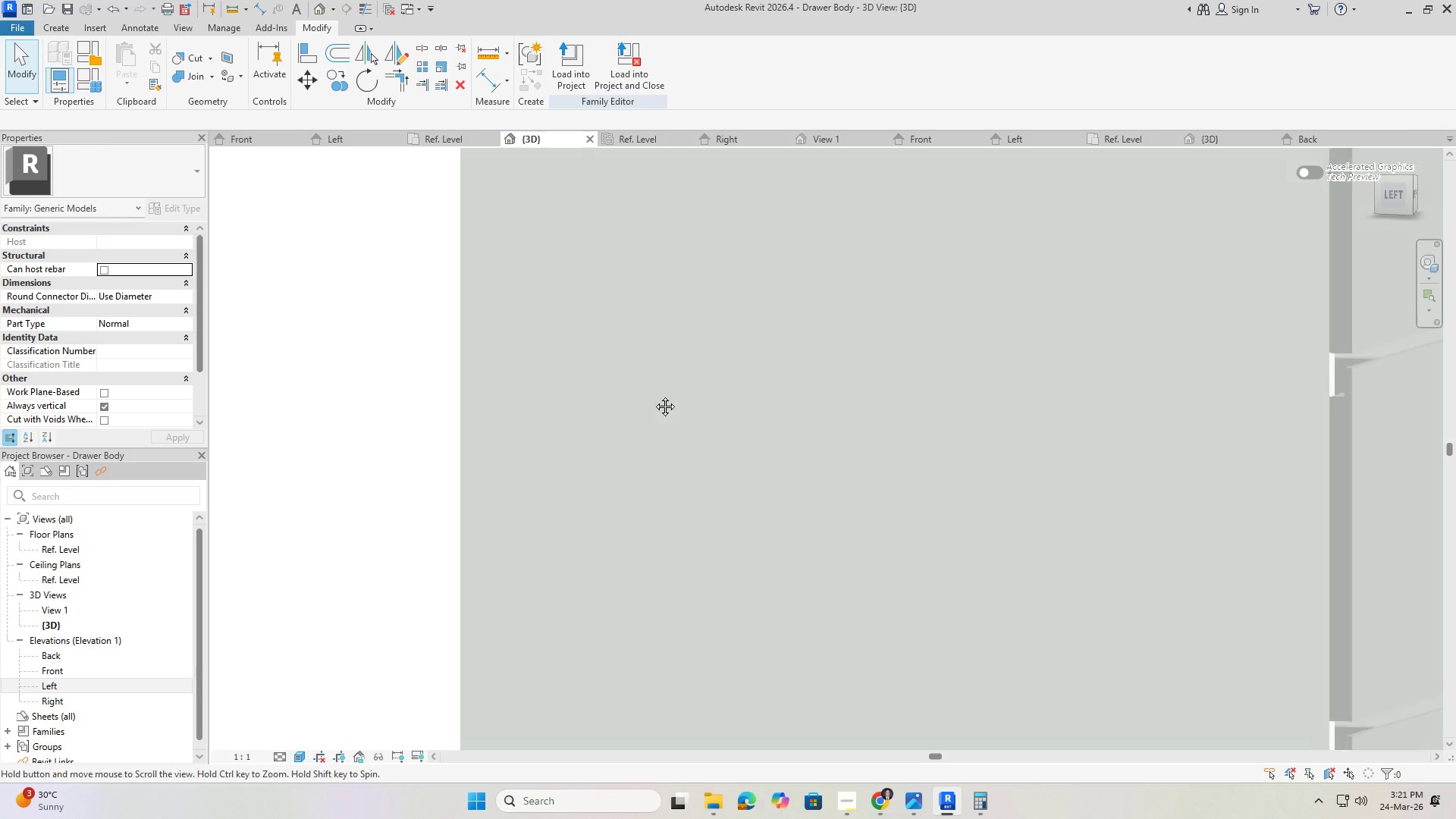 
hold_key(key=ShiftLeft, duration=0.56)
 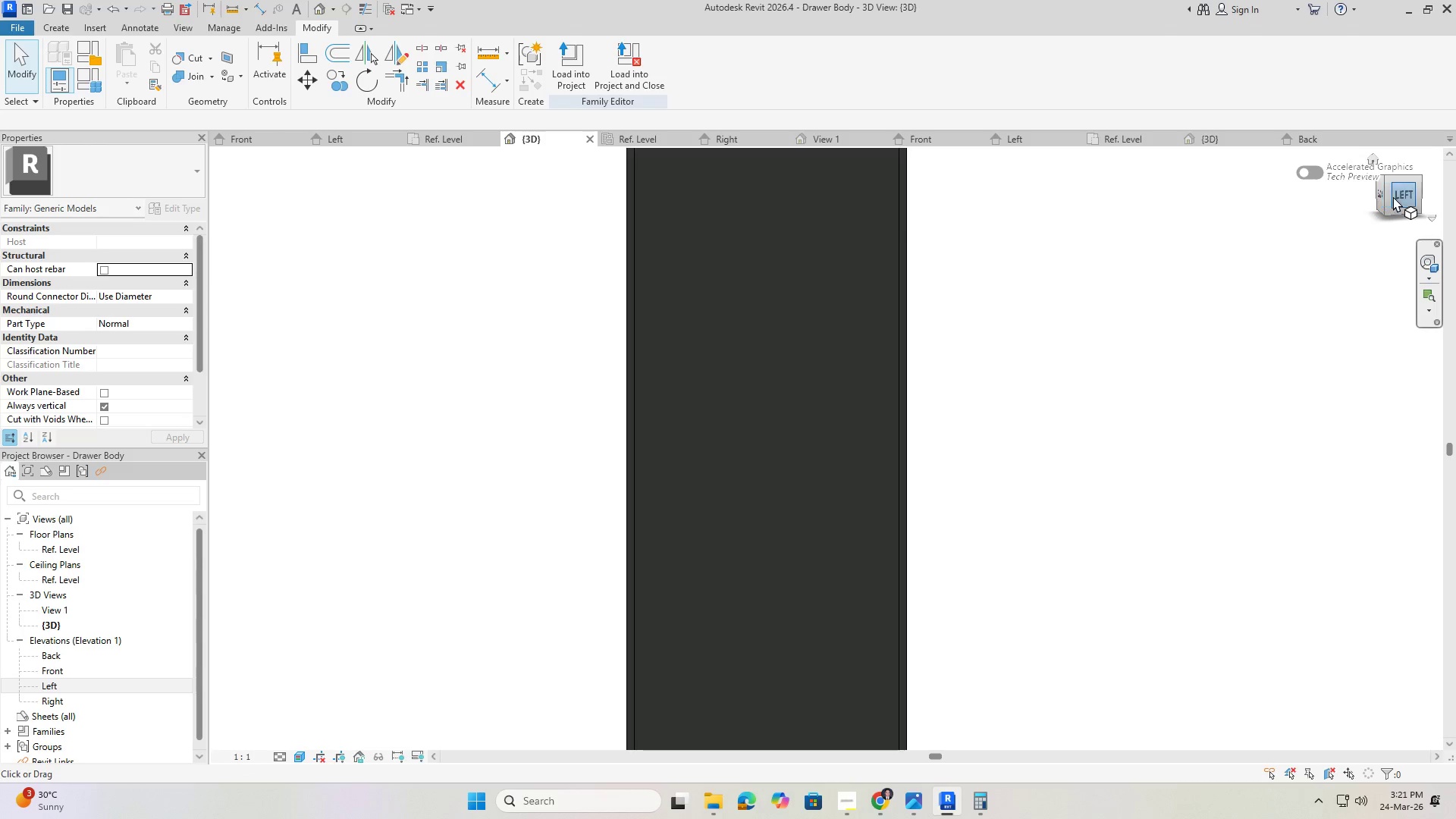 
left_click([1398, 195])
 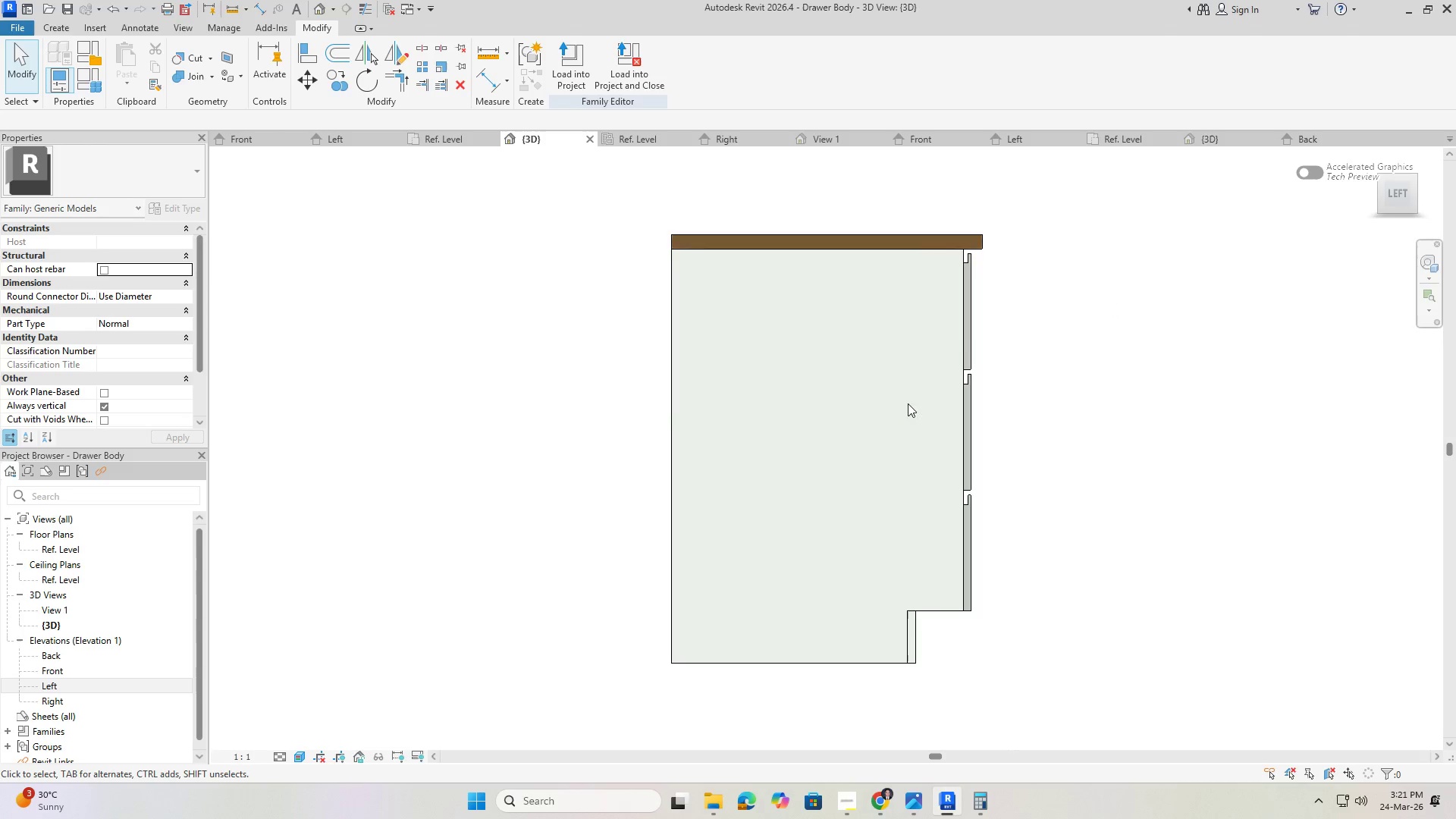 
scroll: coordinate [978, 232], scroll_direction: up, amount: 5.0
 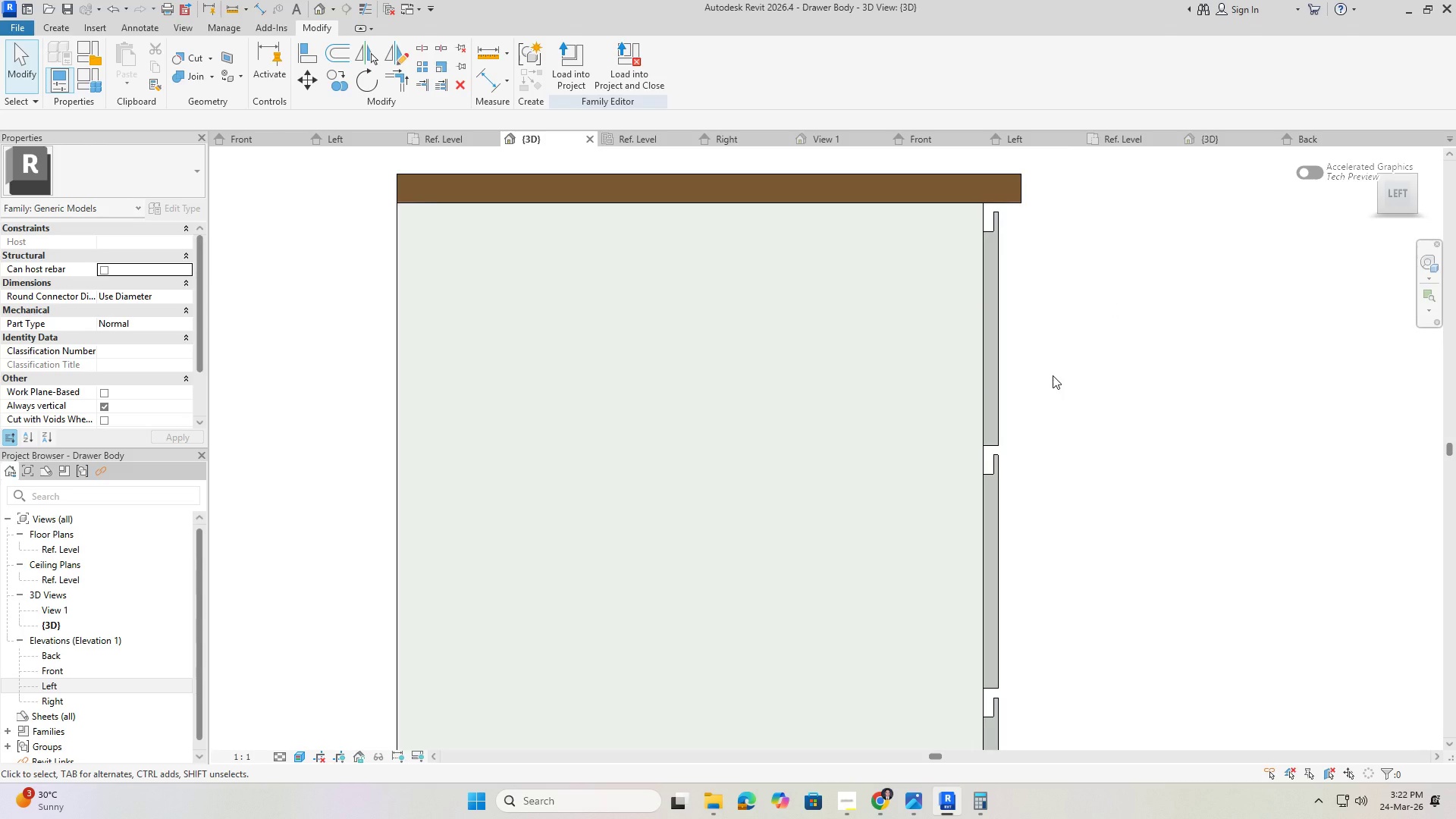 
hold_key(key=ShiftLeft, duration=1.52)
 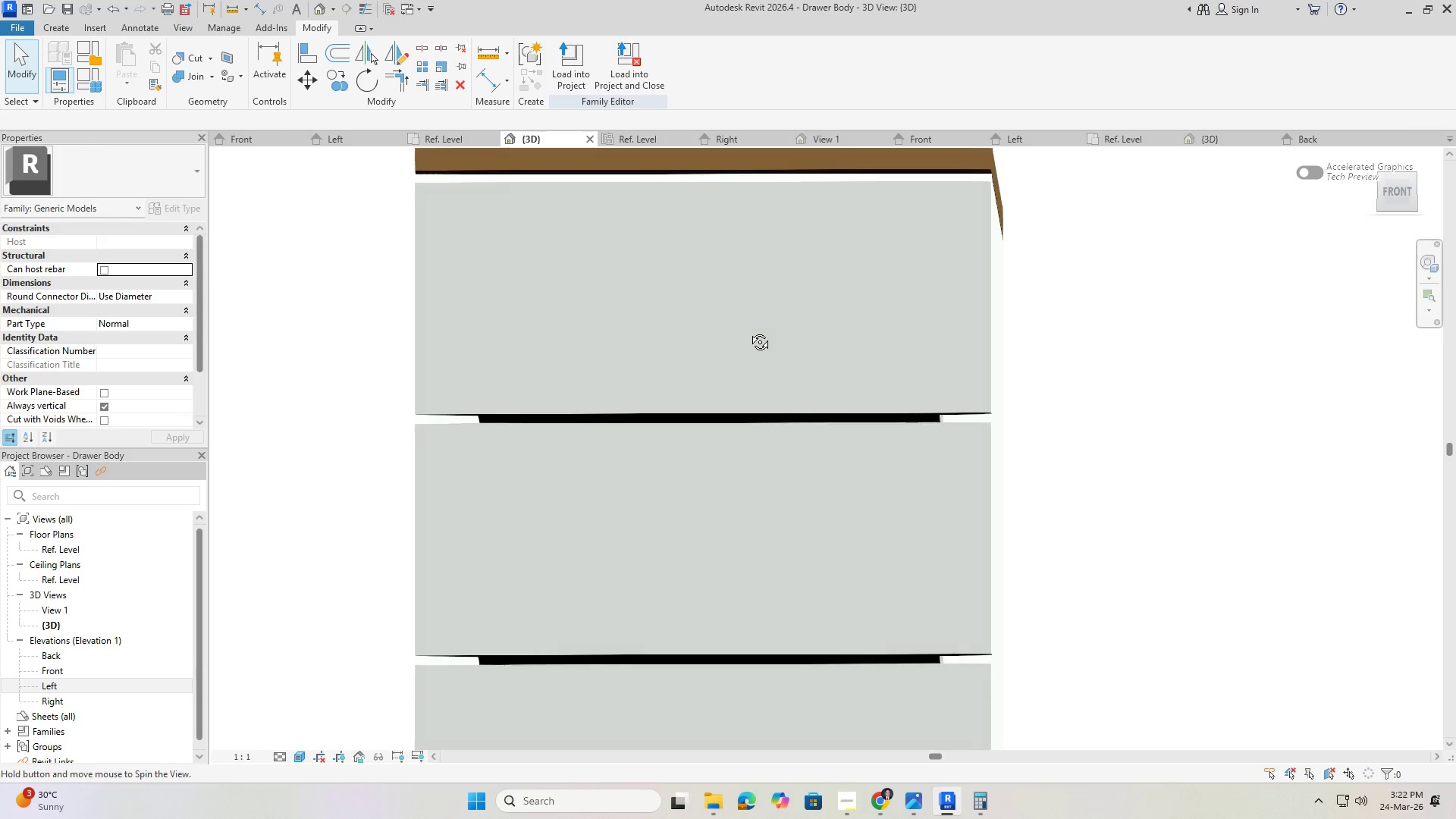 
hold_key(key=ShiftLeft, duration=1.5)
 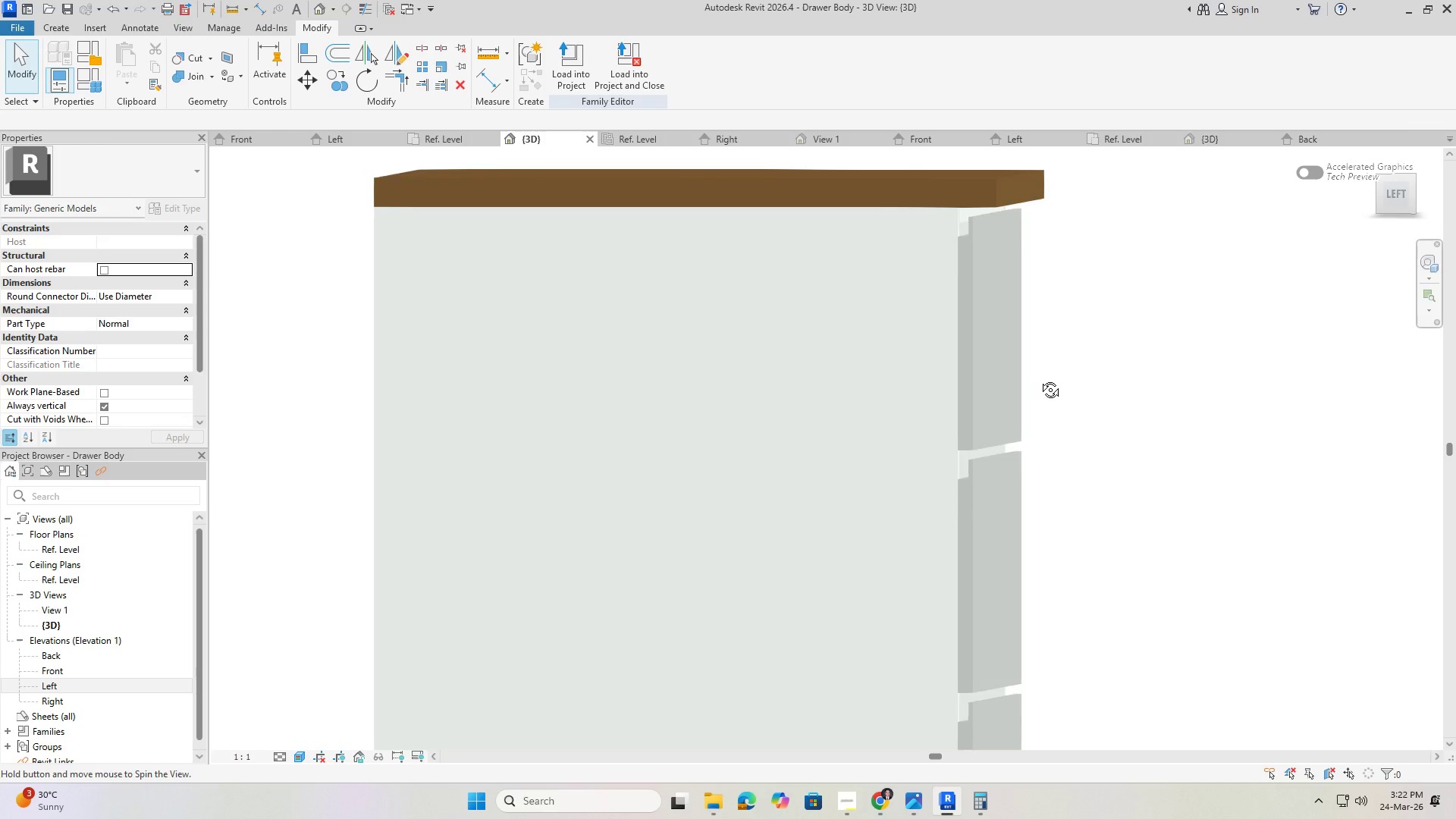 
hold_key(key=ShiftLeft, duration=1.52)
 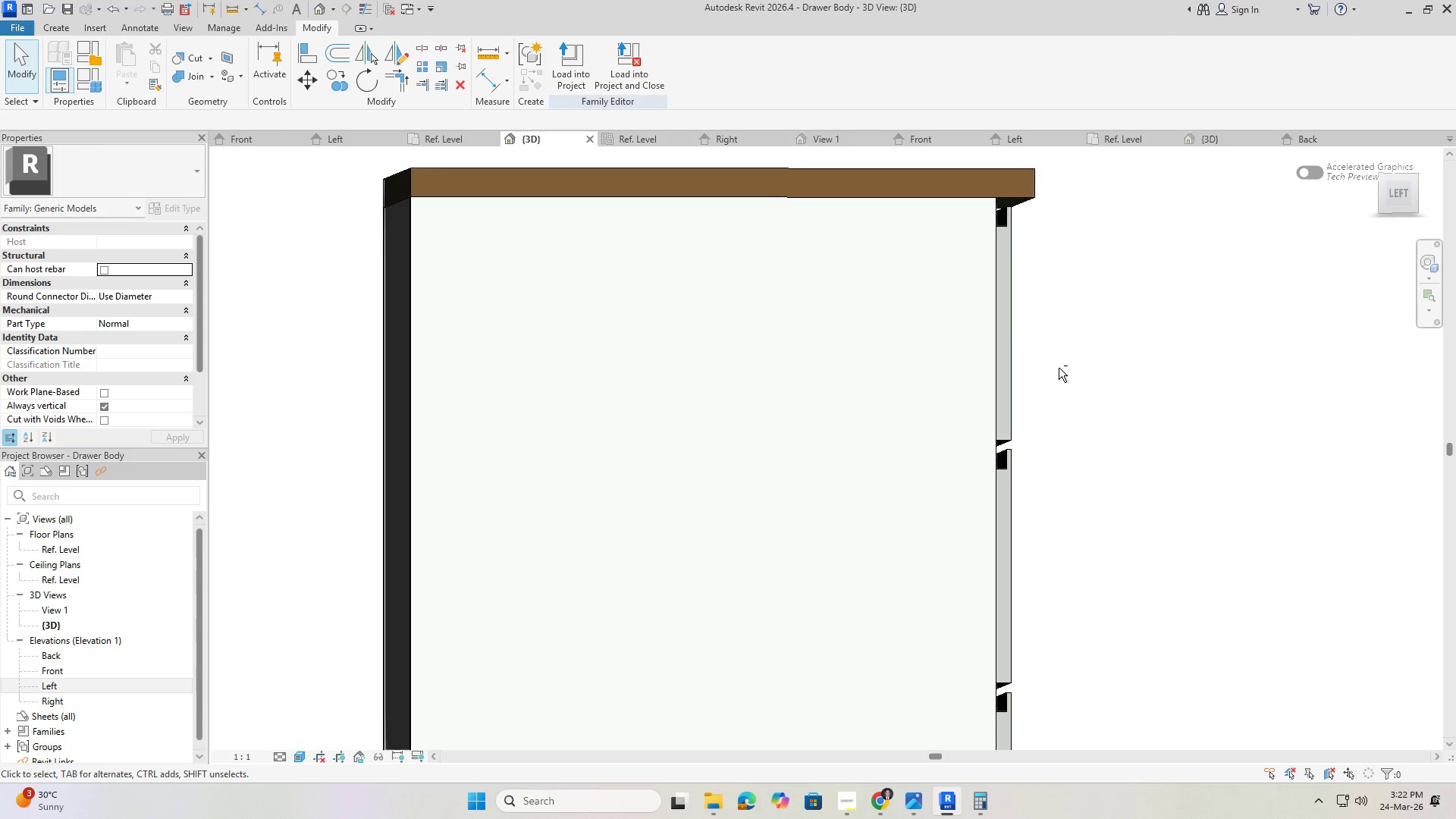 
key(Shift+ShiftLeft)
 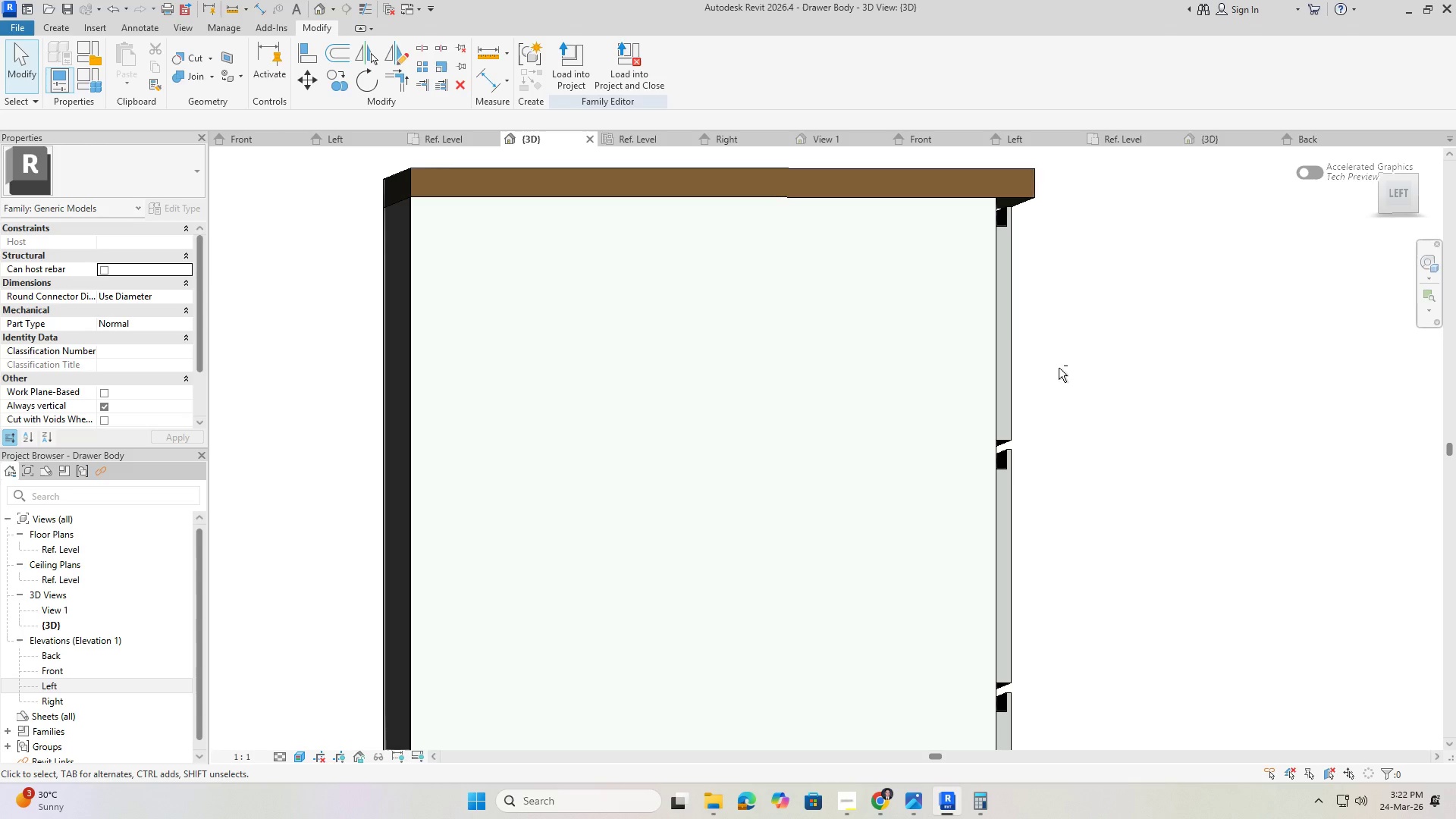 
key(Shift+ShiftLeft)
 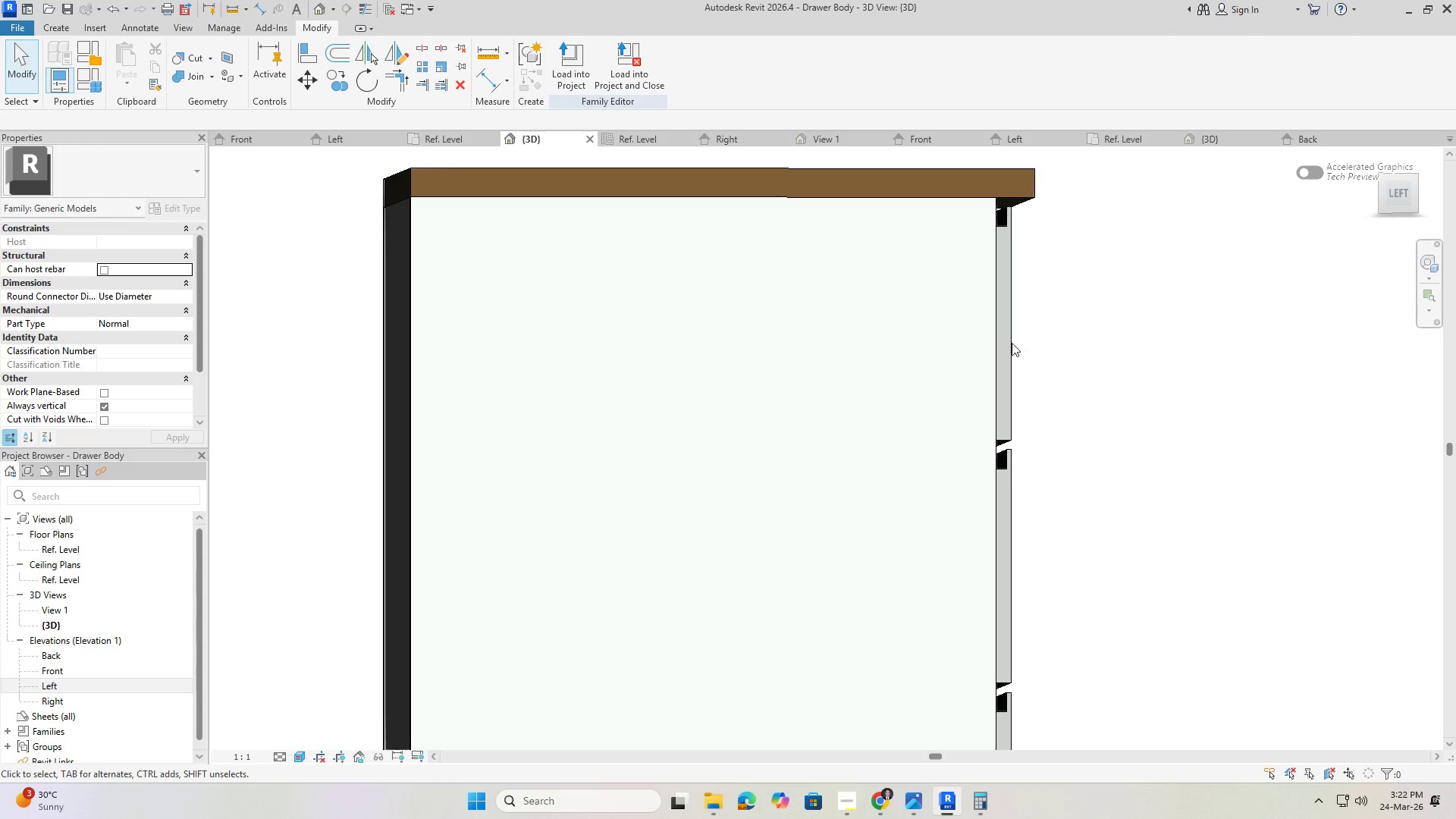 
key(Shift+ShiftLeft)
 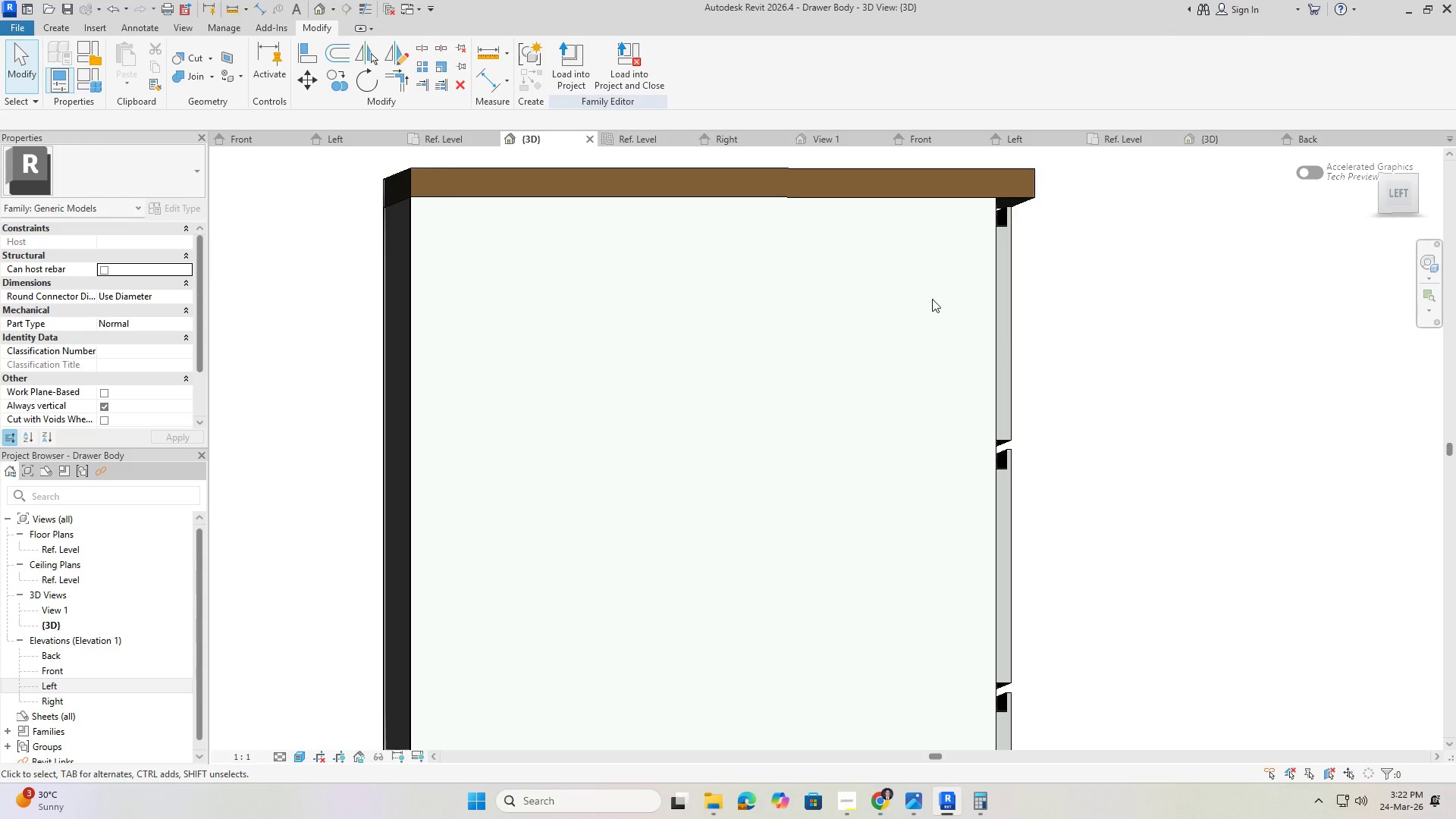 
hold_key(key=ShiftLeft, duration=0.73)
scroll: coordinate [971, 306], scroll_direction: down, amount: 1.0
 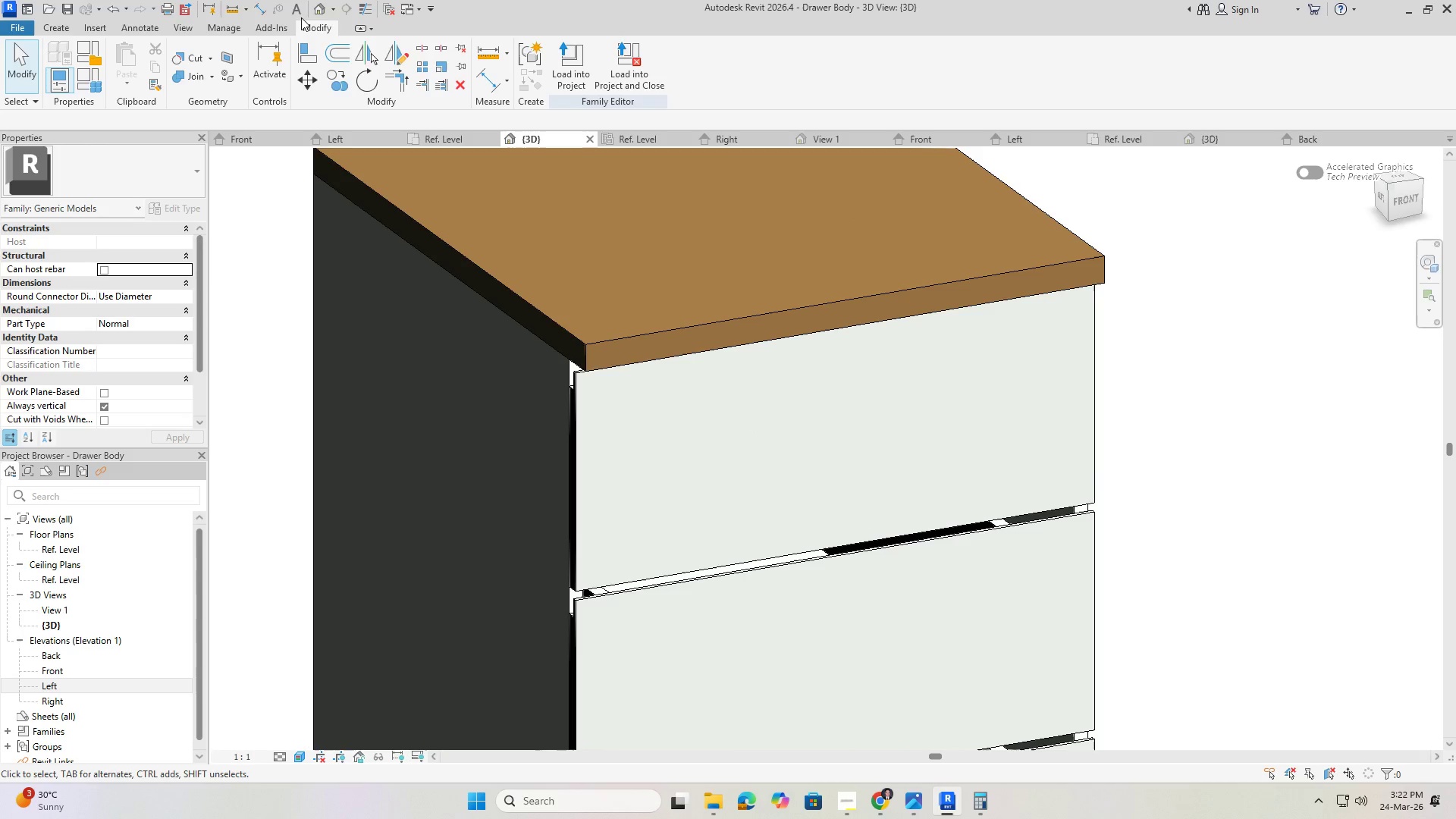 
left_click([347, 10])
 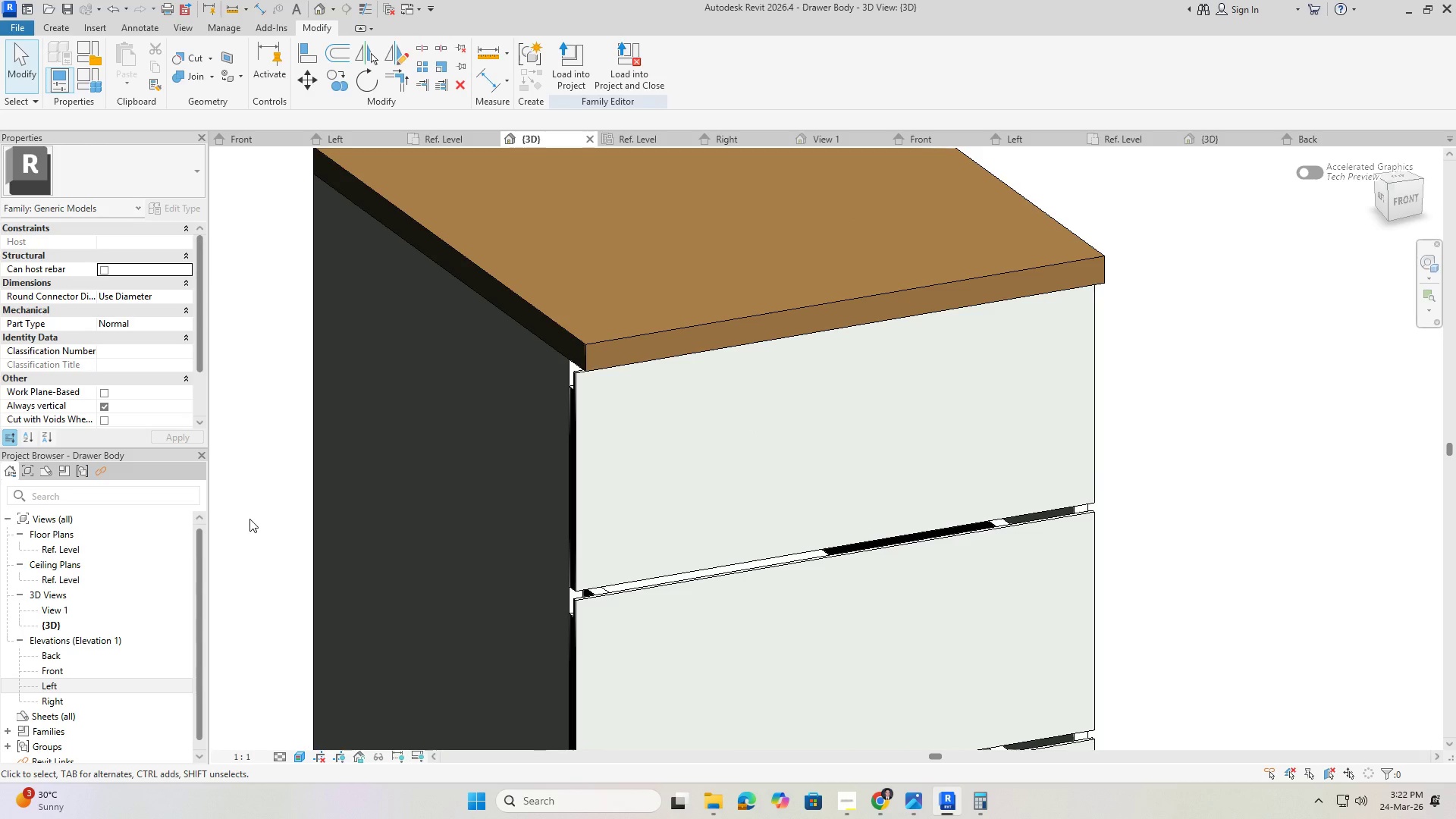 
hold_key(key=ShiftLeft, duration=0.48)
 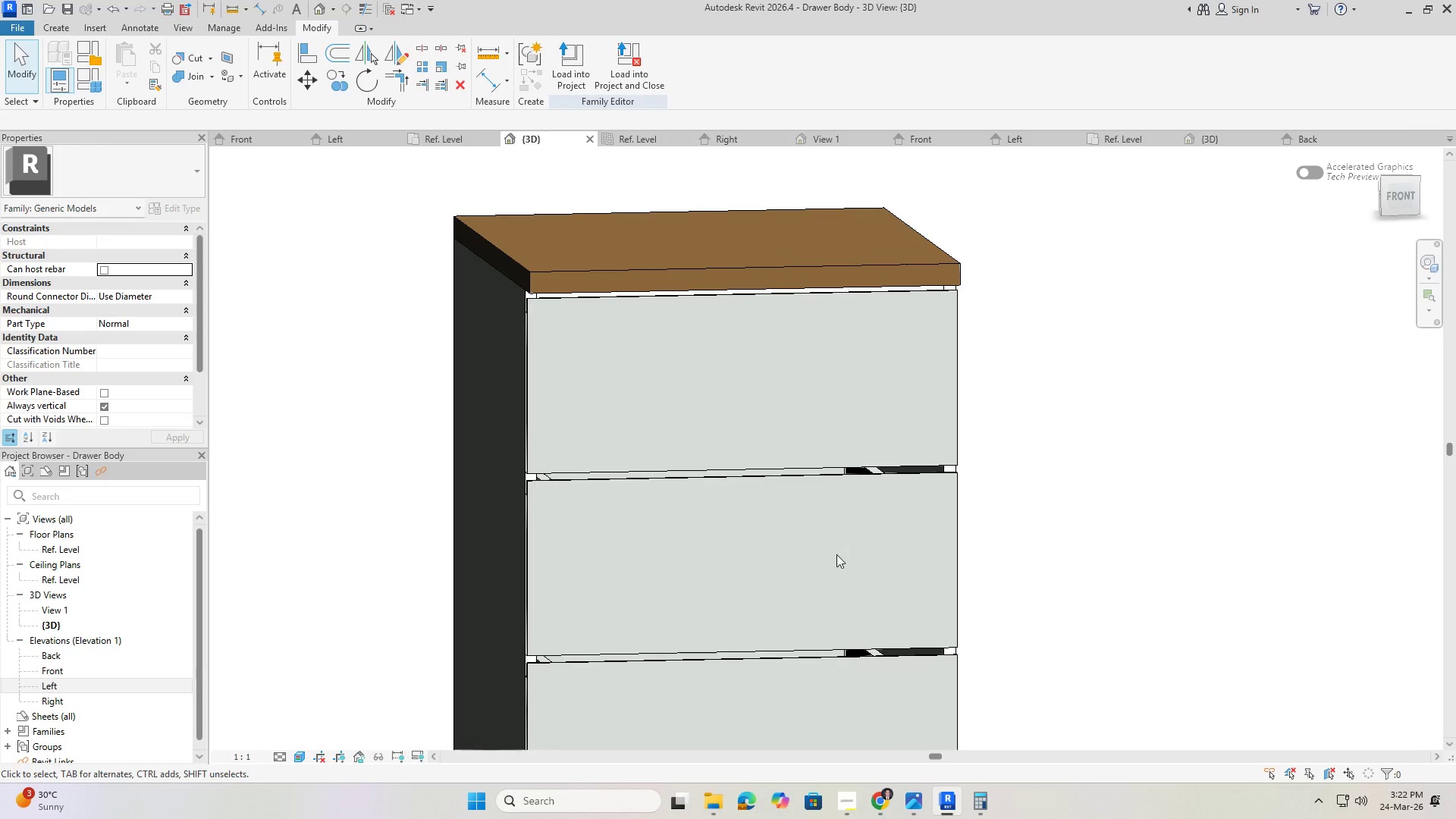 
scroll: coordinate [704, 444], scroll_direction: down, amount: 2.0
 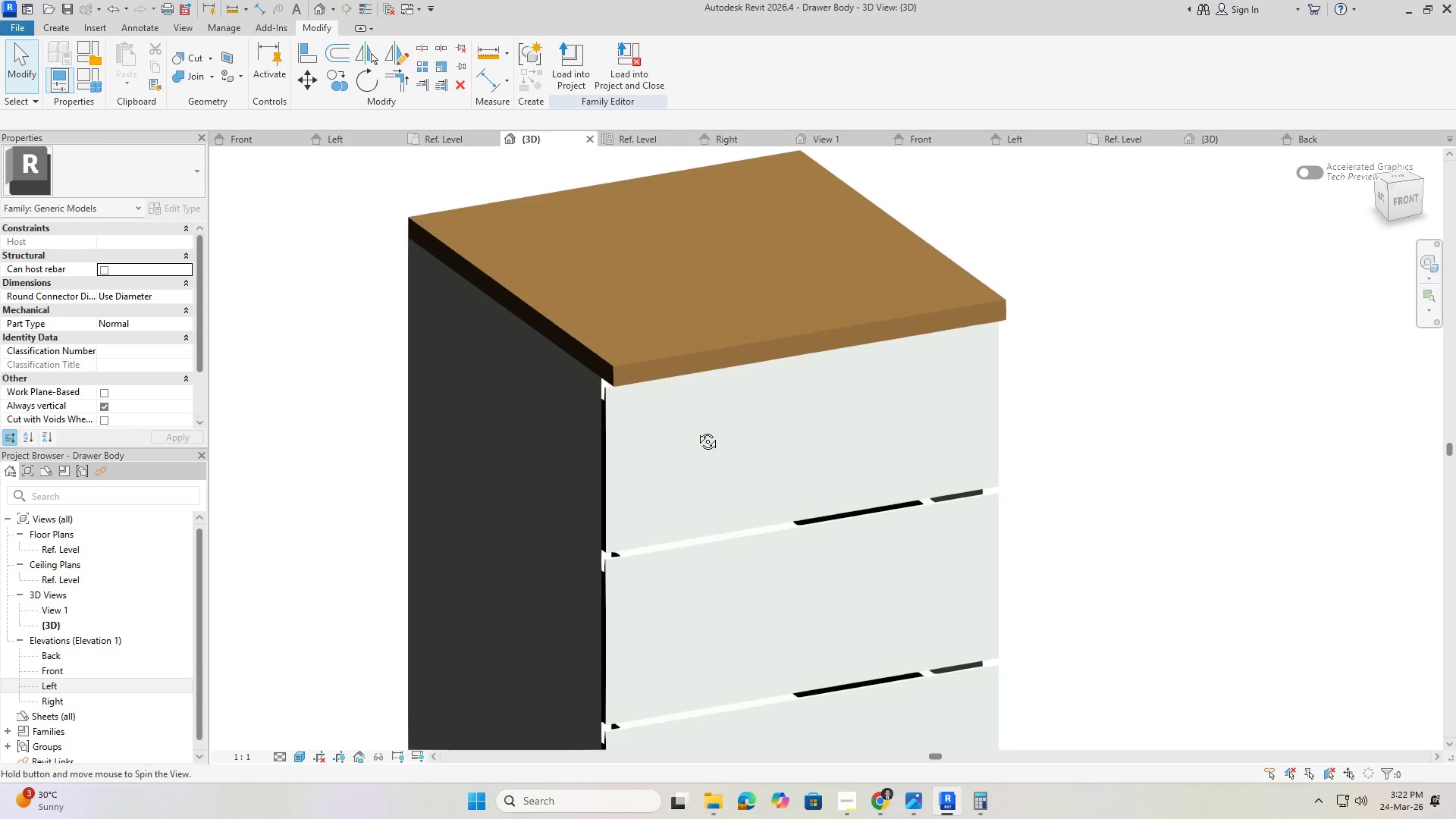 
hold_key(key=ShiftLeft, duration=0.47)
 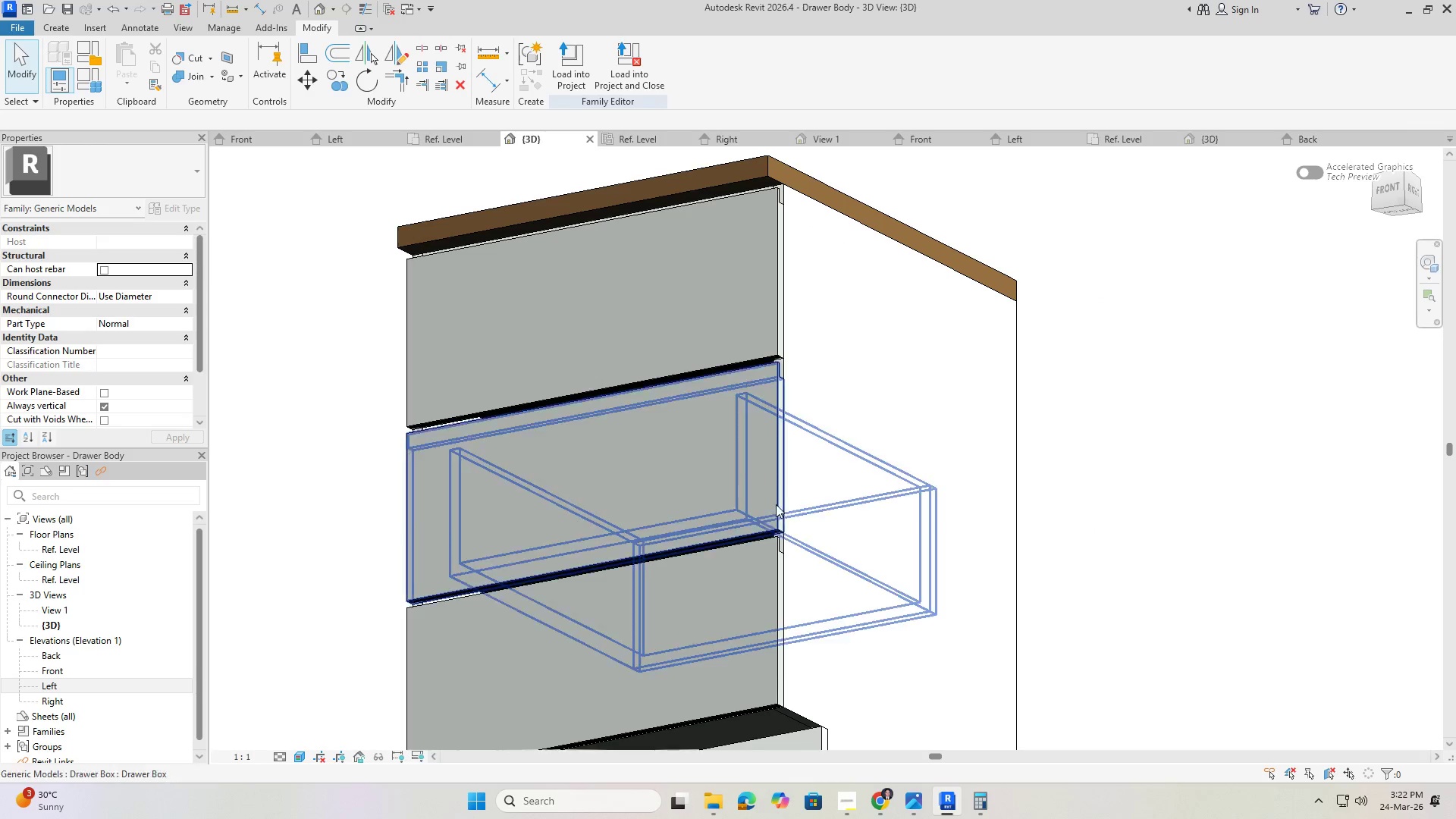 
hold_key(key=ShiftLeft, duration=0.42)
 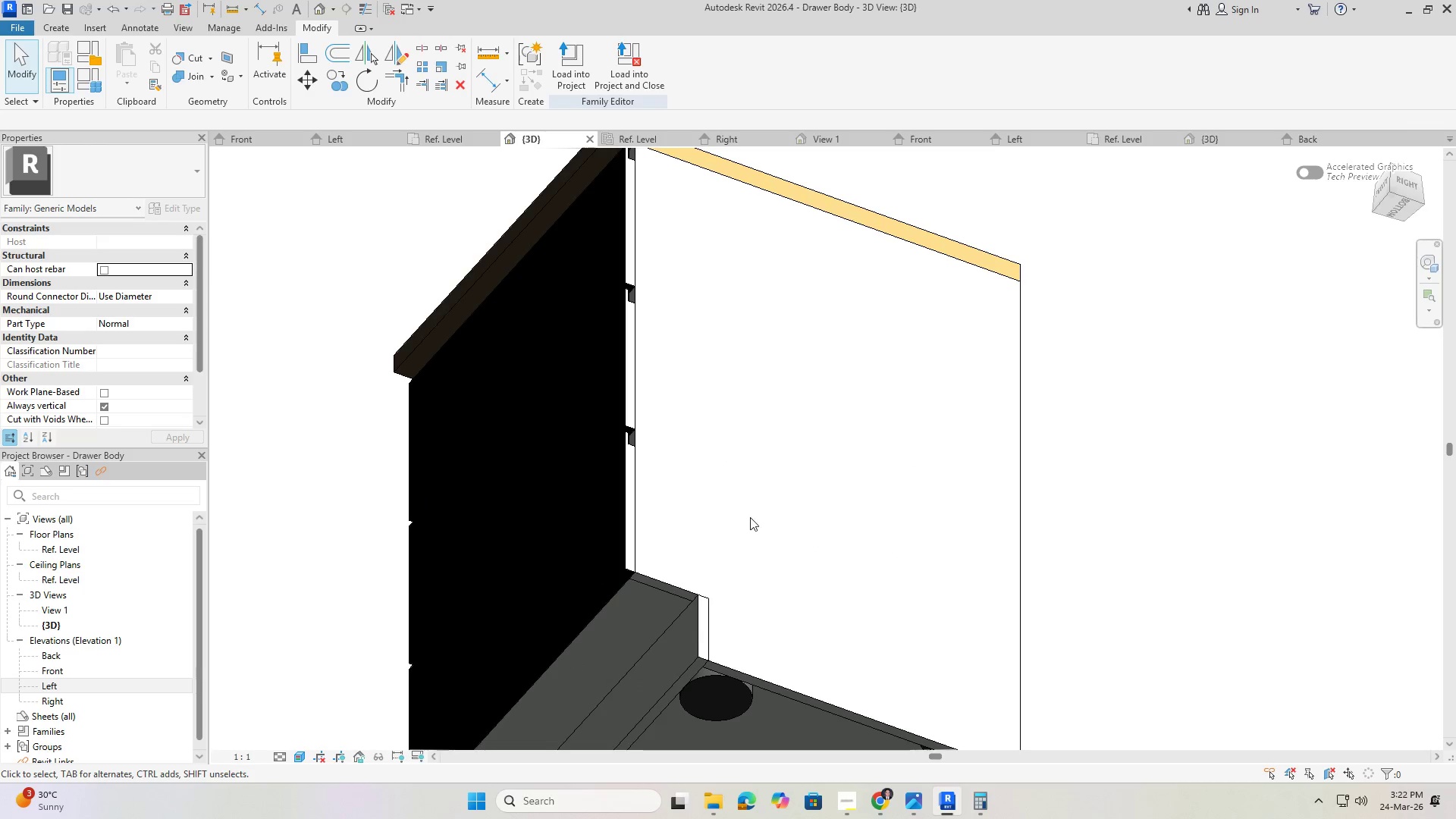 
hold_key(key=ShiftLeft, duration=0.61)
 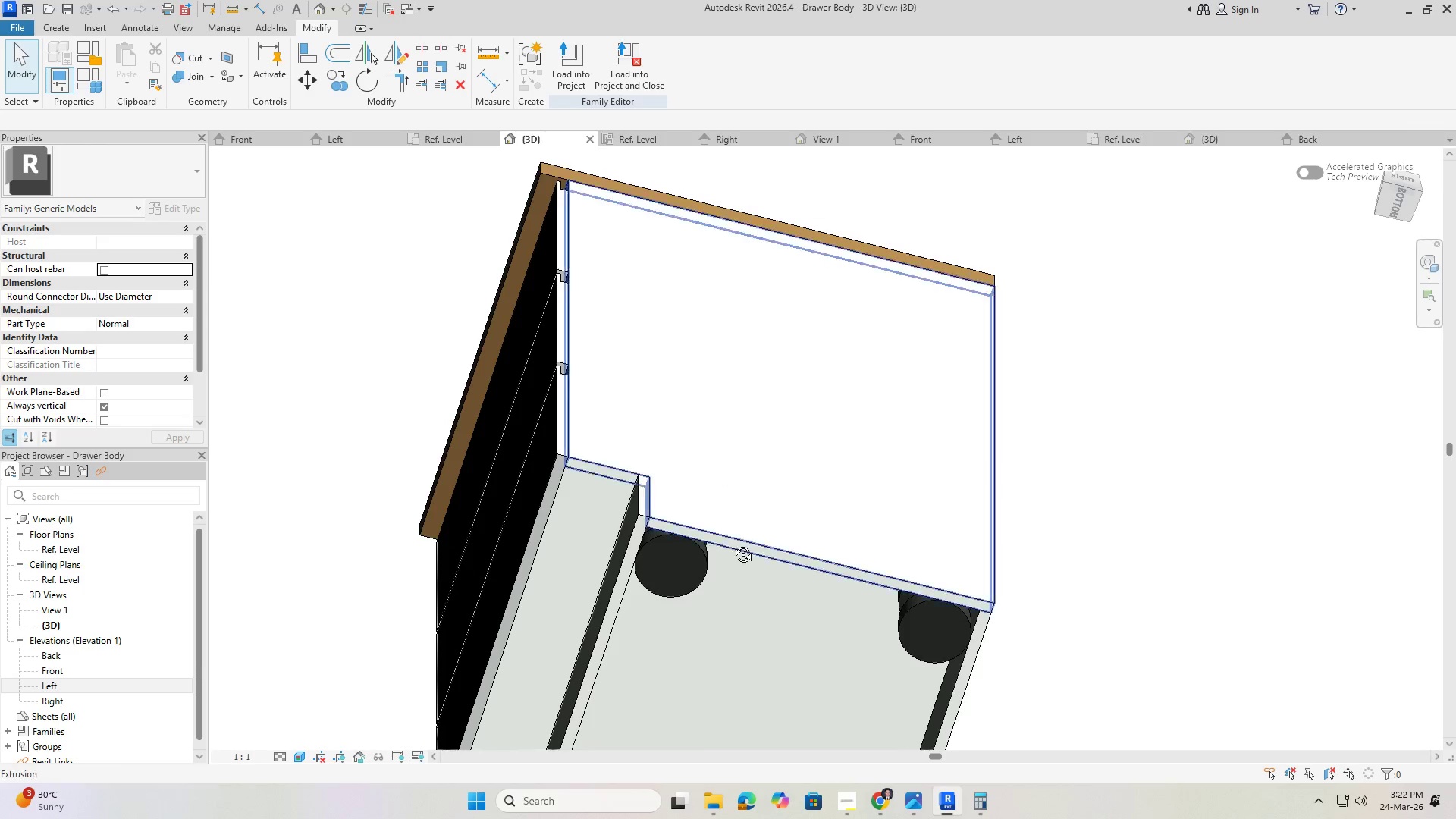 
hold_key(key=ShiftLeft, duration=1.5)
 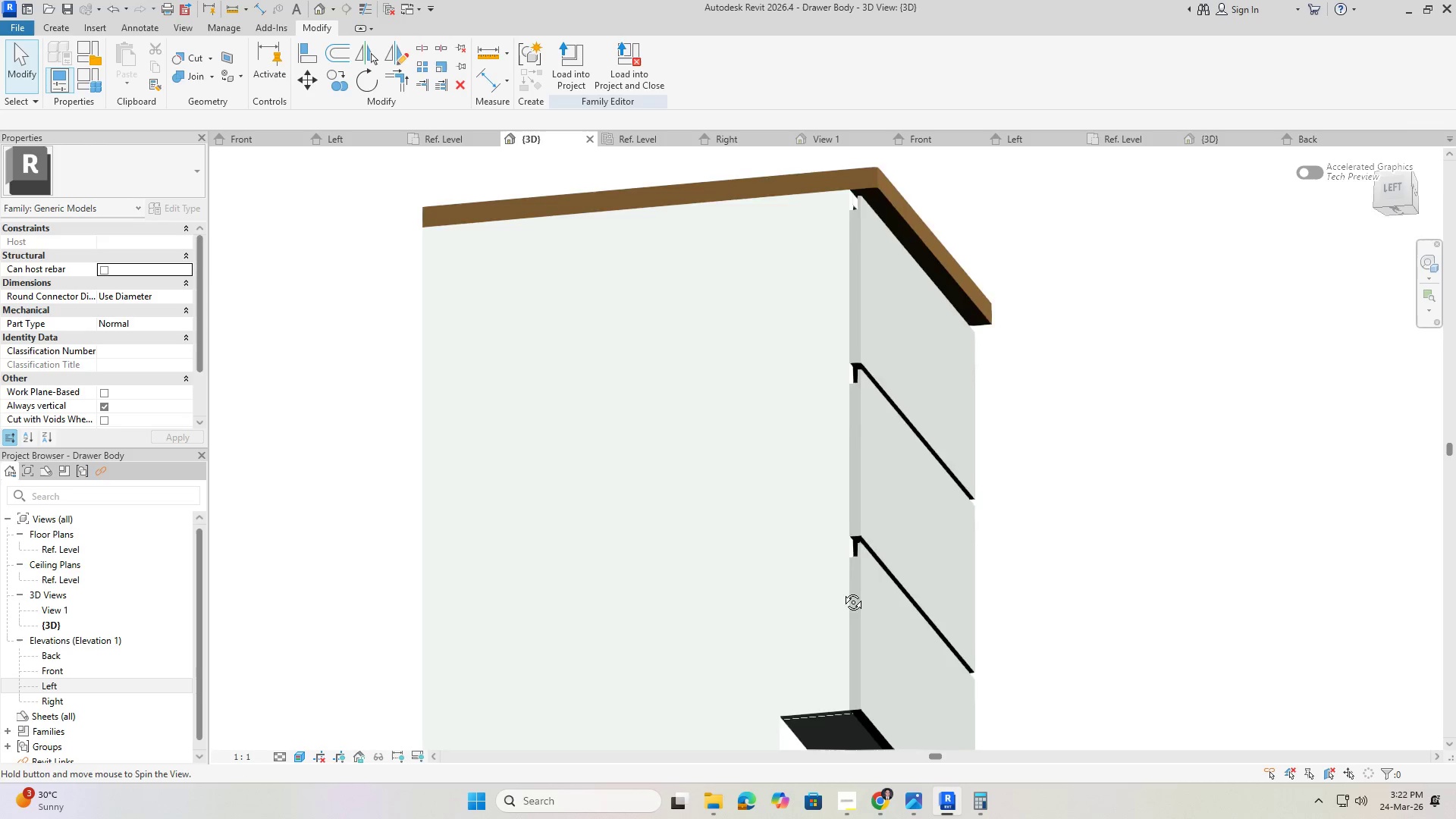 
hold_key(key=ShiftLeft, duration=1.52)
 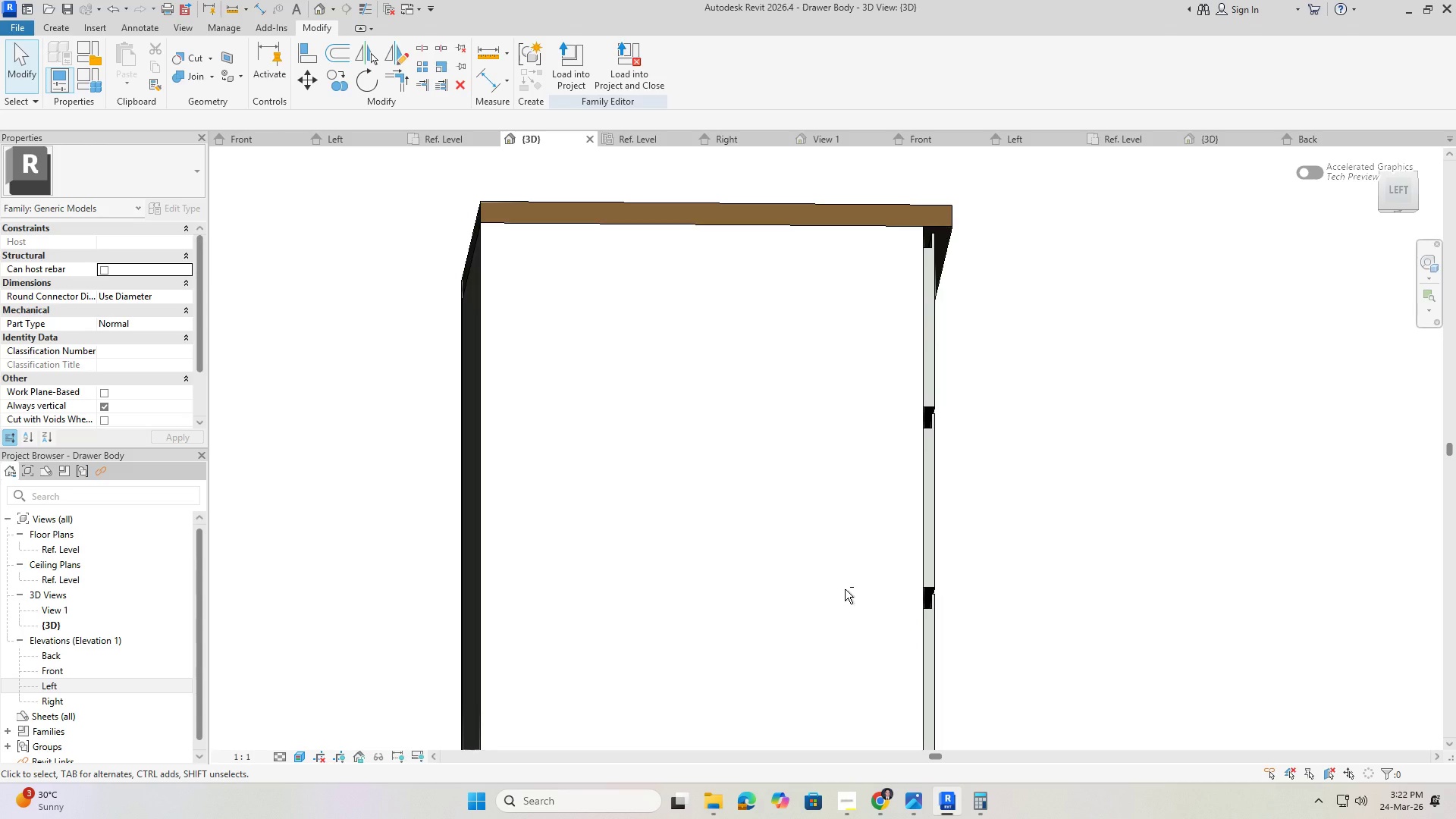 
hold_key(key=ShiftLeft, duration=1.52)
 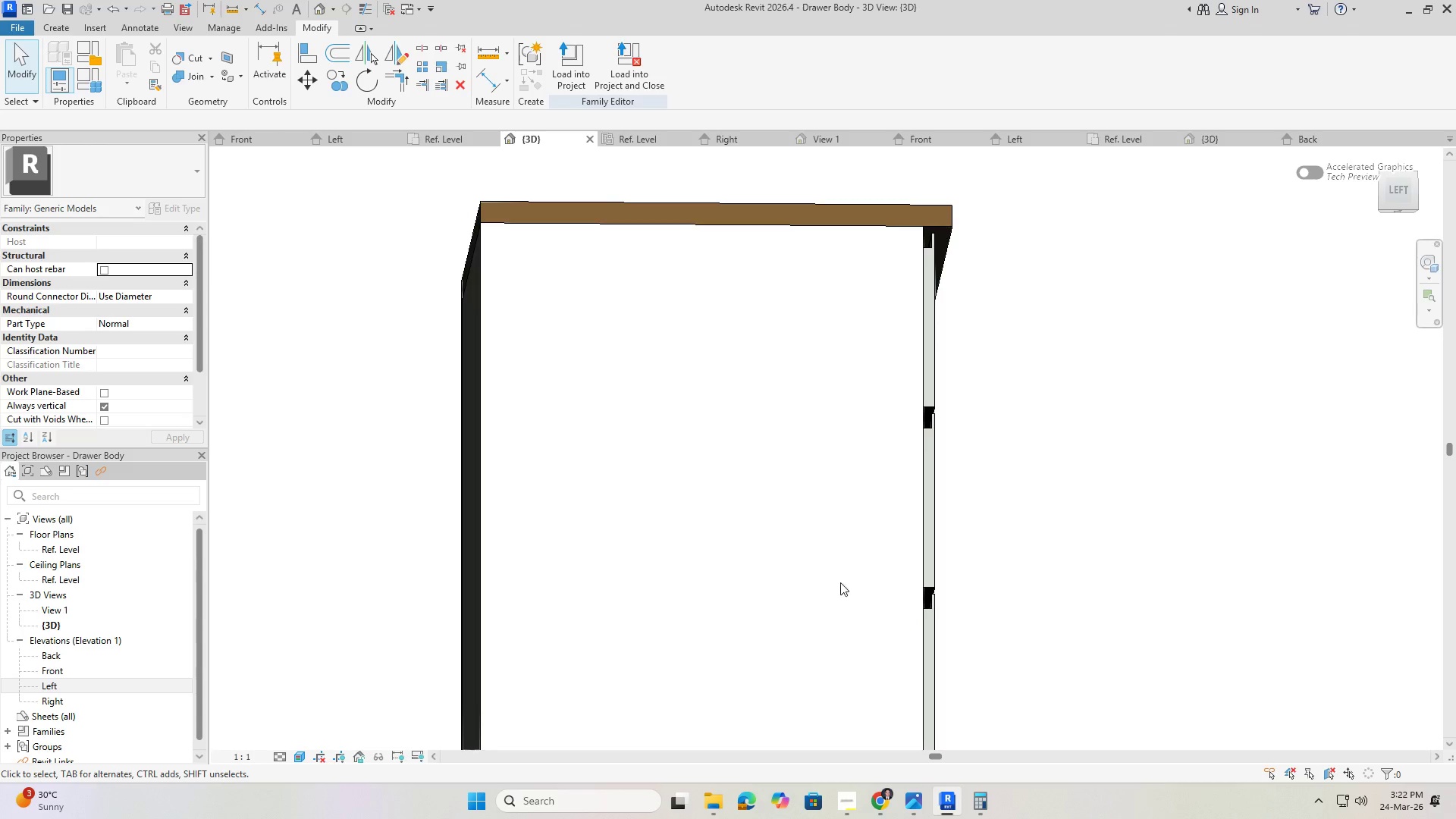 
key(Shift+ShiftLeft)
 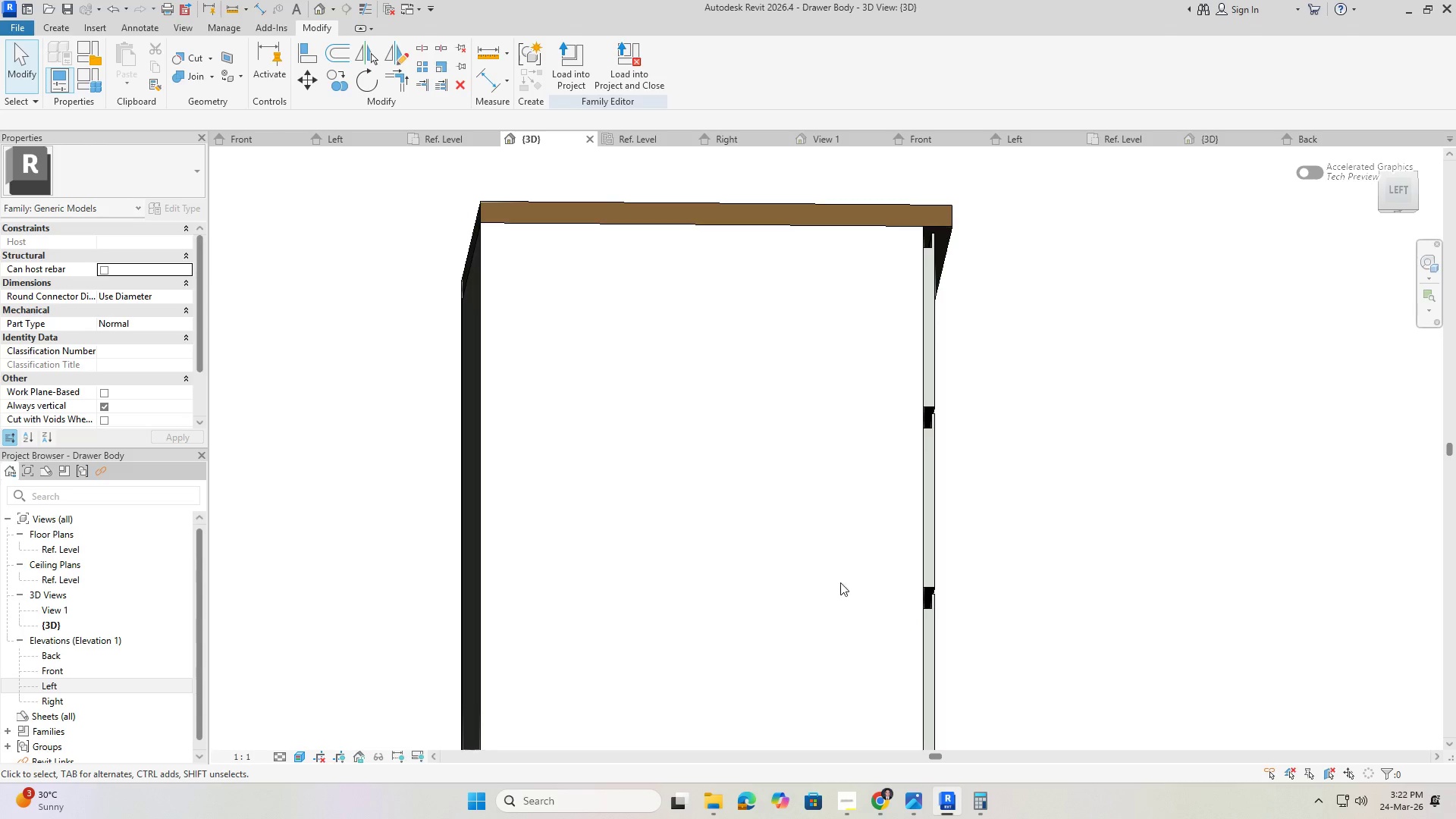 
key(Shift+ShiftLeft)
 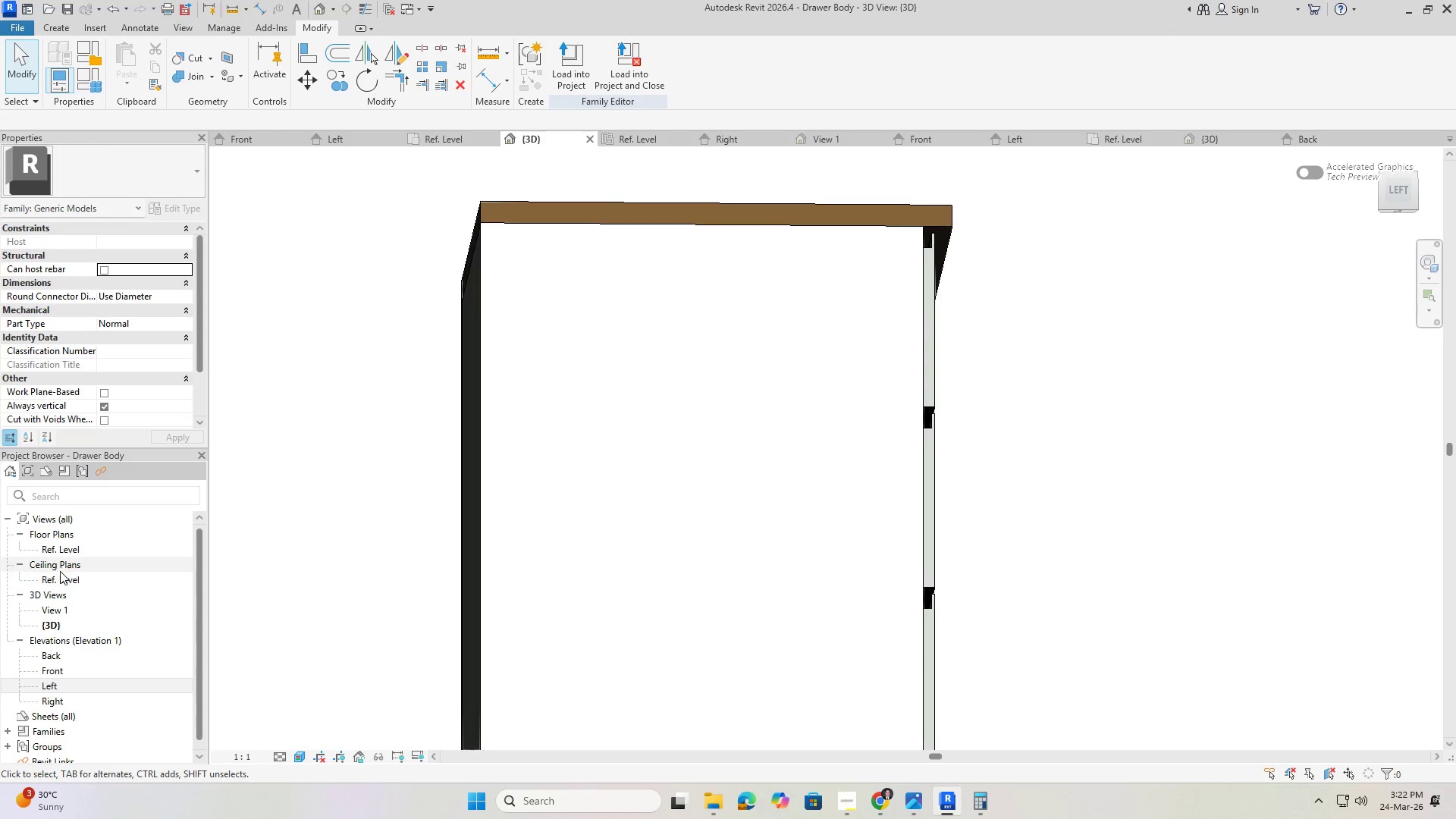 
double_click([55, 683])
 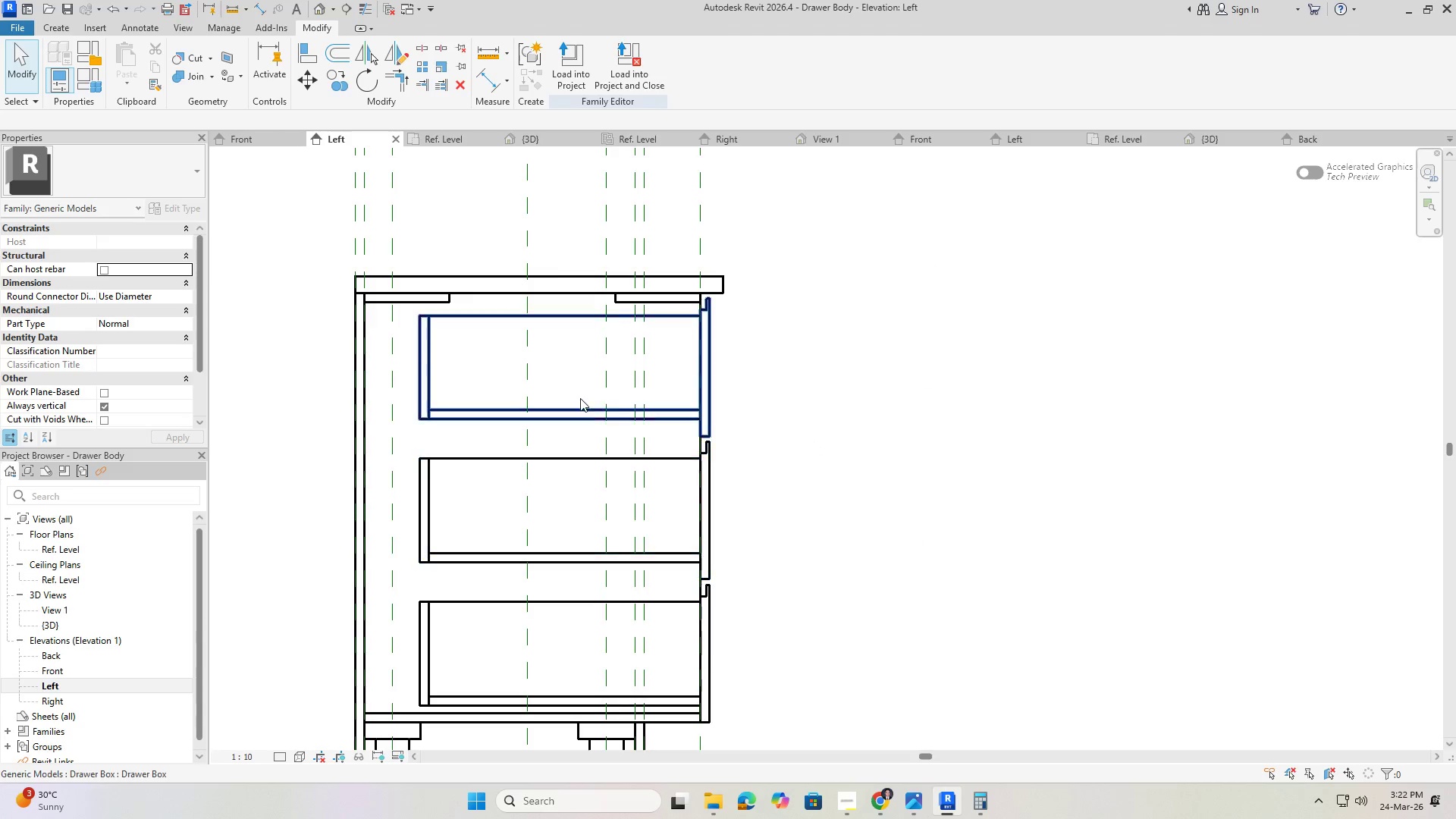 
scroll: coordinate [731, 278], scroll_direction: up, amount: 11.0
 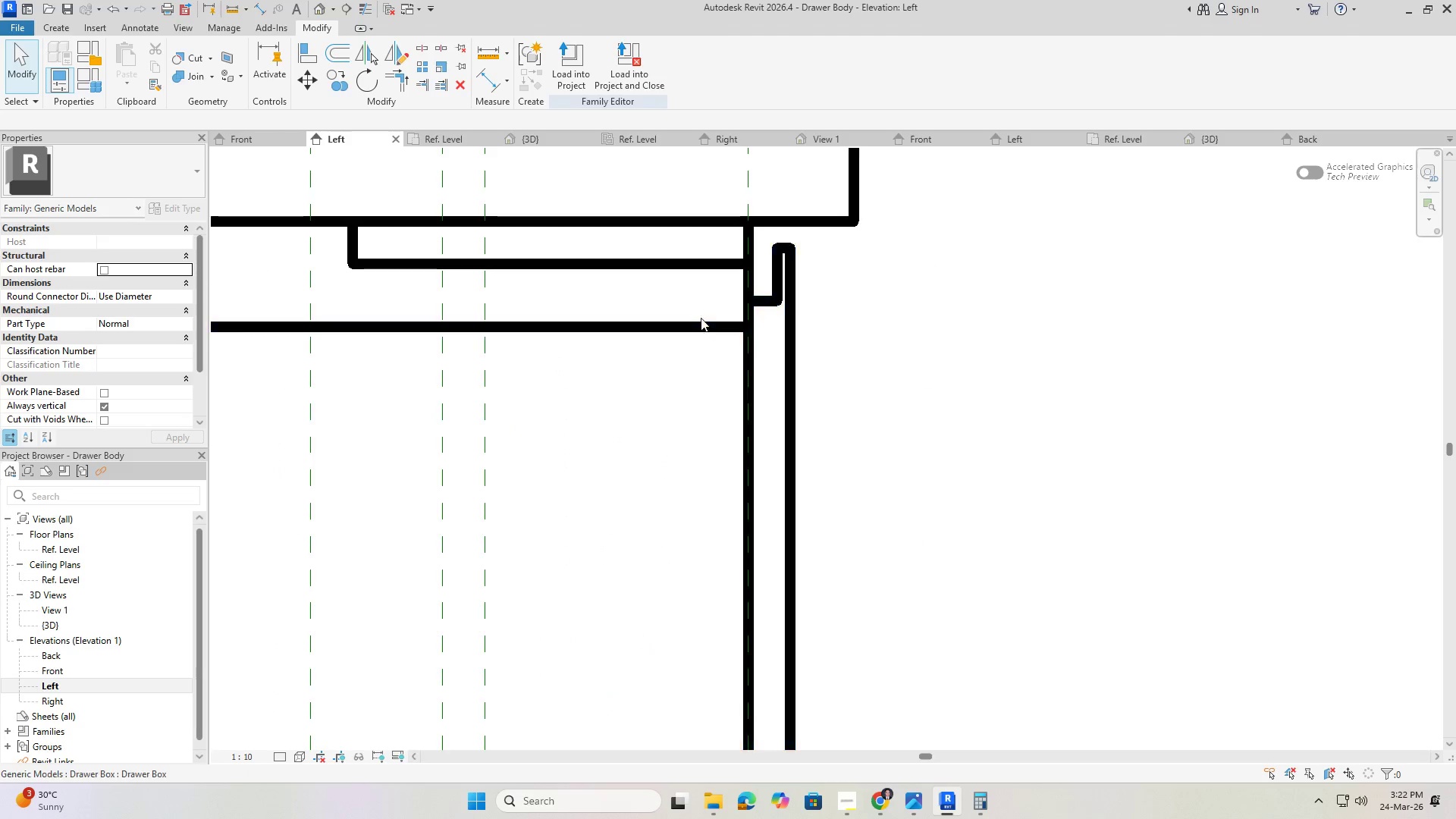 
scroll: coordinate [577, 381], scroll_direction: none, amount: 0.0
 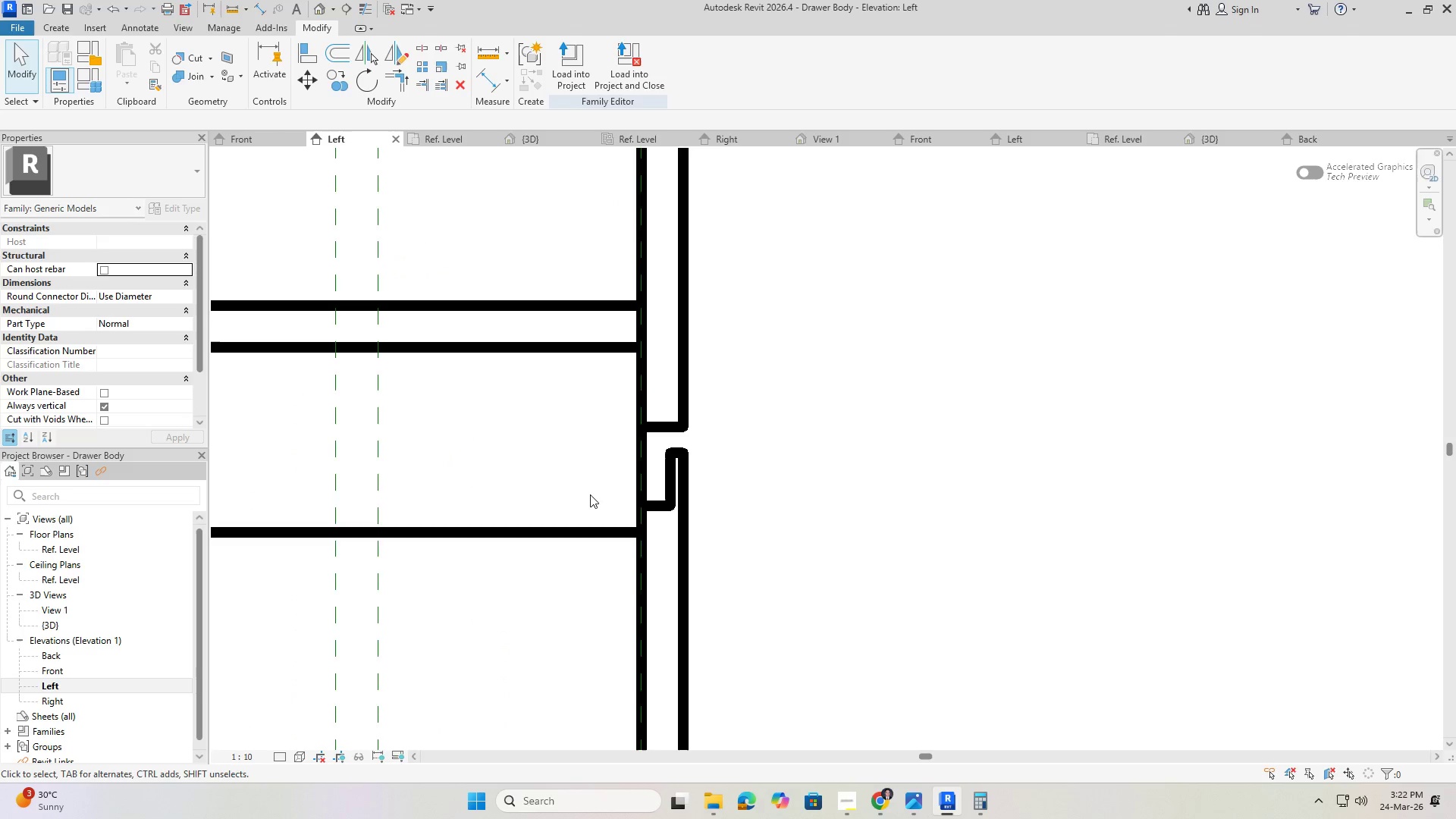 
scroll: coordinate [712, 344], scroll_direction: down, amount: 7.0
 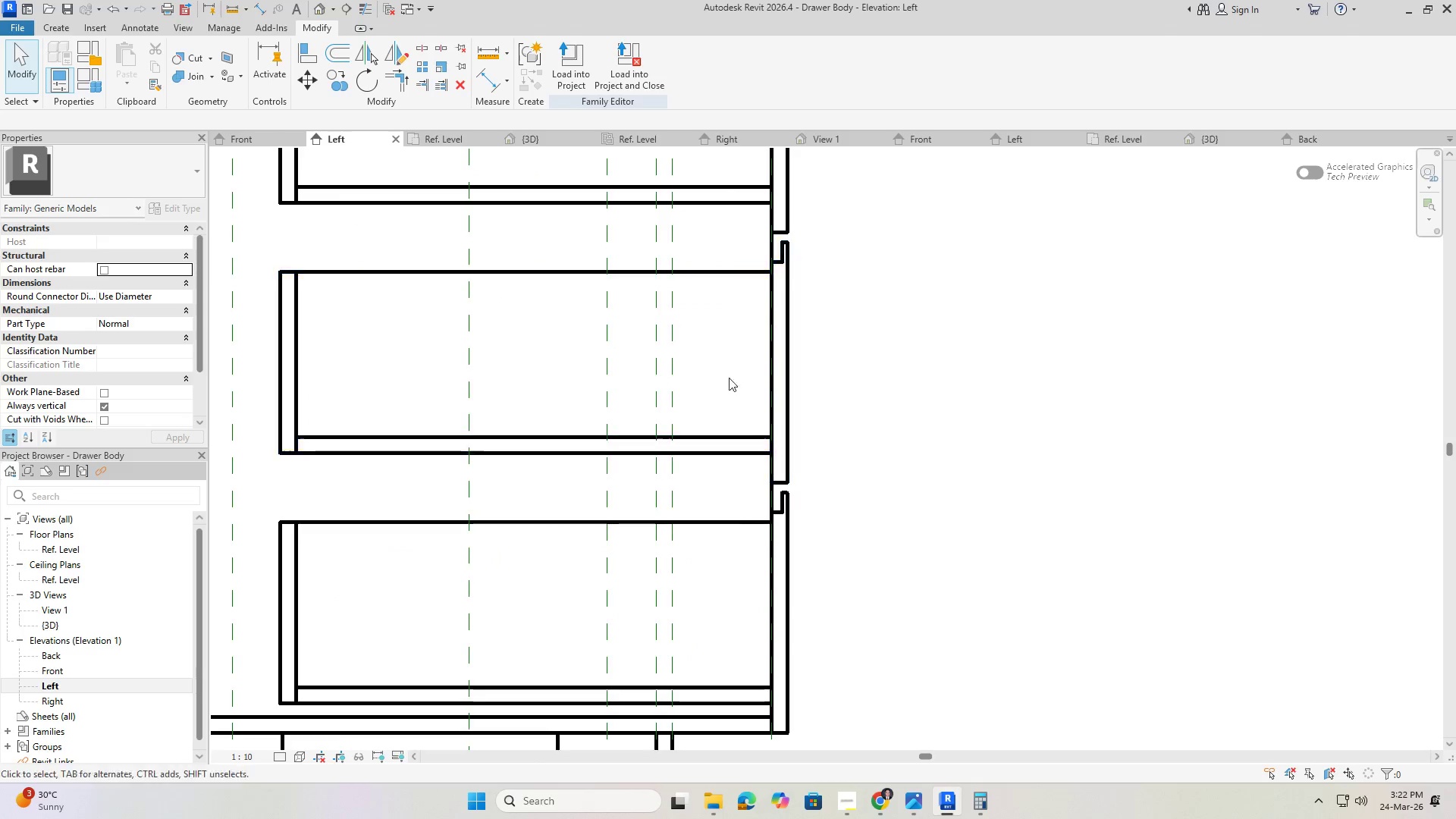 
scroll: coordinate [745, 500], scroll_direction: up, amount: 2.0
 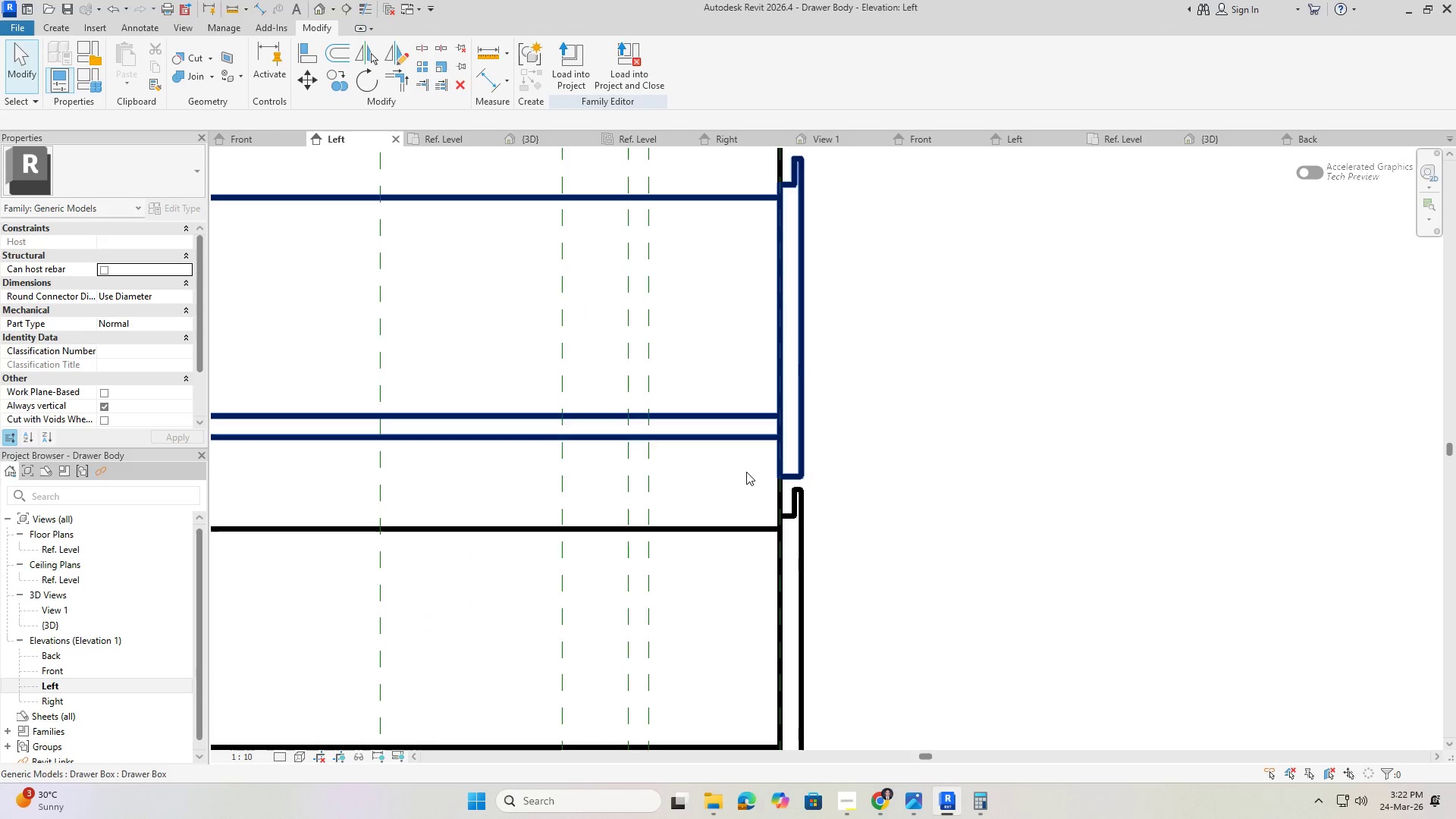 
scroll: coordinate [585, 437], scroll_direction: down, amount: 7.0
 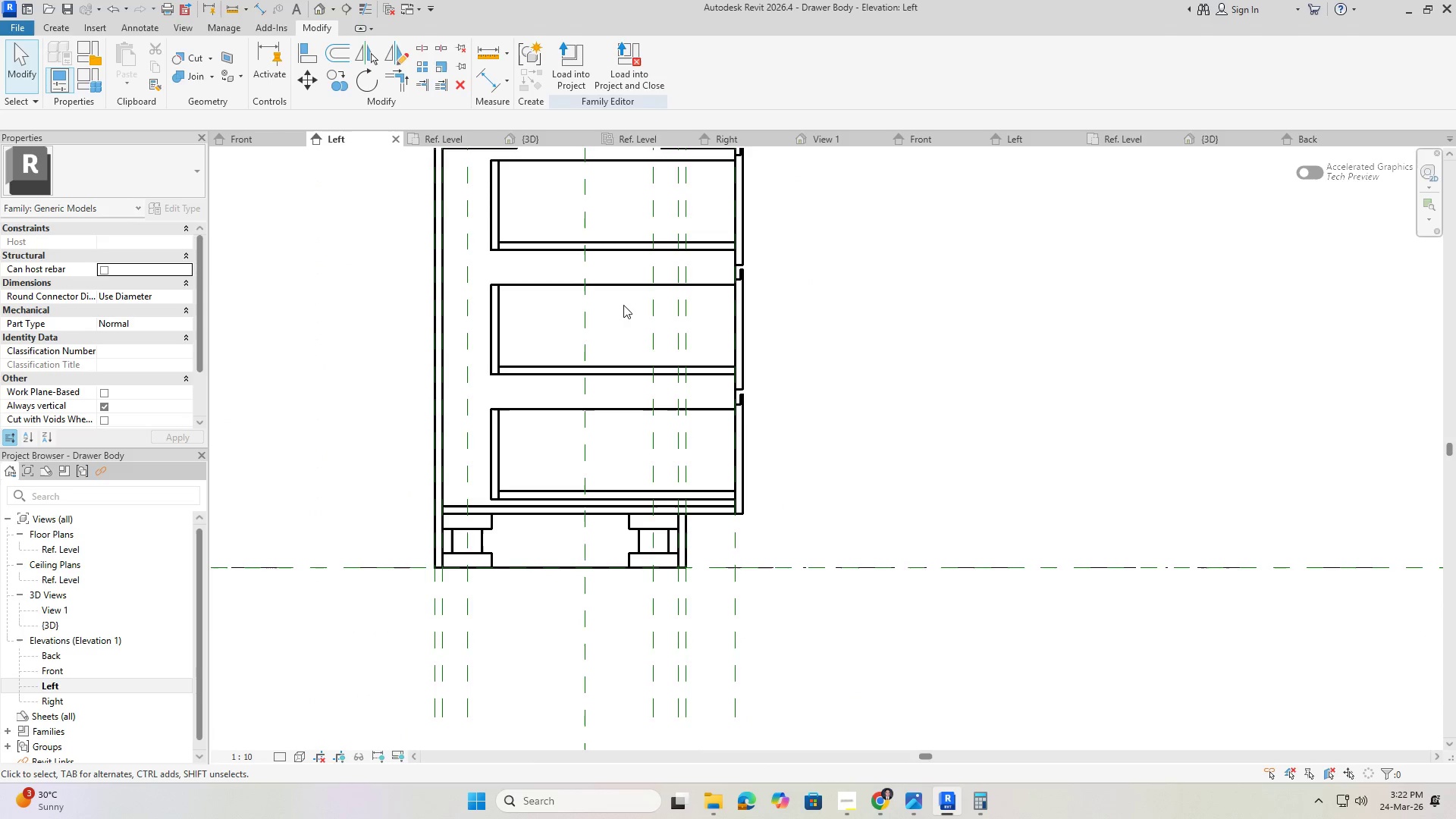 
middle_click([635, 315])
 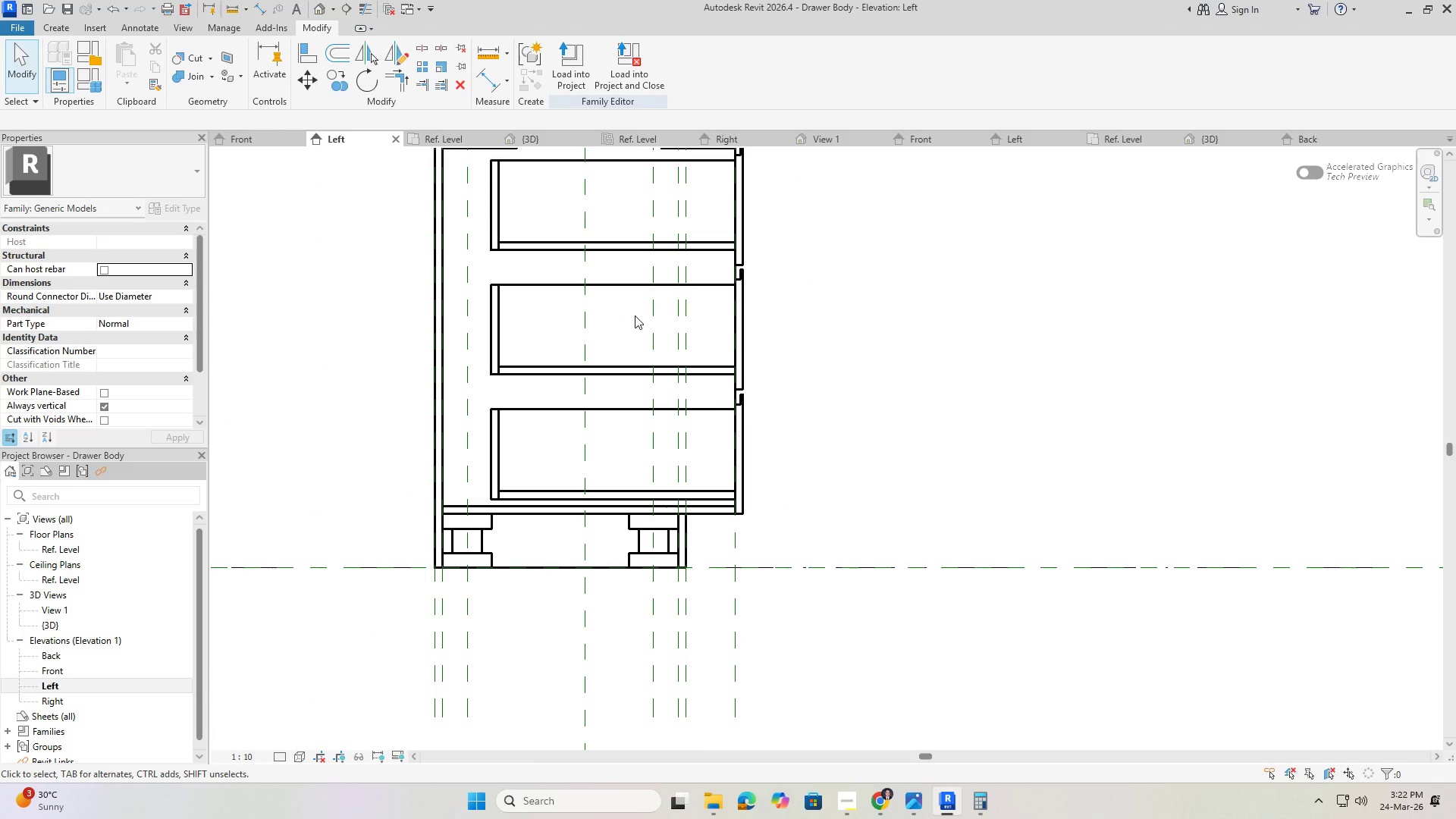 
scroll: coordinate [652, 409], scroll_direction: down, amount: 2.0
 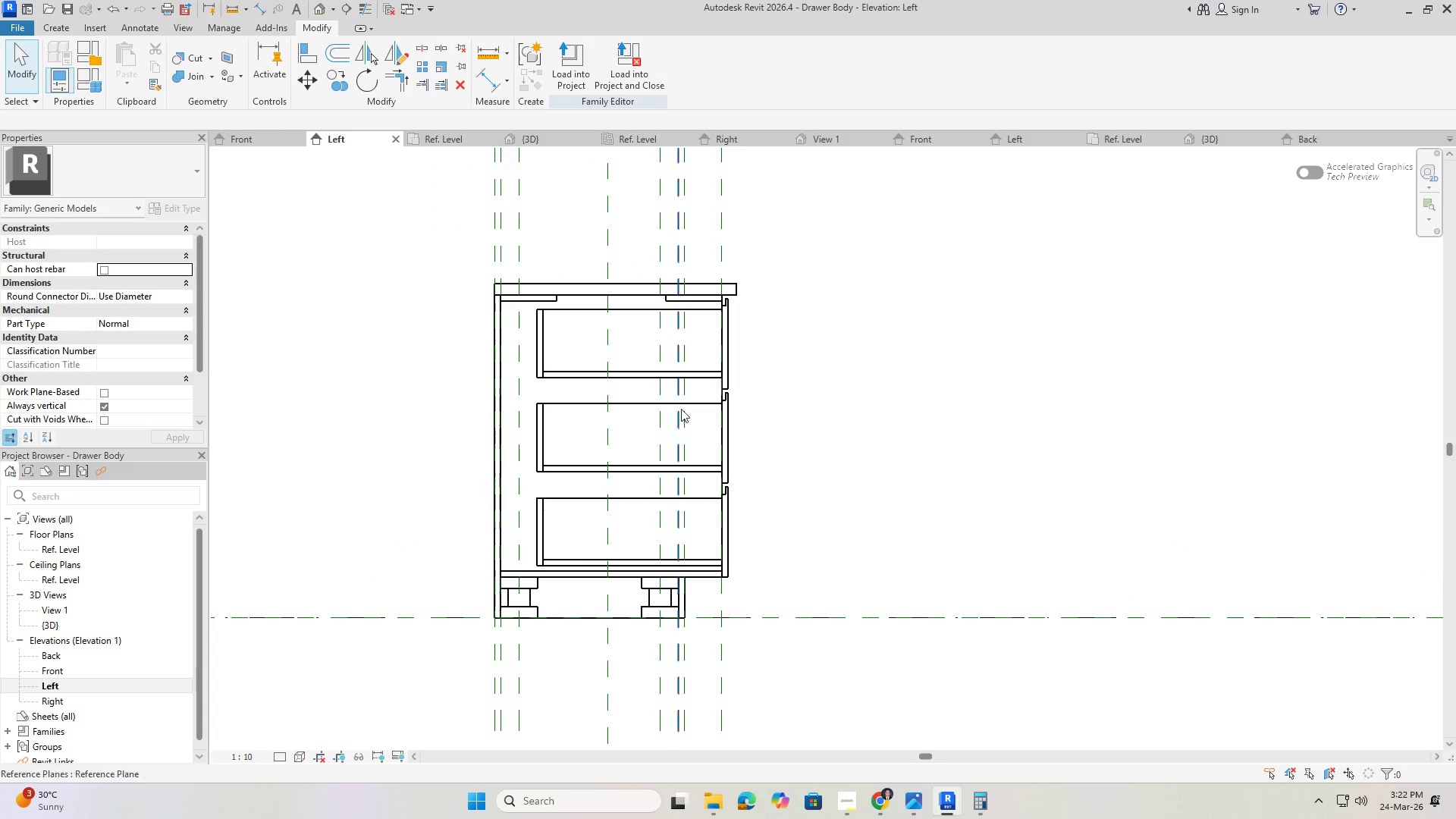 
scroll: coordinate [711, 441], scroll_direction: up, amount: 5.0
 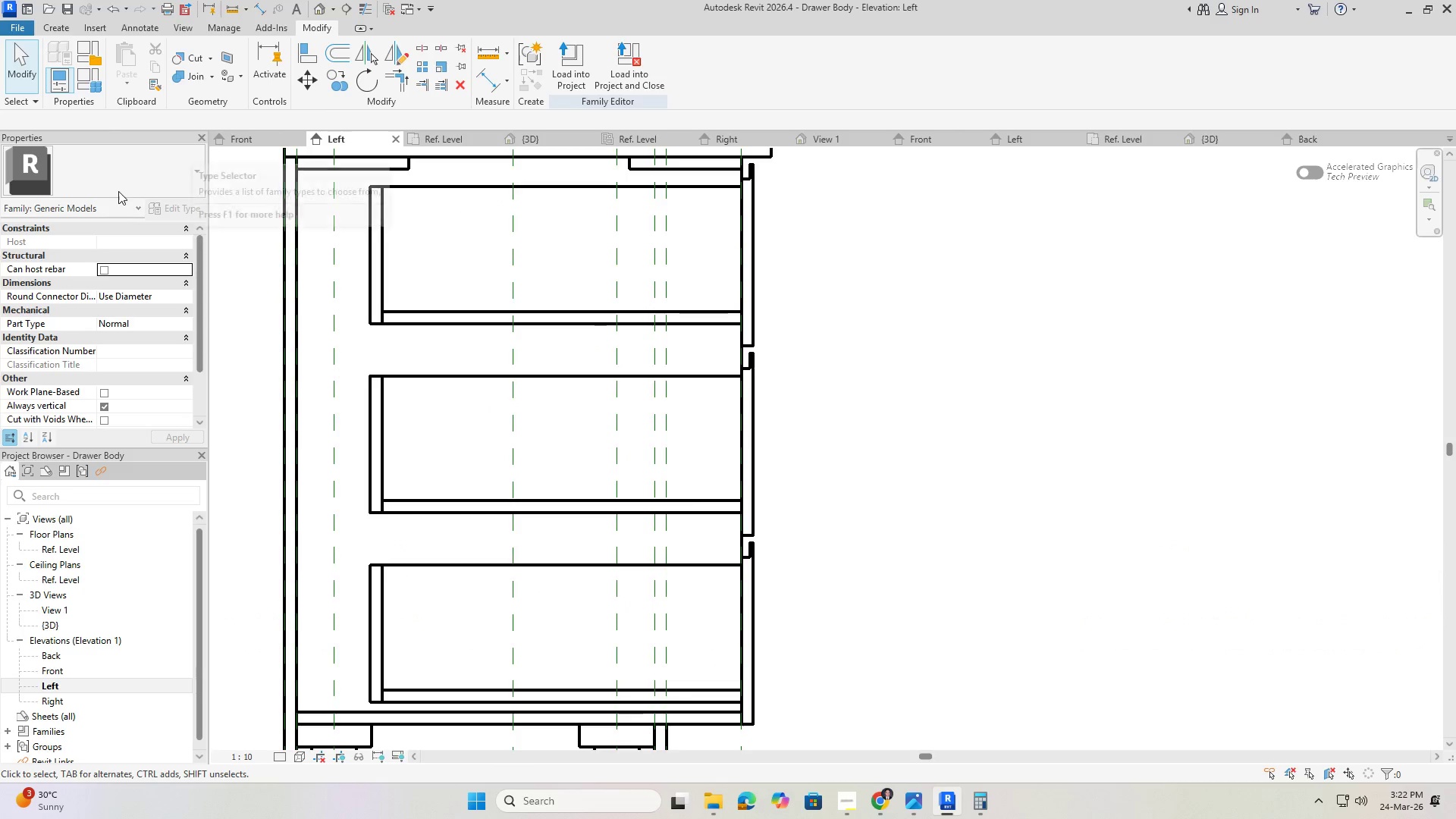 
left_click([49, 27])
 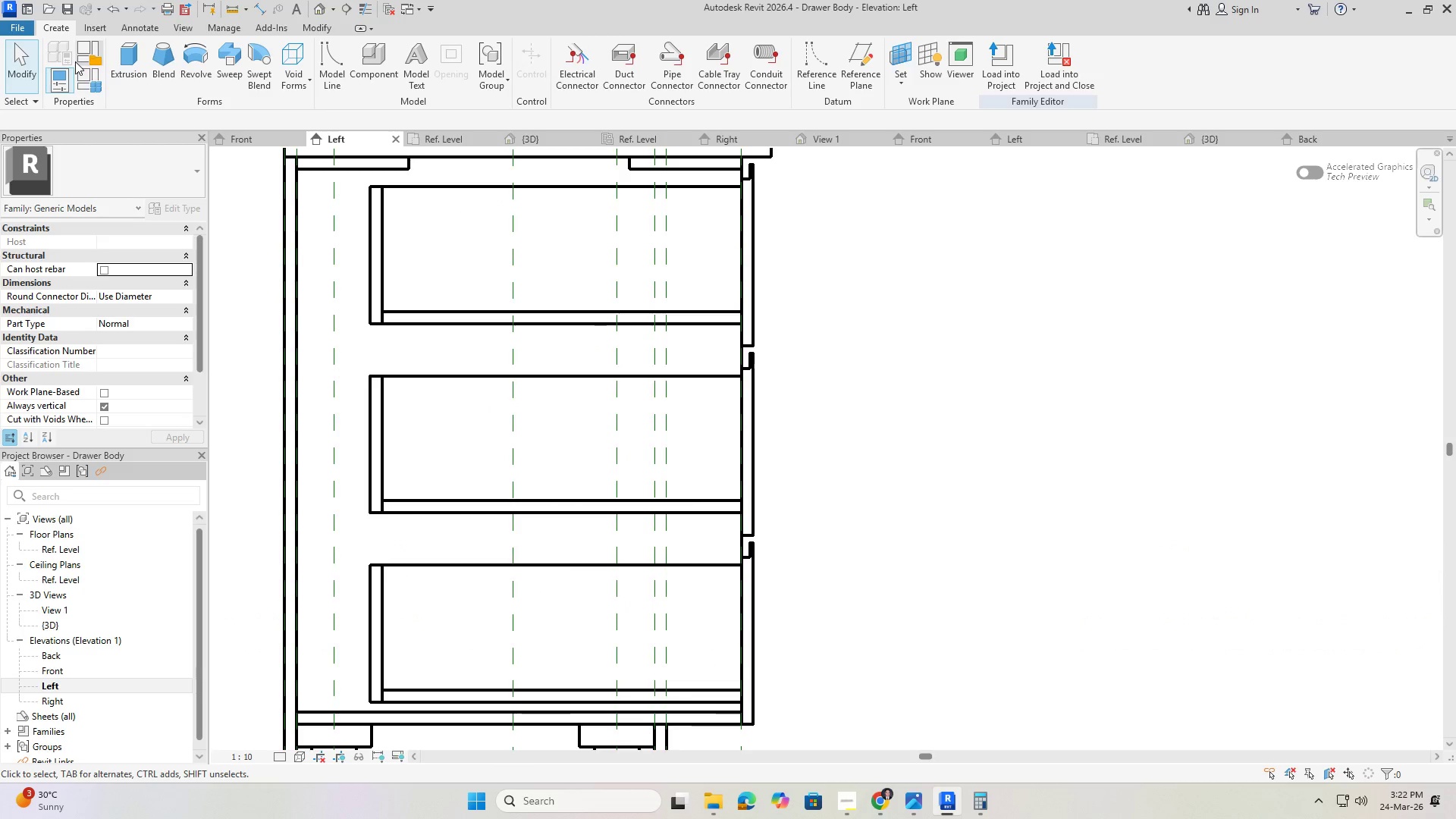 
left_click([115, 60])
 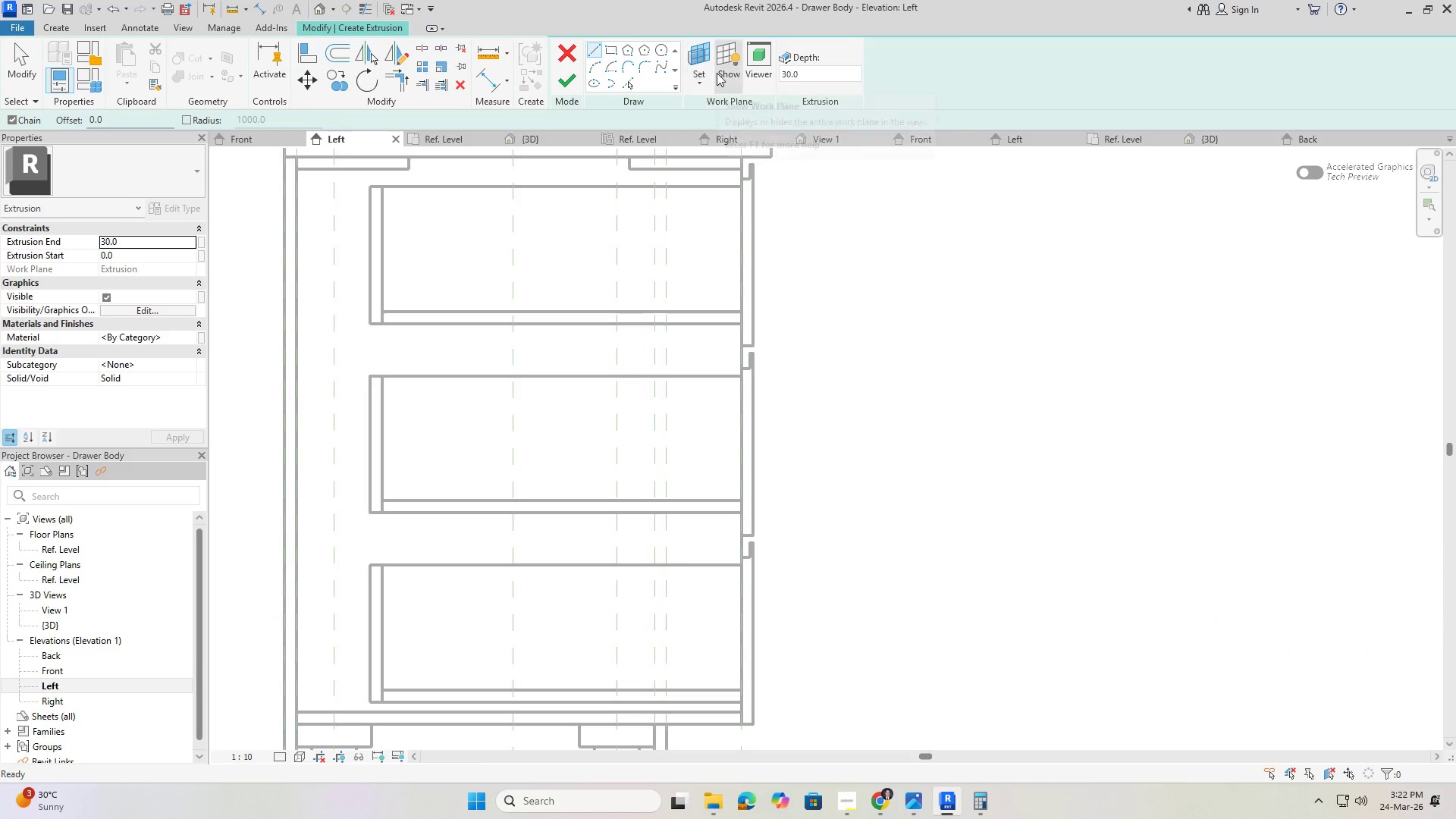 
left_click([707, 61])
 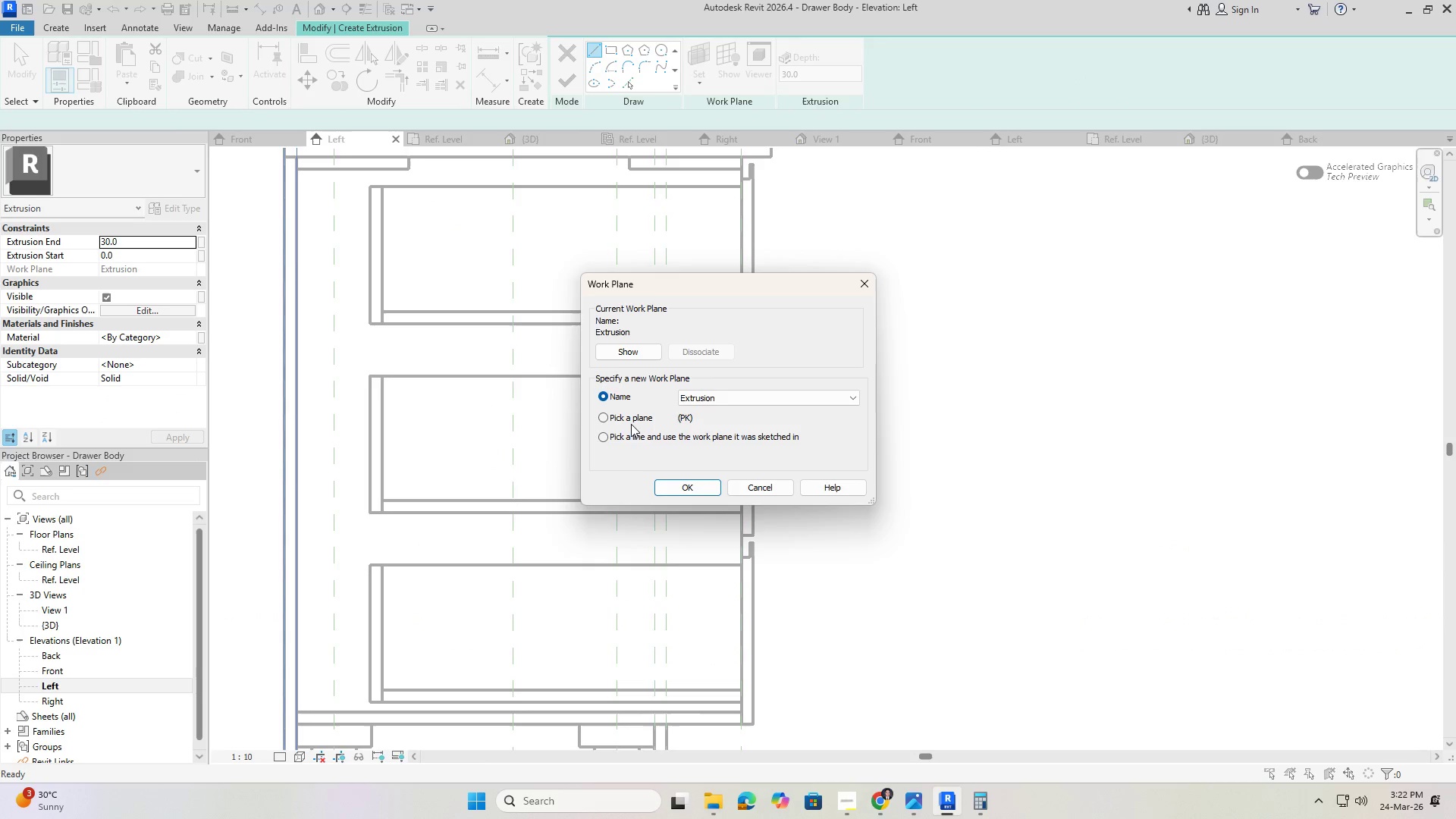 
double_click([644, 420])
 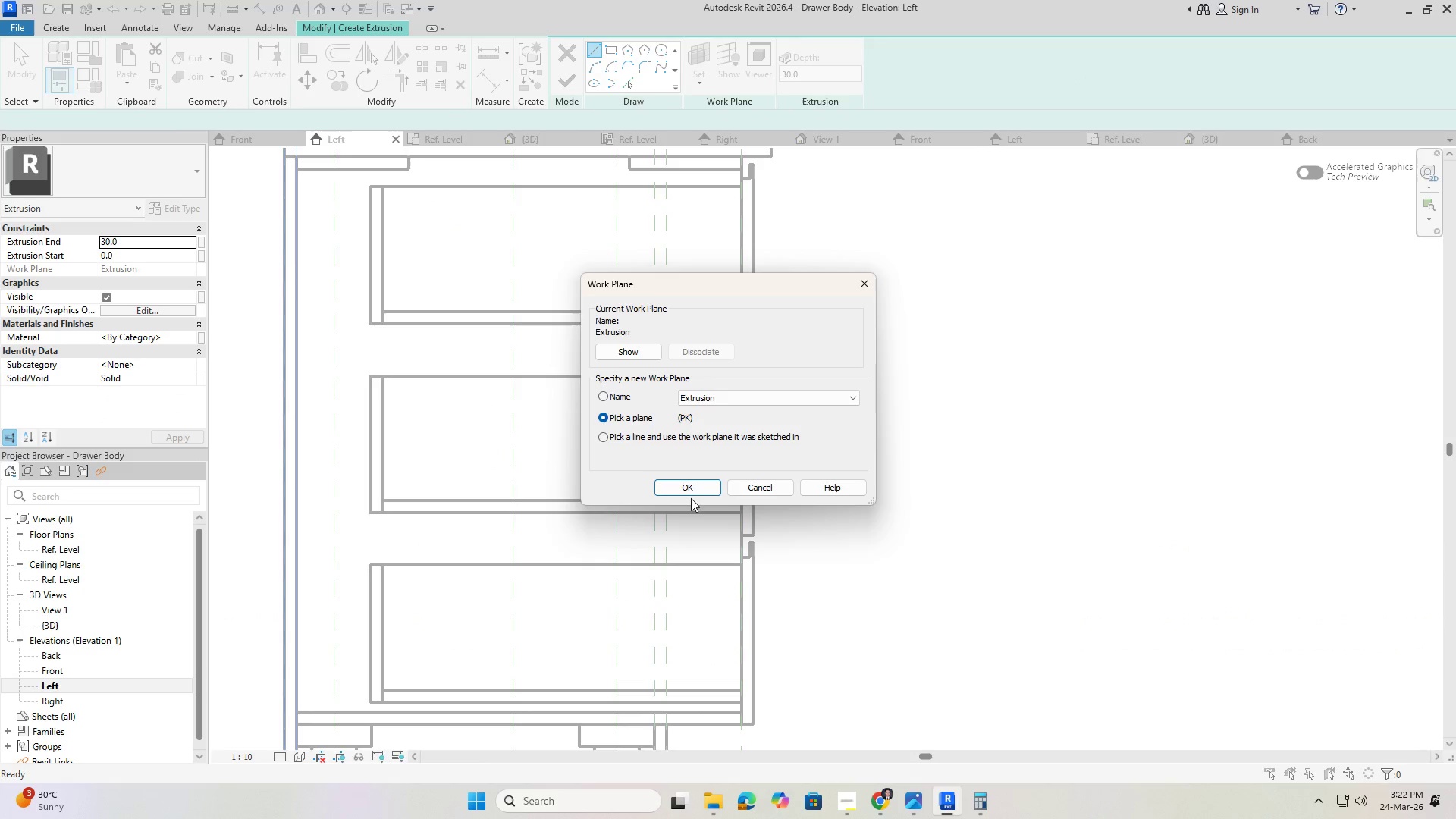 
left_click([695, 500])
 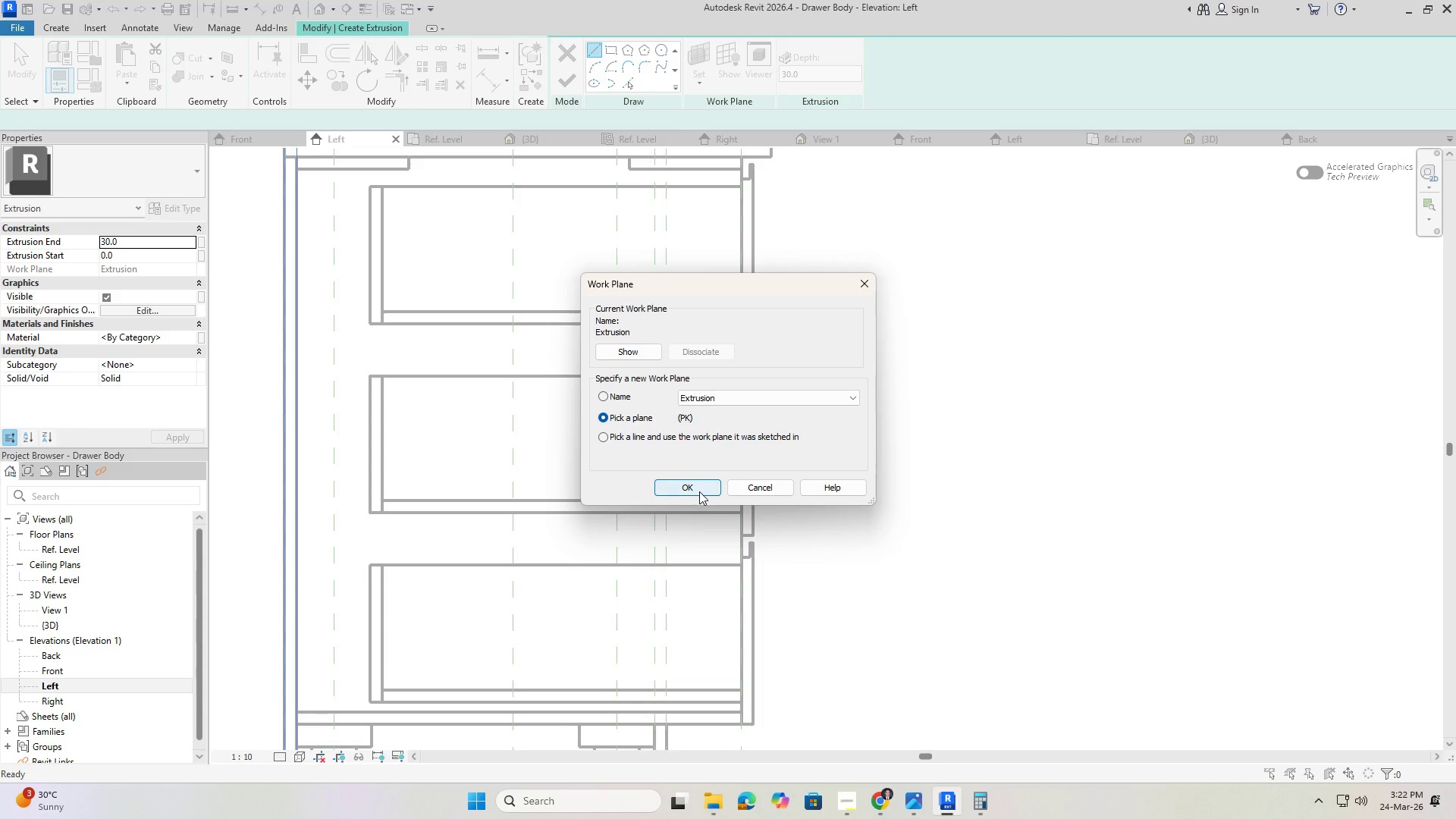 
left_click([700, 490])
 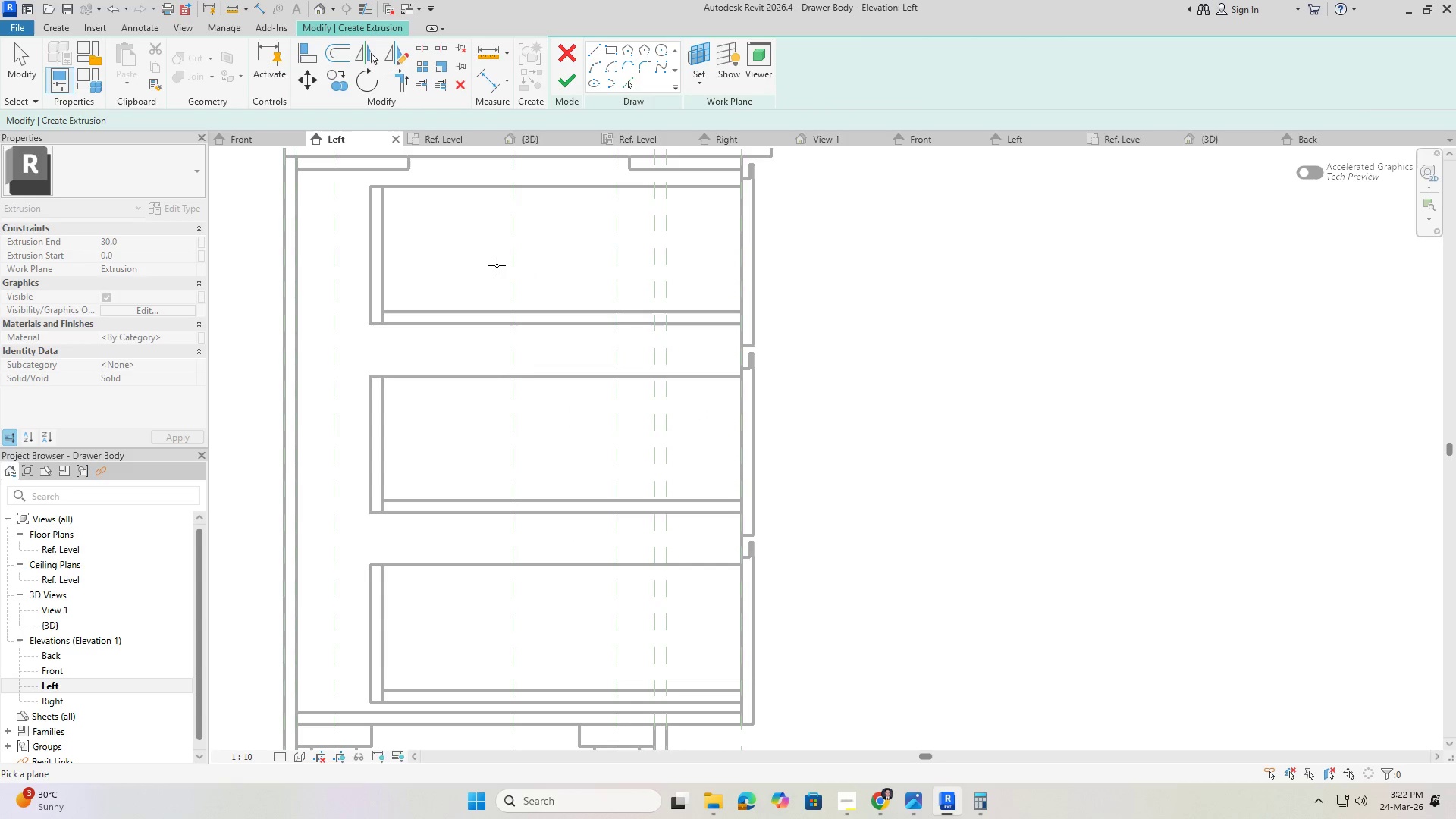 
key(Tab)
 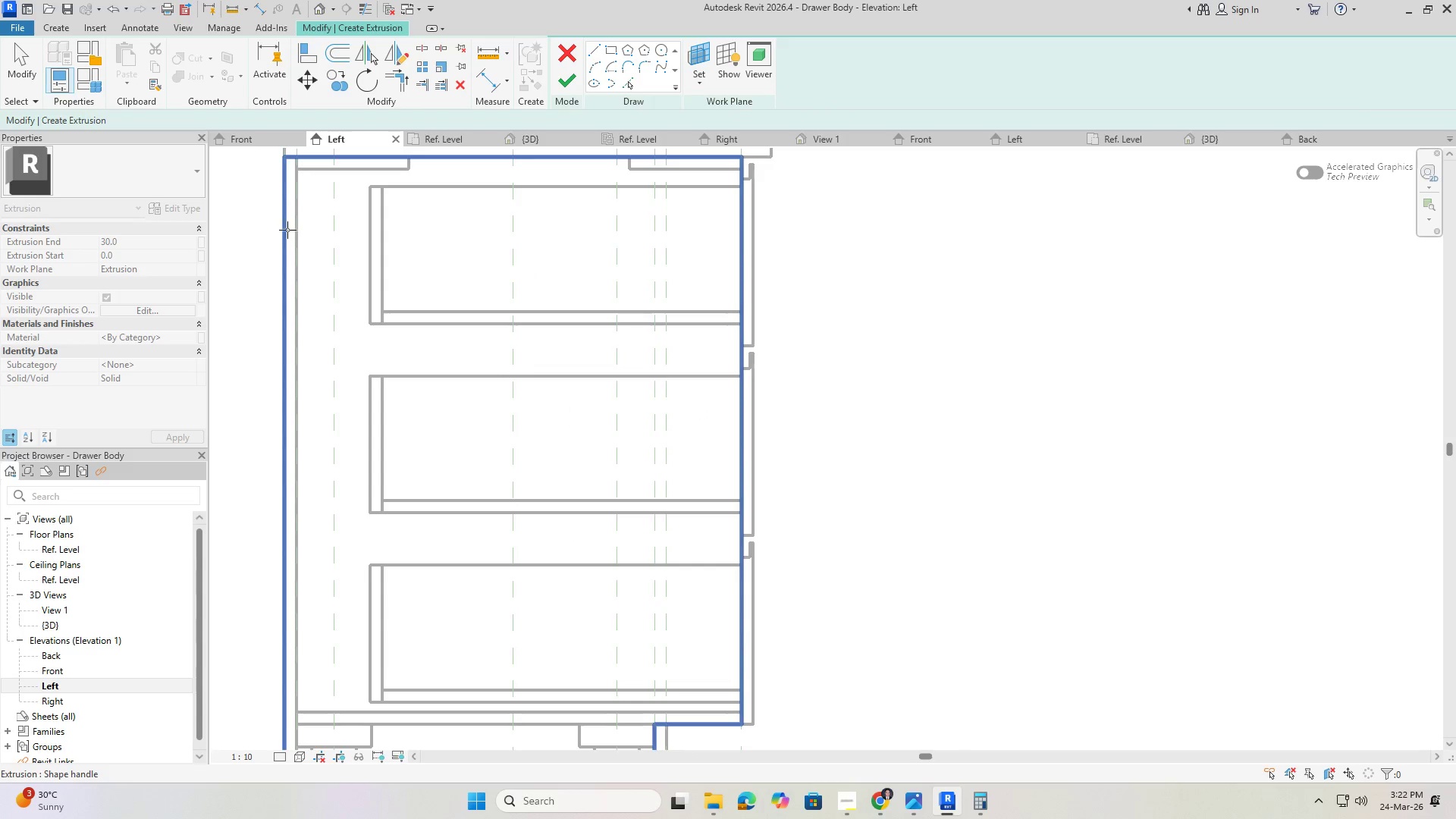 
left_click([286, 232])
 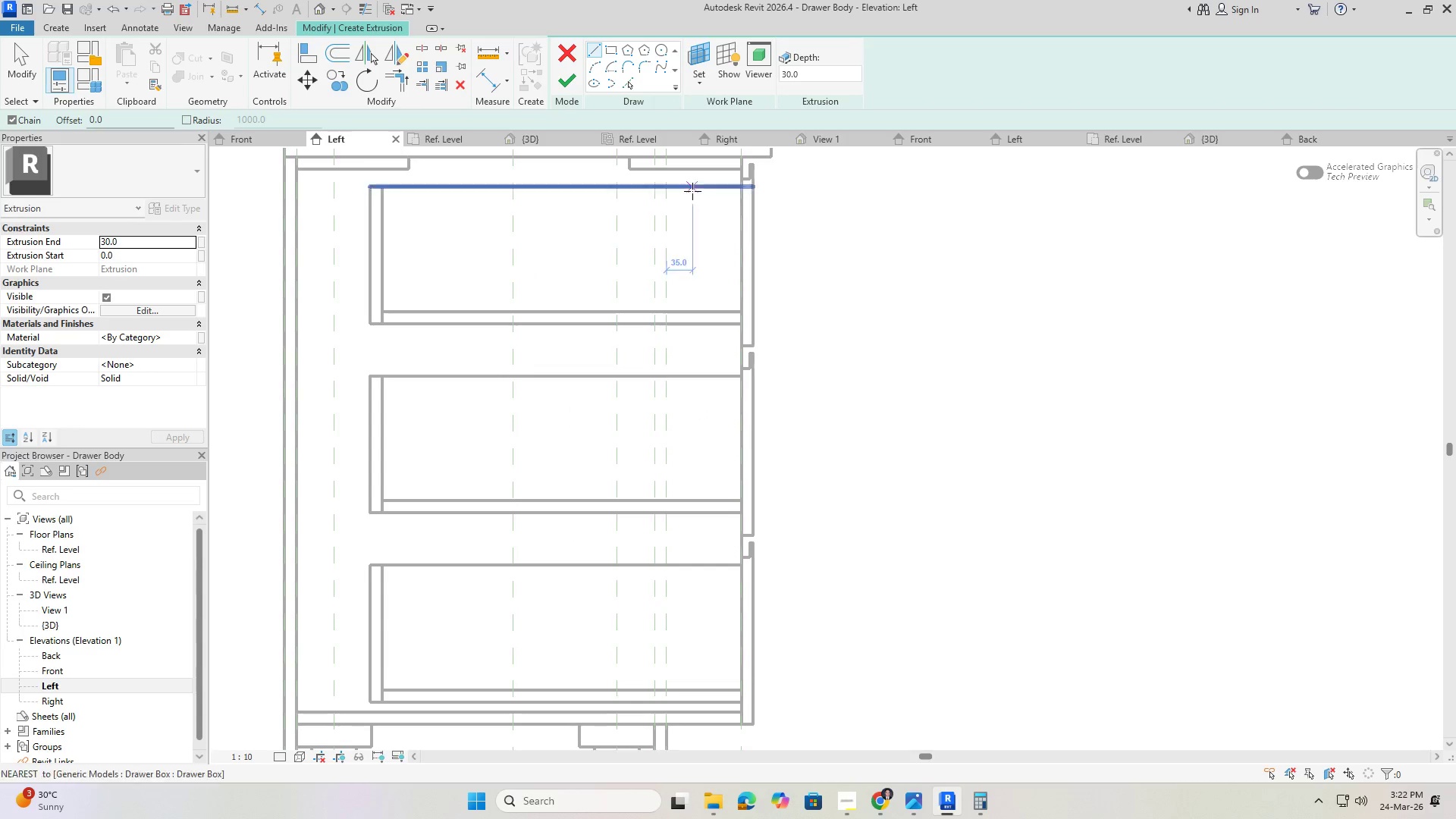 
scroll: coordinate [739, 341], scroll_direction: up, amount: 9.0
 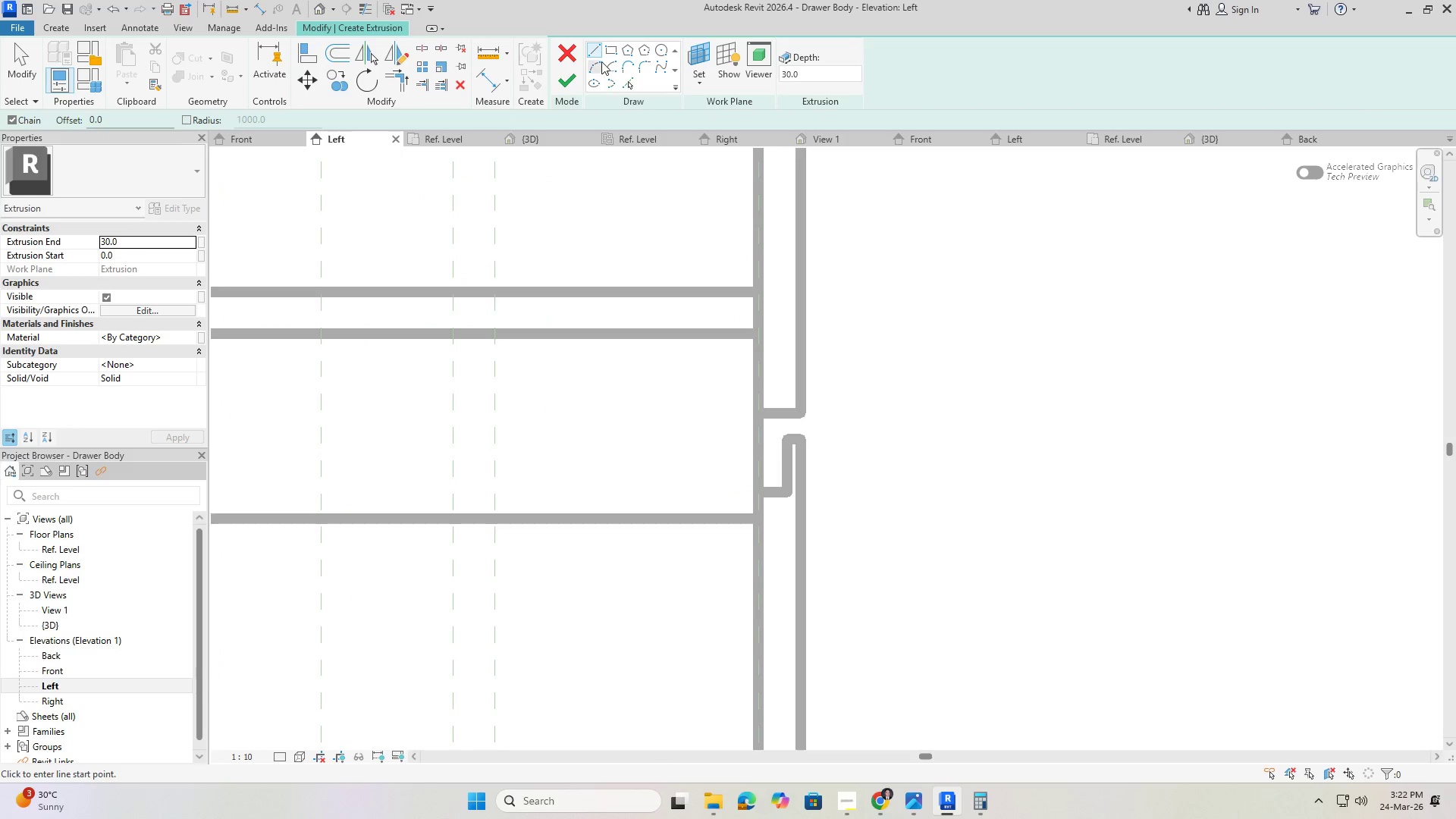 
left_click([608, 51])
 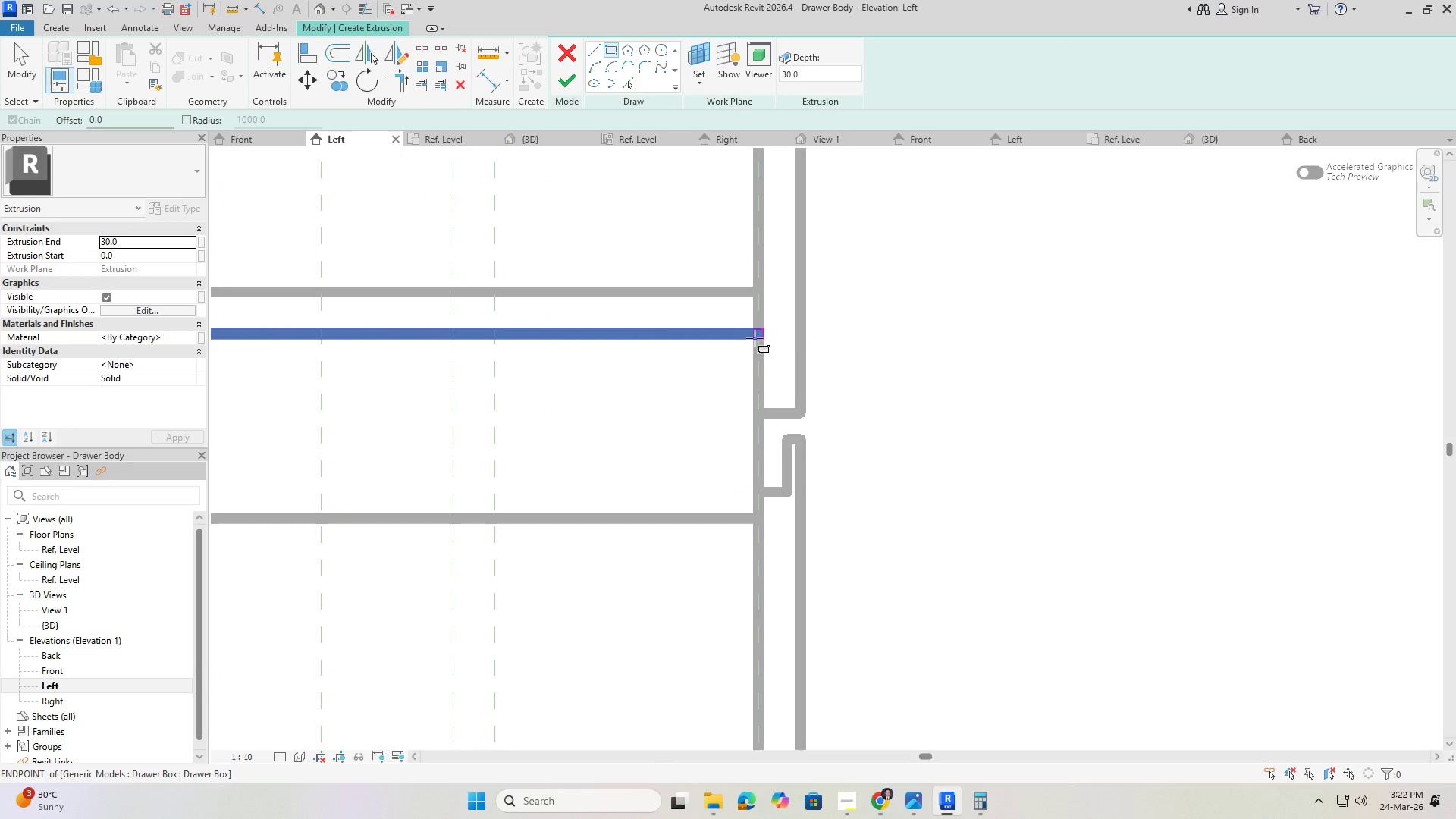 
left_click([755, 338])
 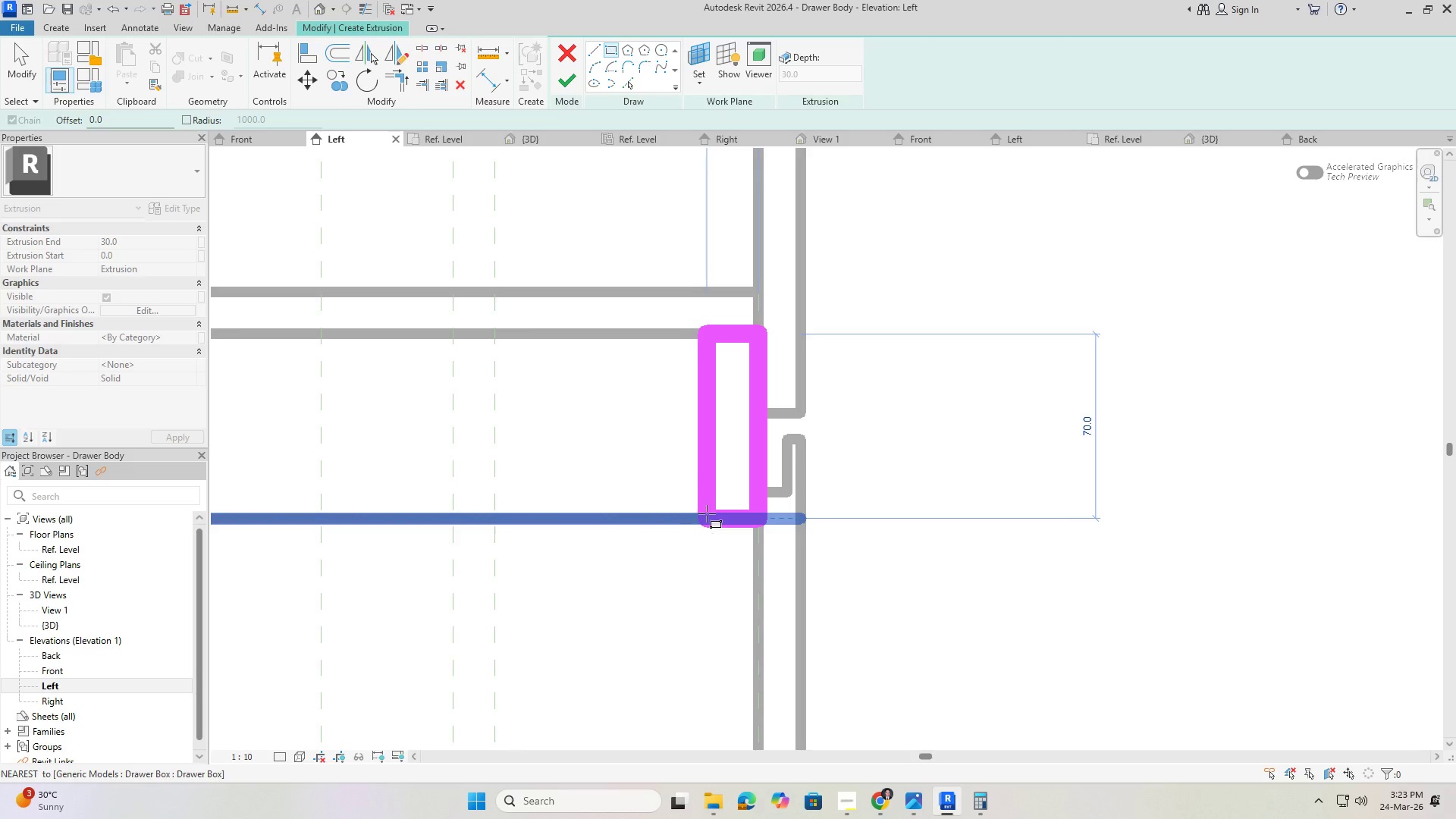 
scroll: coordinate [708, 505], scroll_direction: down, amount: 5.0
 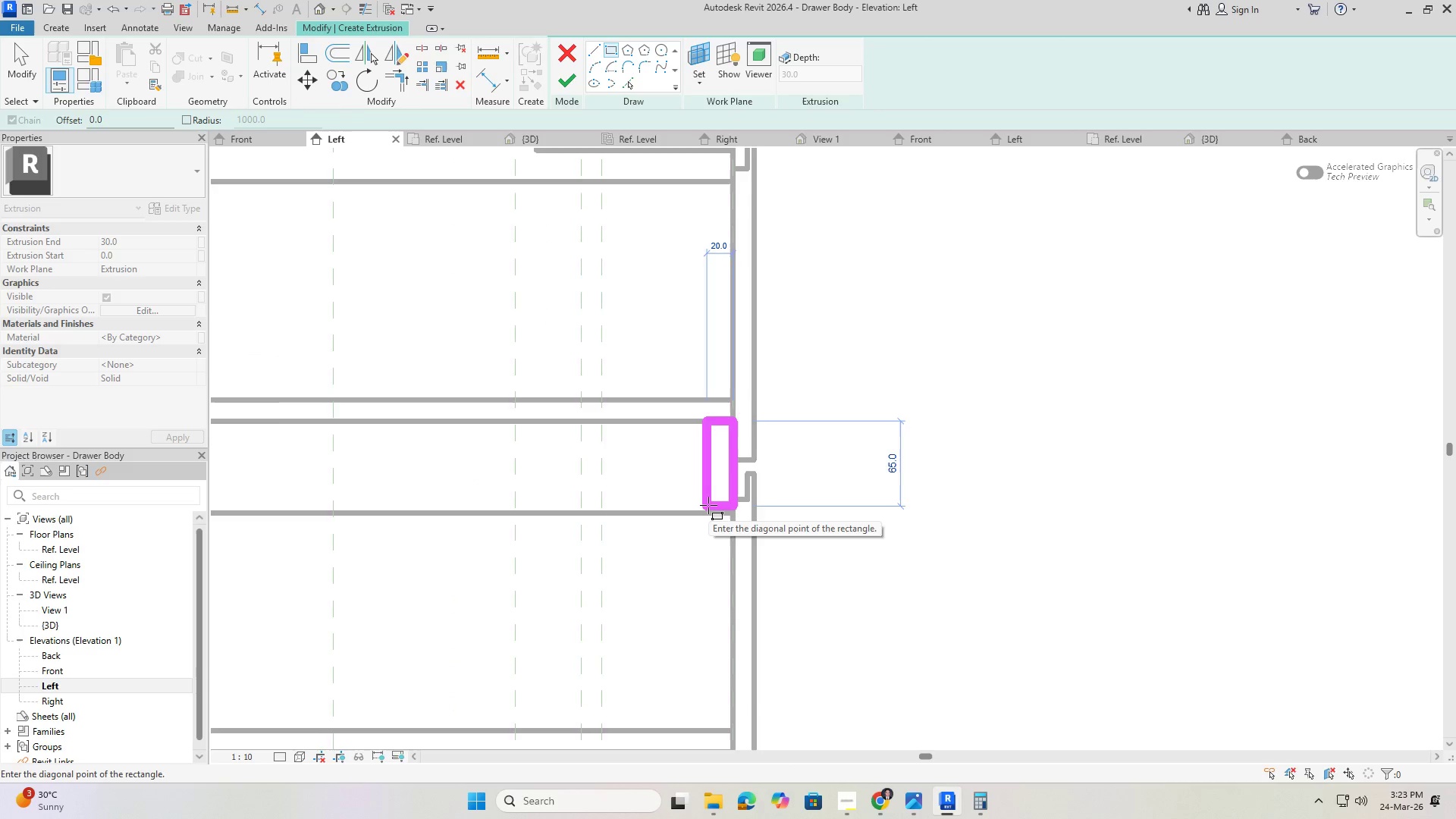 
scroll: coordinate [708, 505], scroll_direction: up, amount: 1.0
 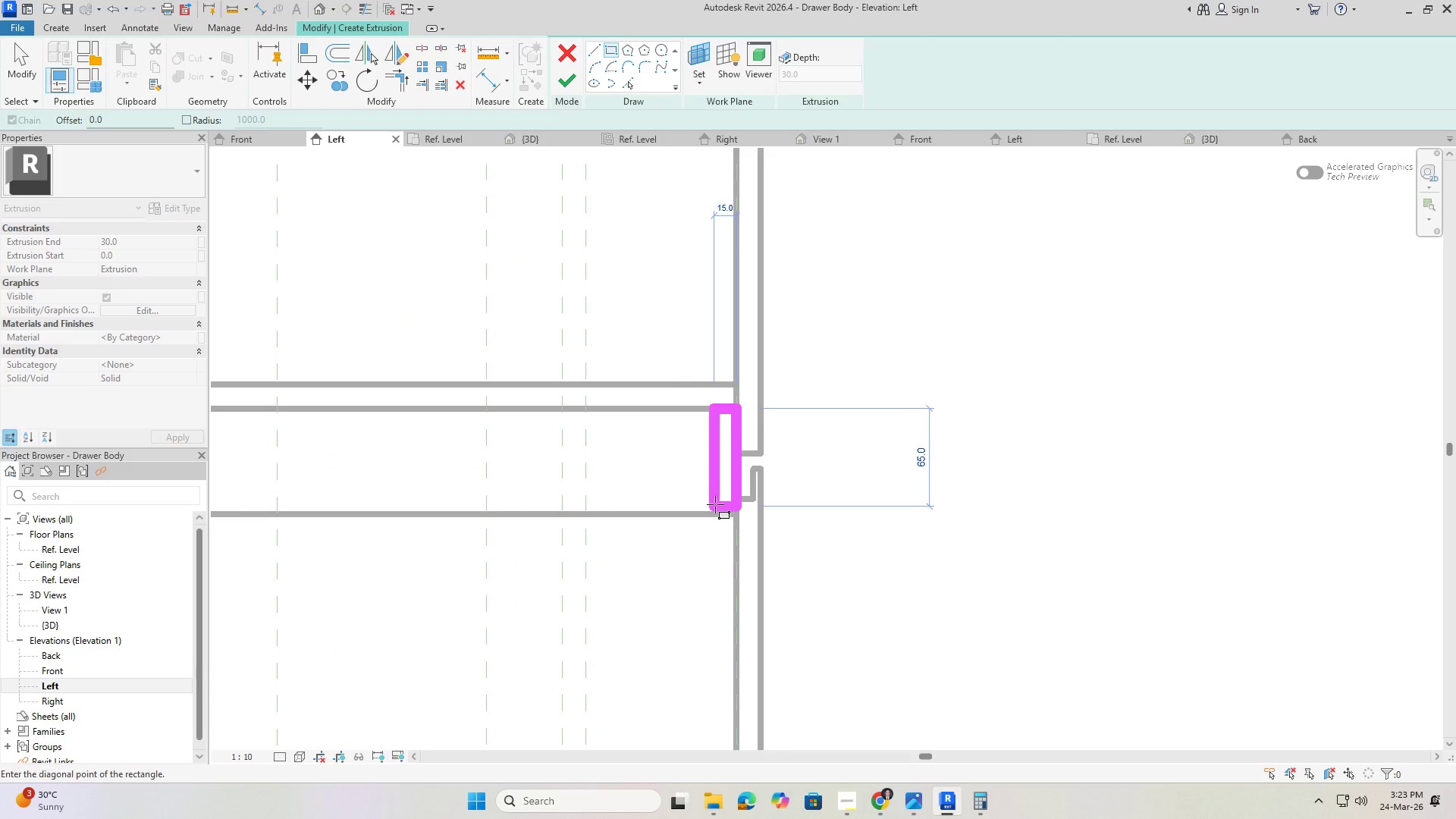 
left_click([711, 504])
 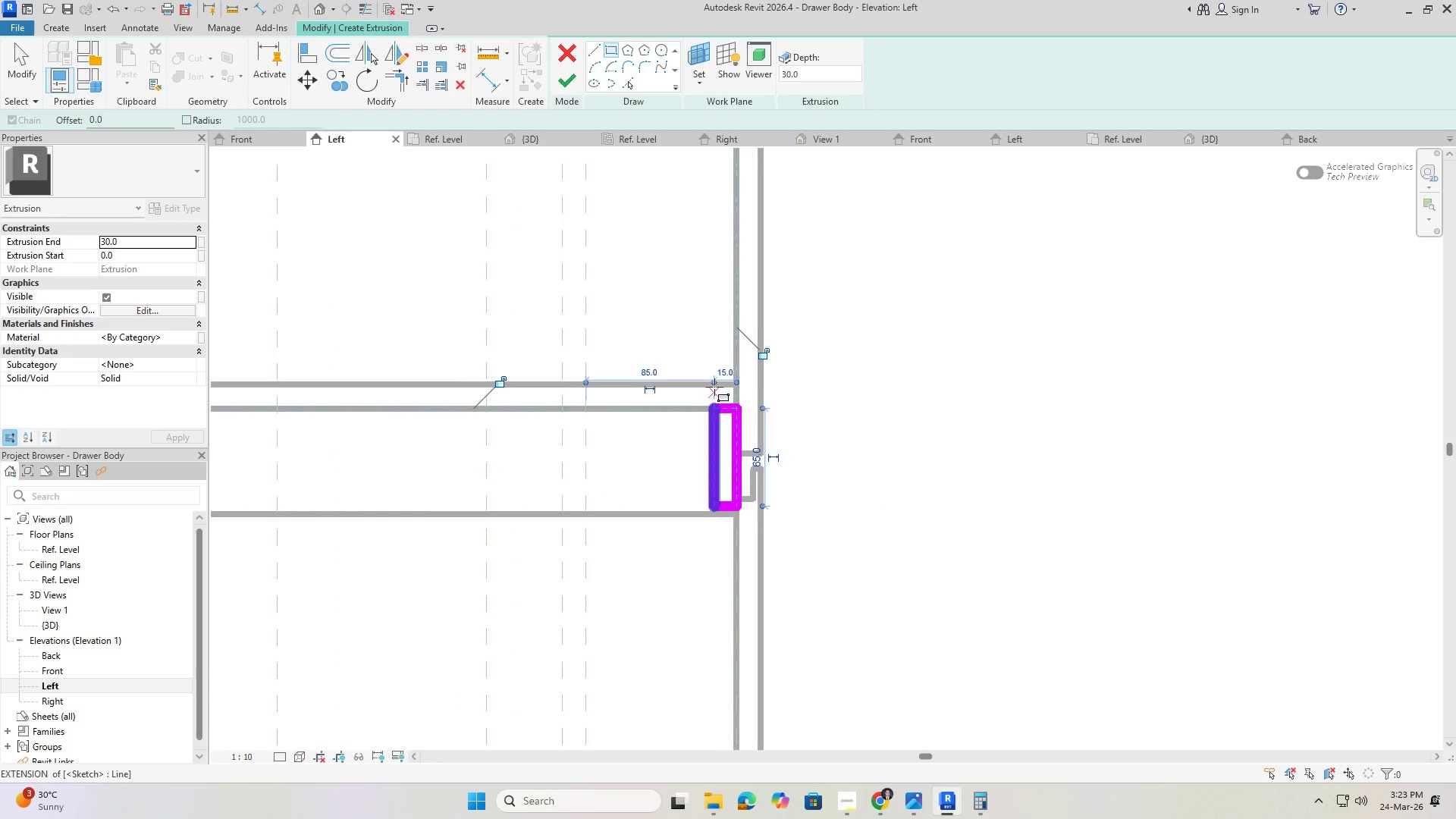 
key(Escape)
 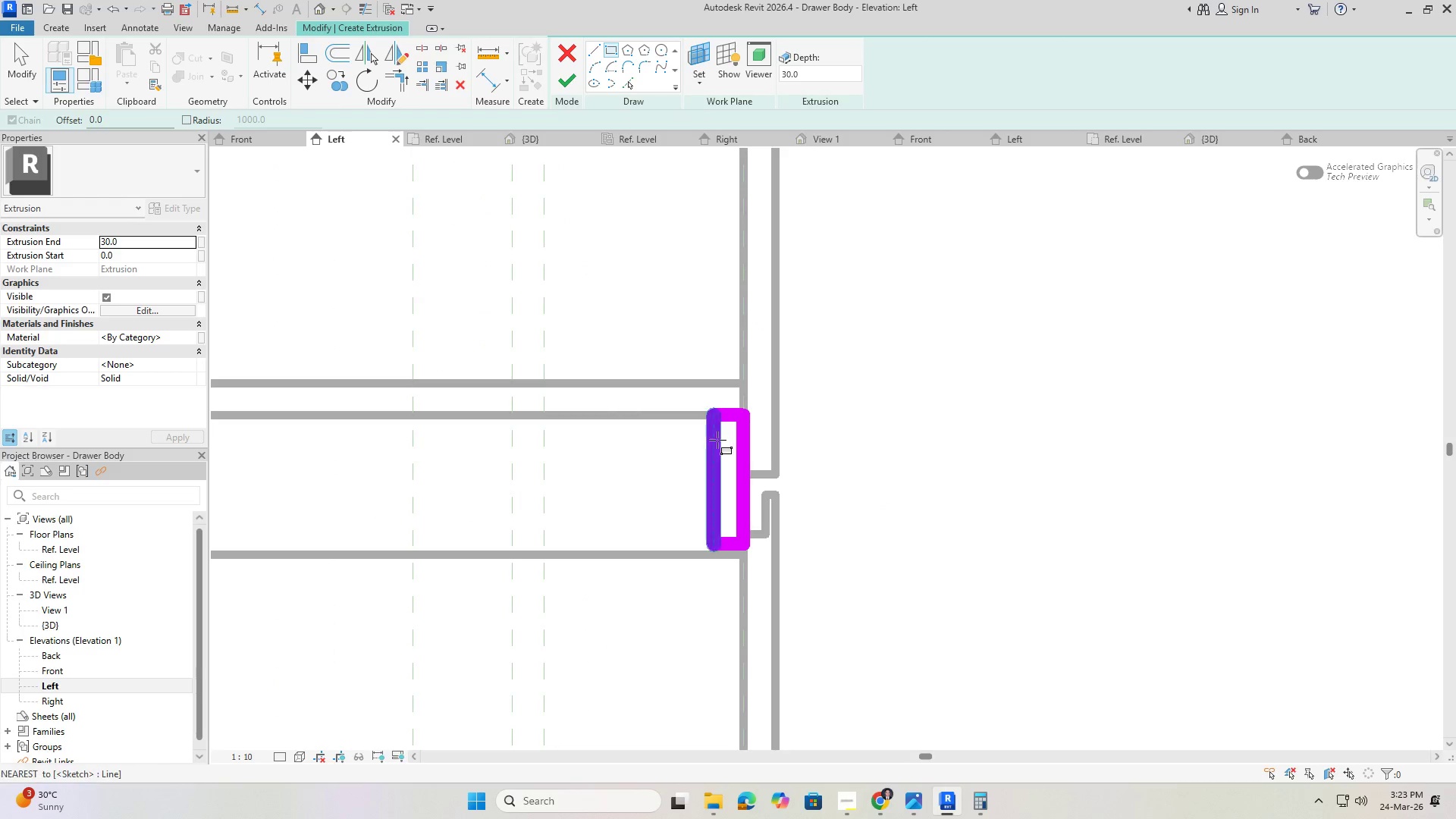 
scroll: coordinate [716, 391], scroll_direction: up, amount: 2.0
 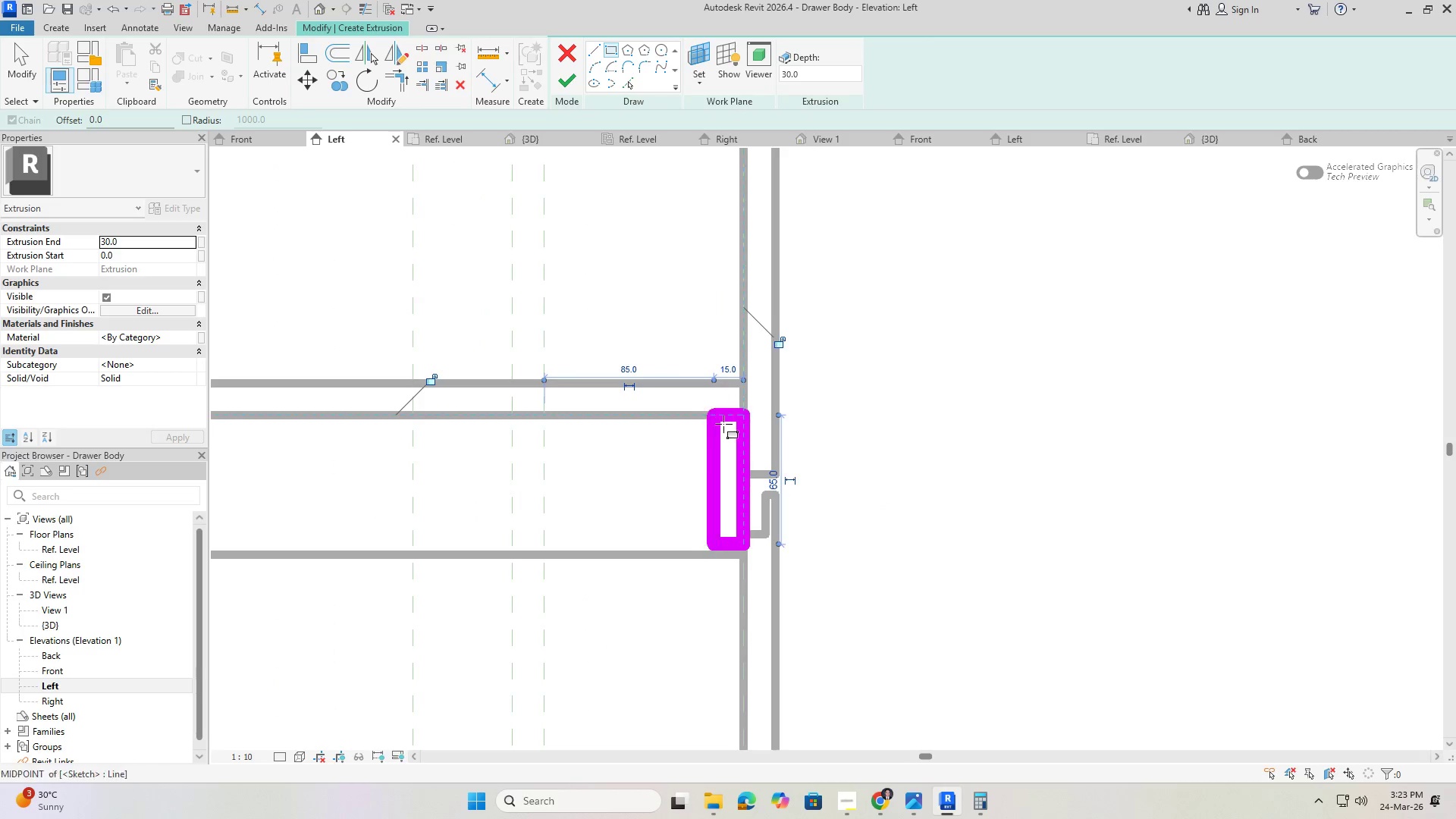 
left_click([717, 442])
 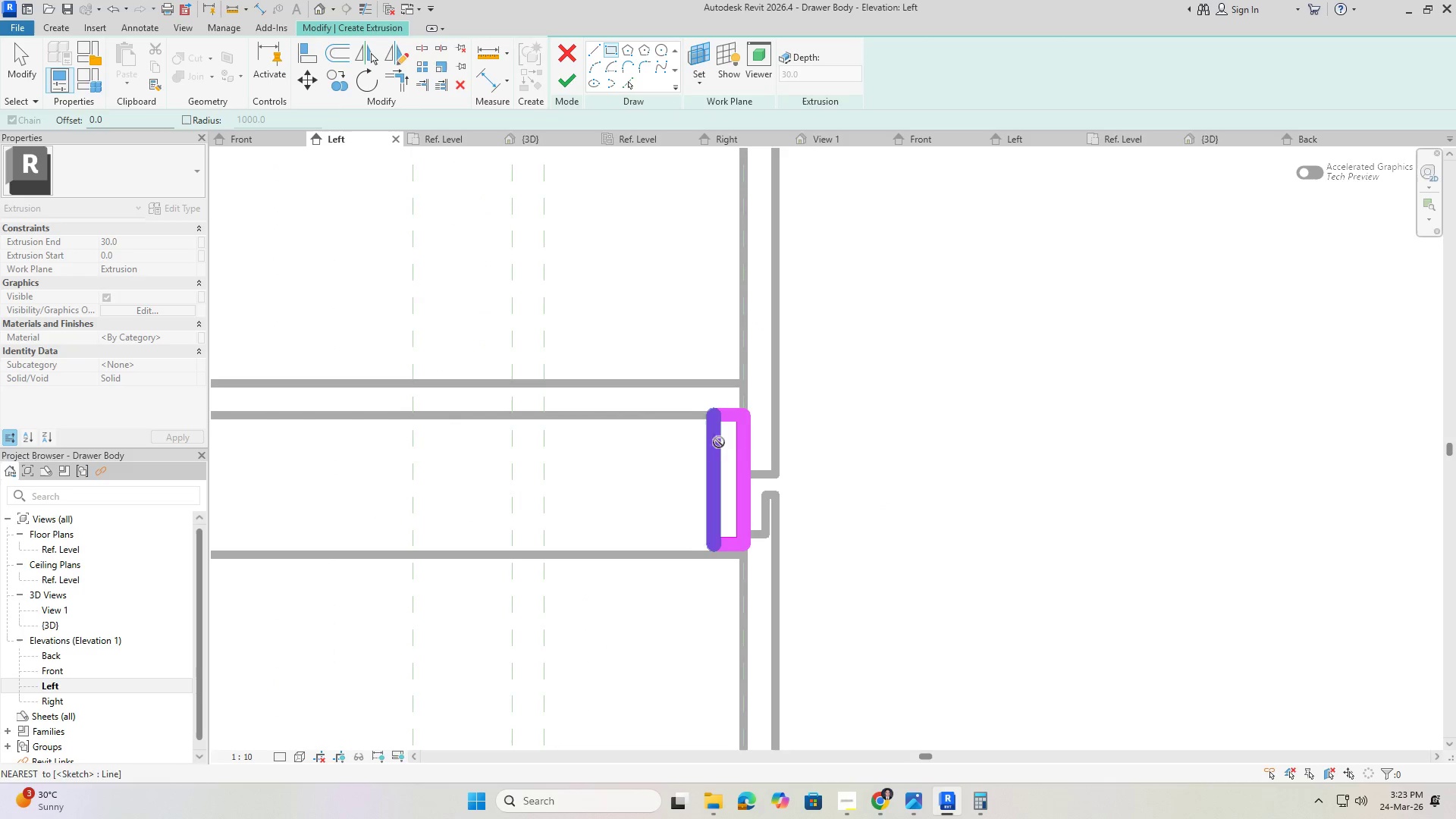 
key(Escape)
 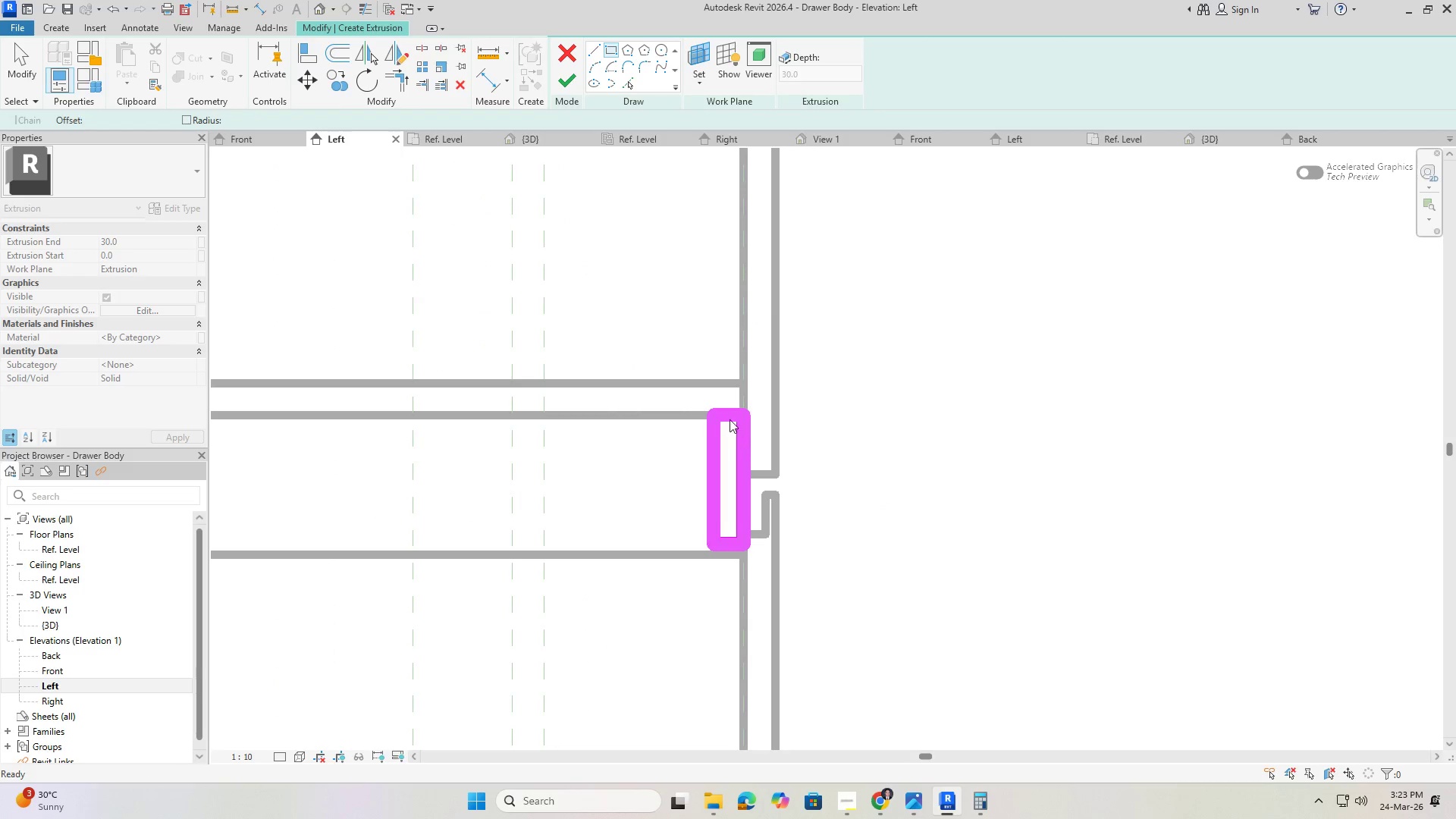 
key(Escape)
 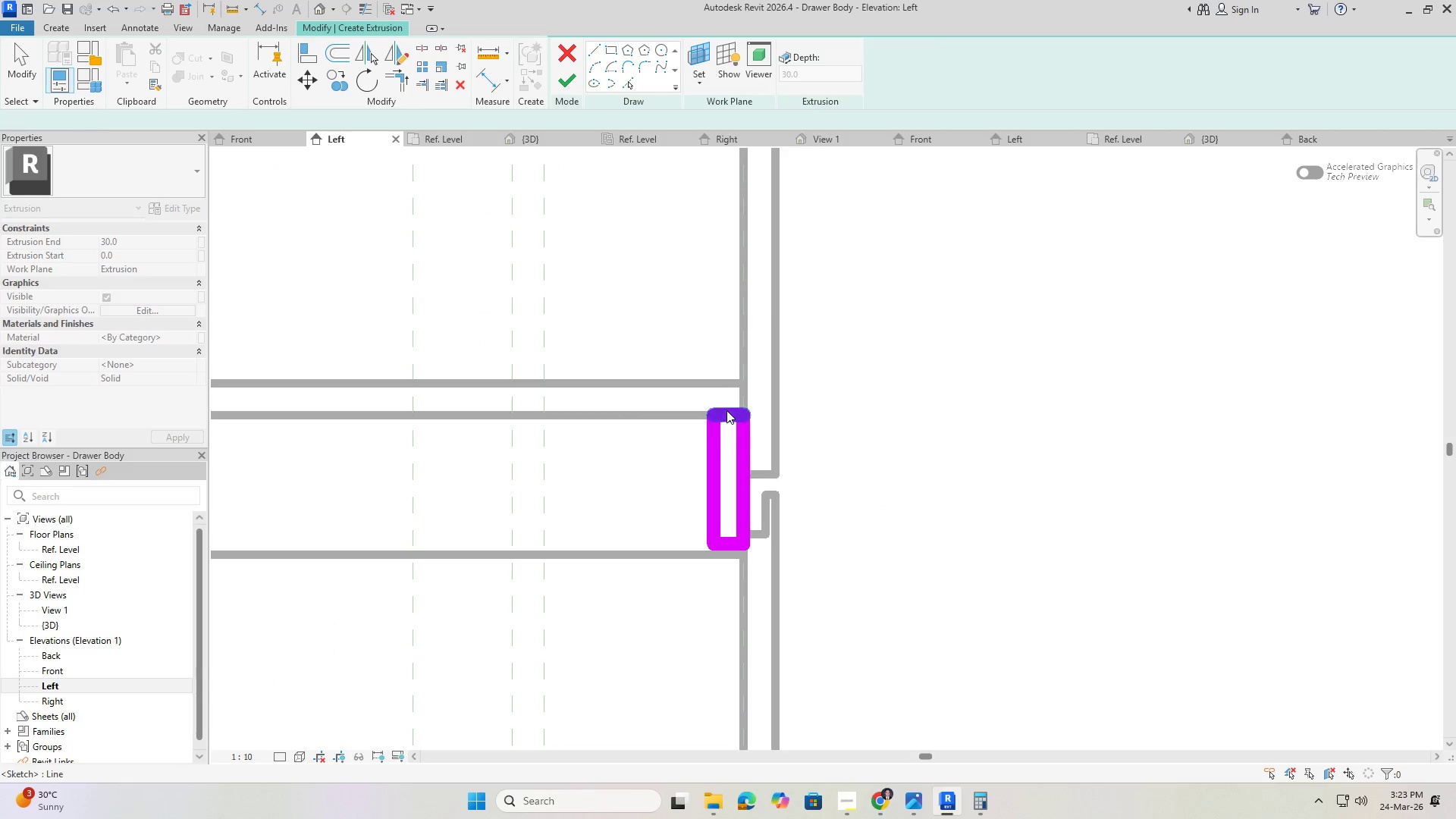 
left_click([726, 410])
 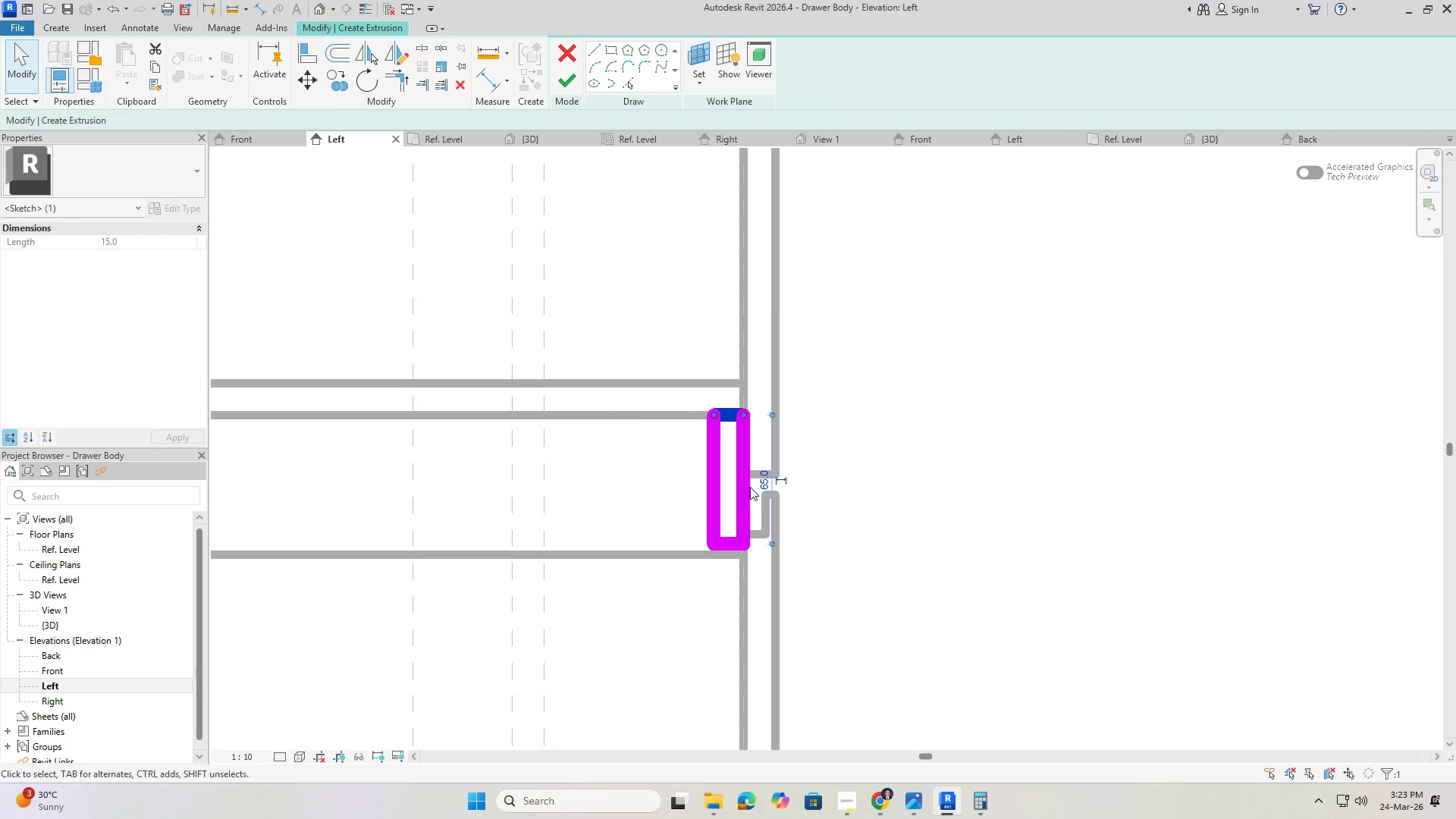 
key(Escape)
 